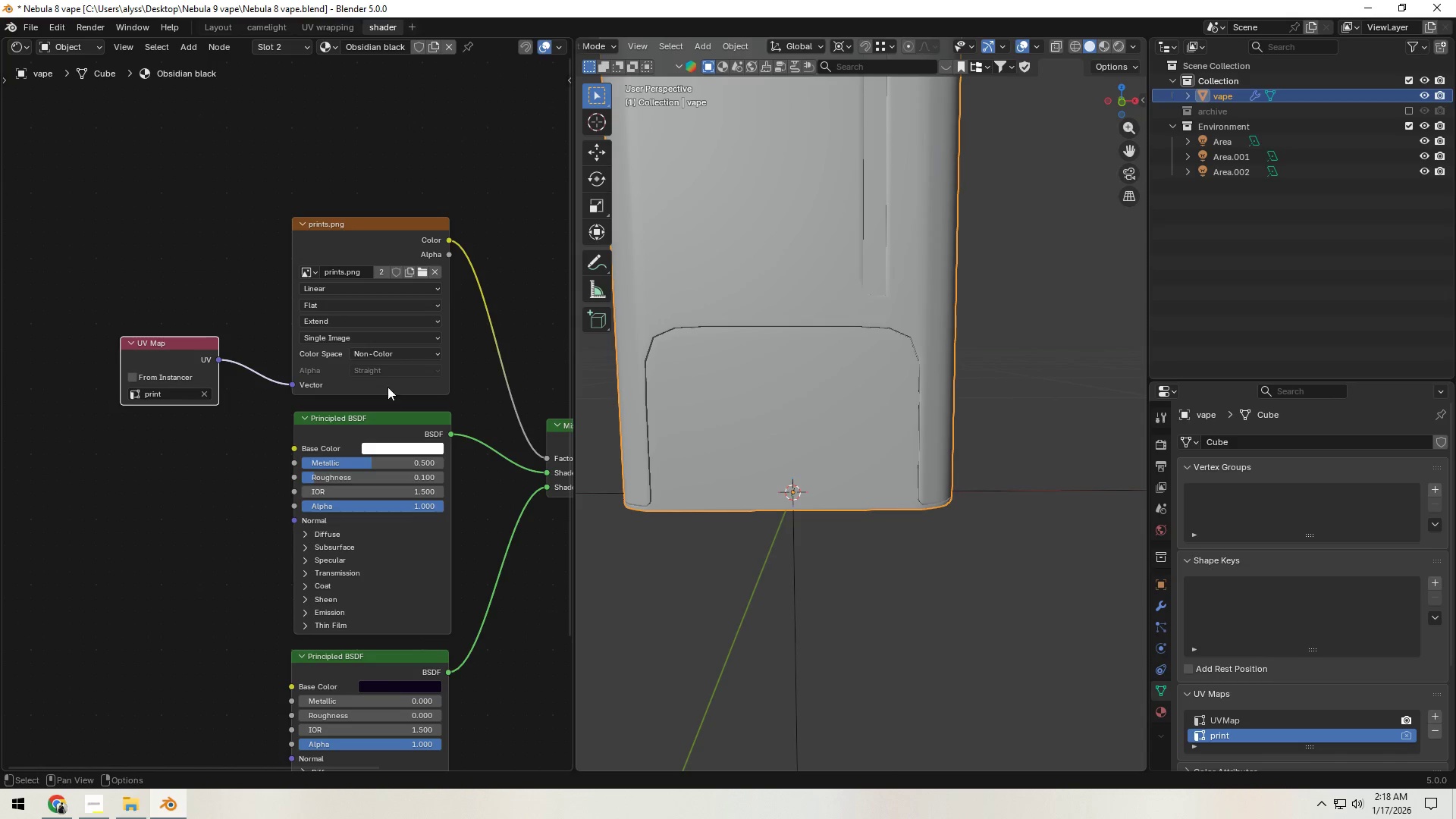 
scroll: coordinate [799, 263], scroll_direction: down, amount: 7.0
 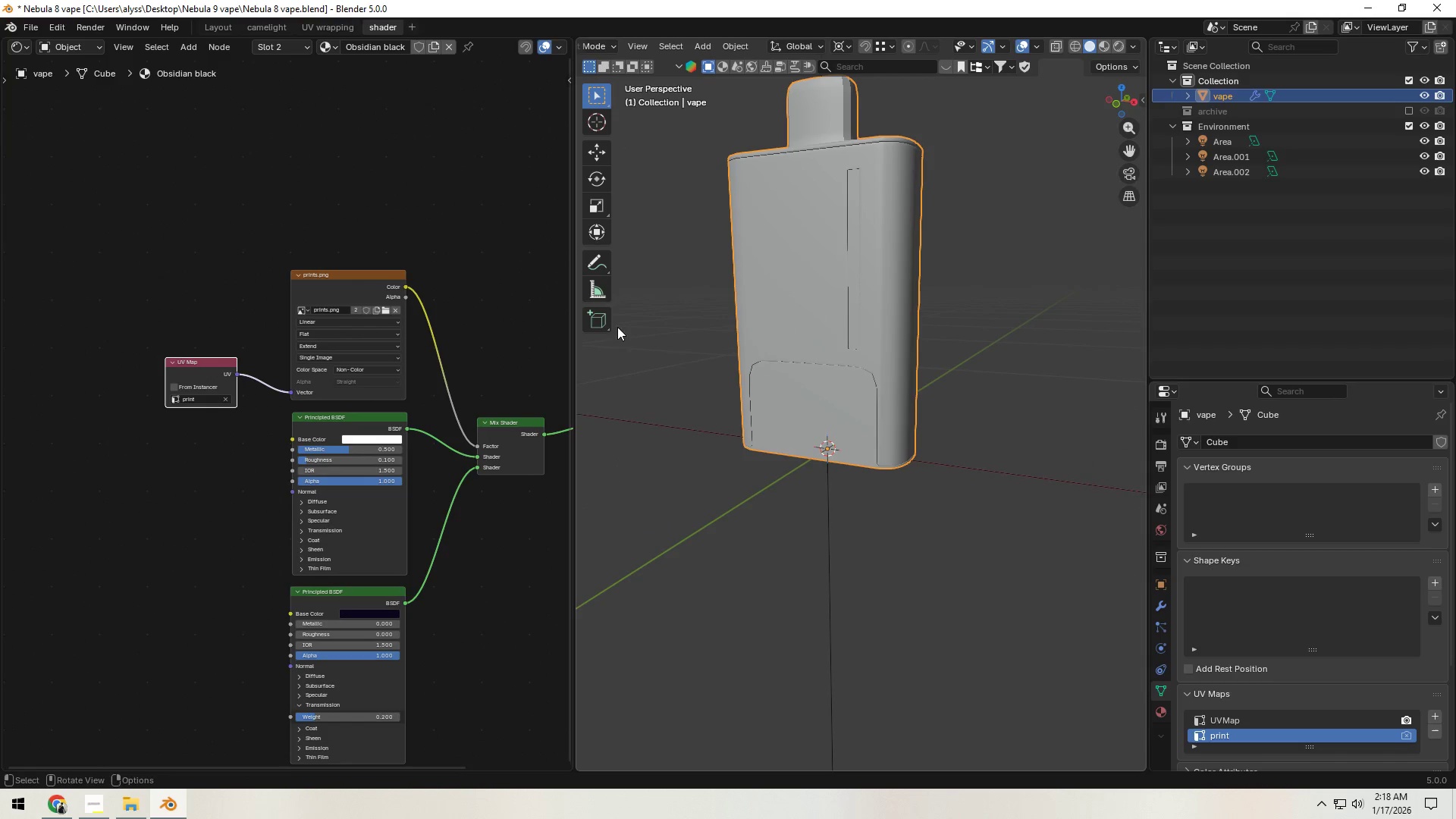 
left_click([206, 364])
 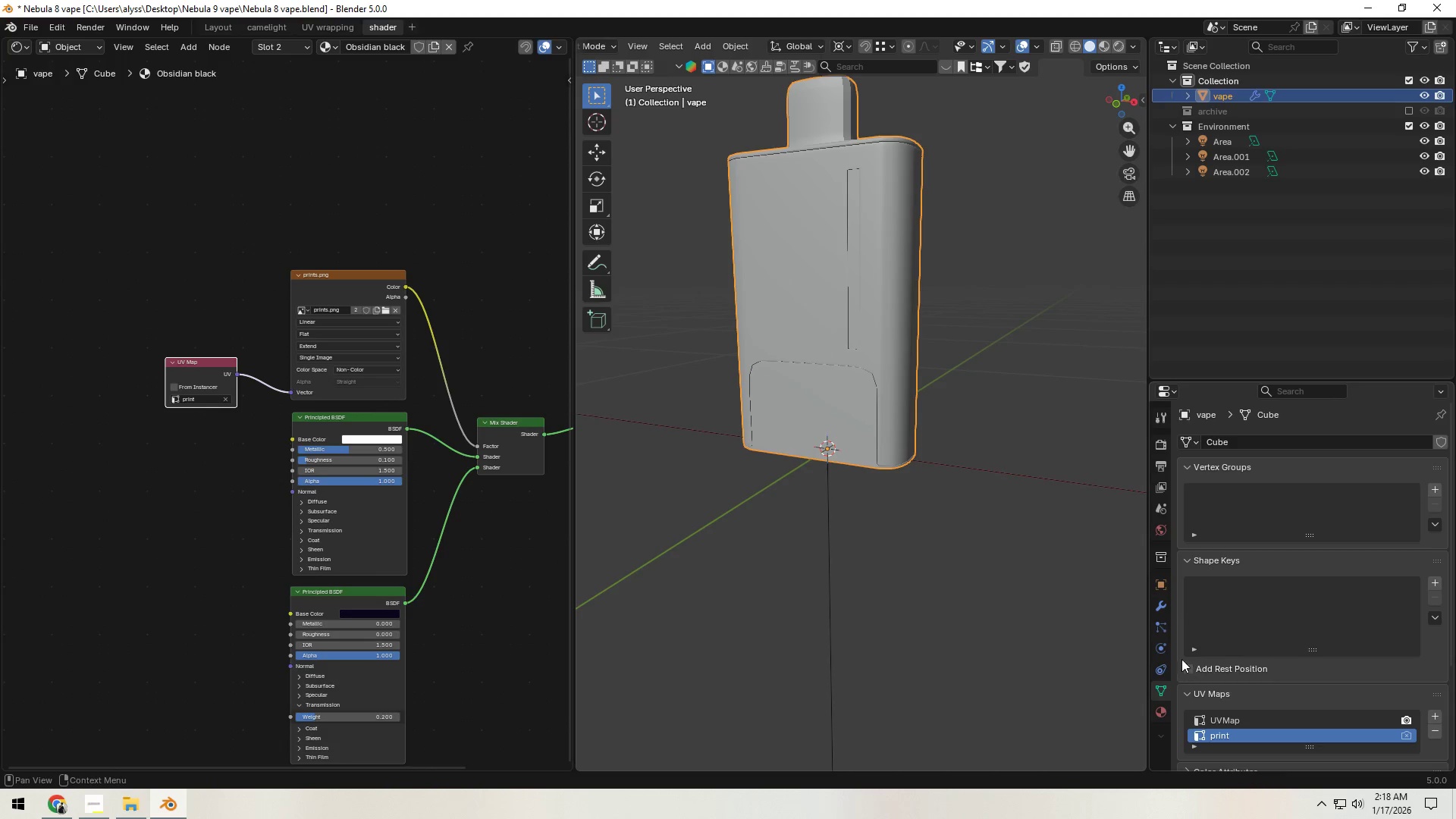 
left_click([1159, 711])
 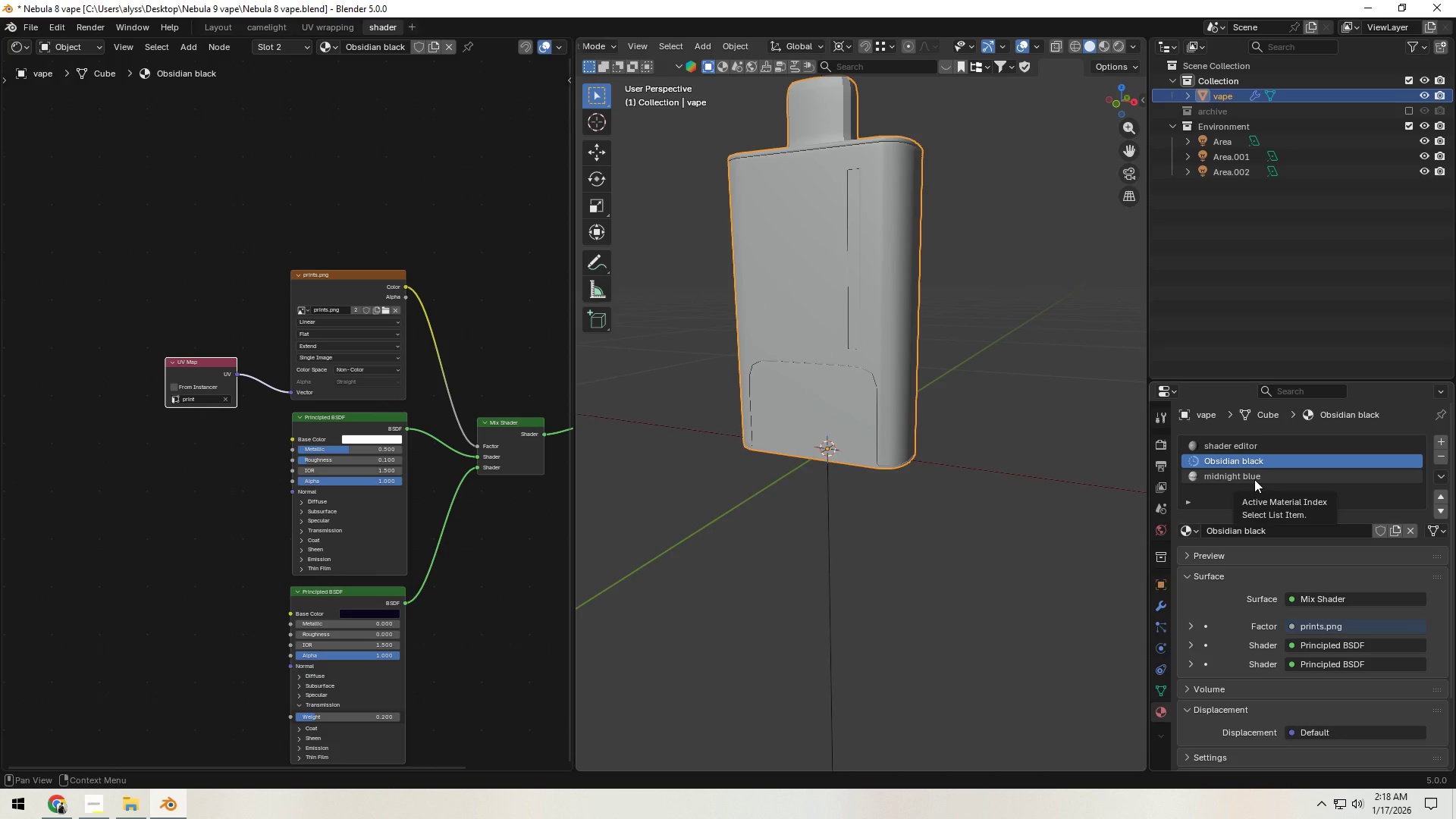 
left_click([1254, 479])
 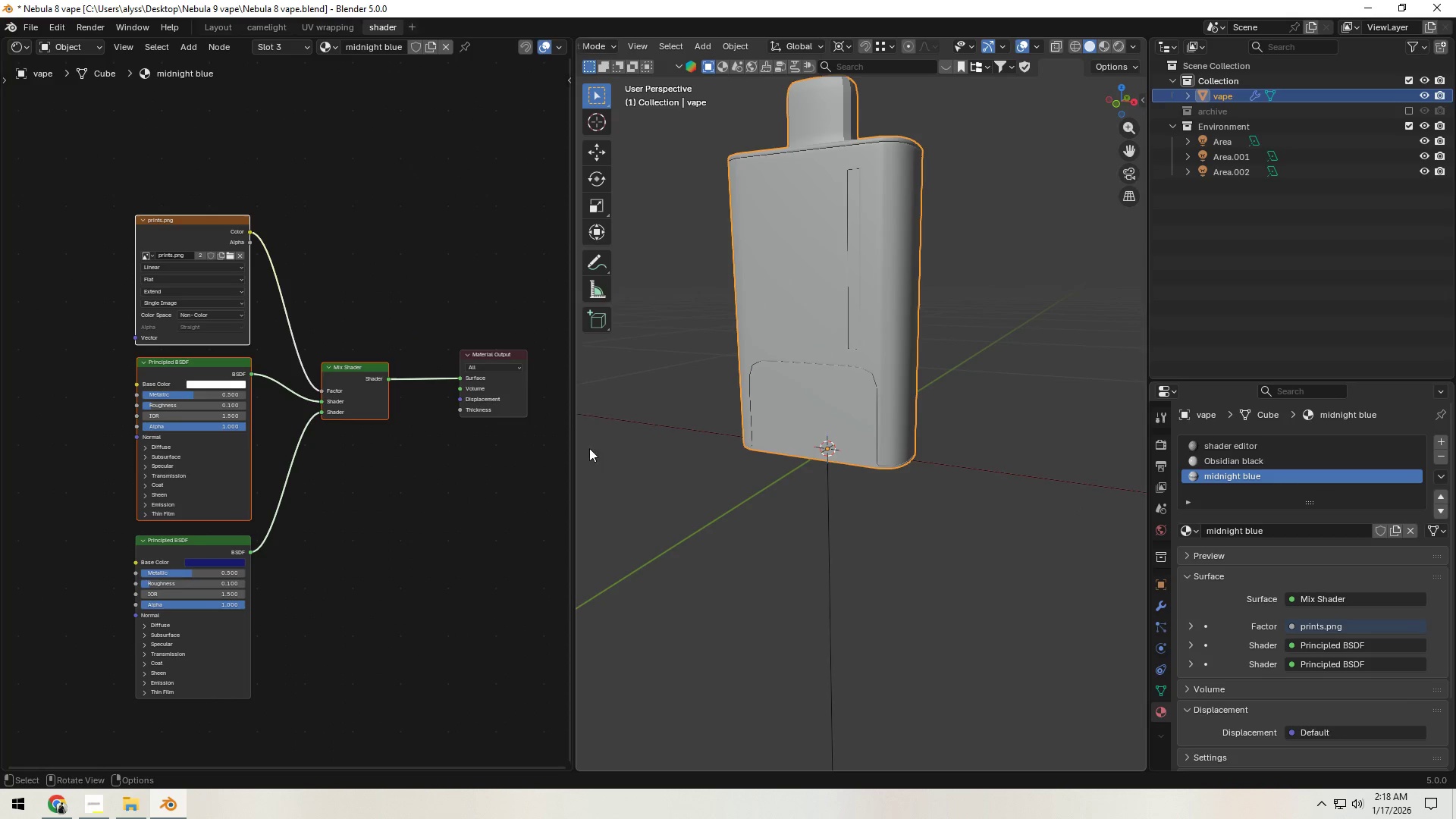 
left_click([349, 271])
 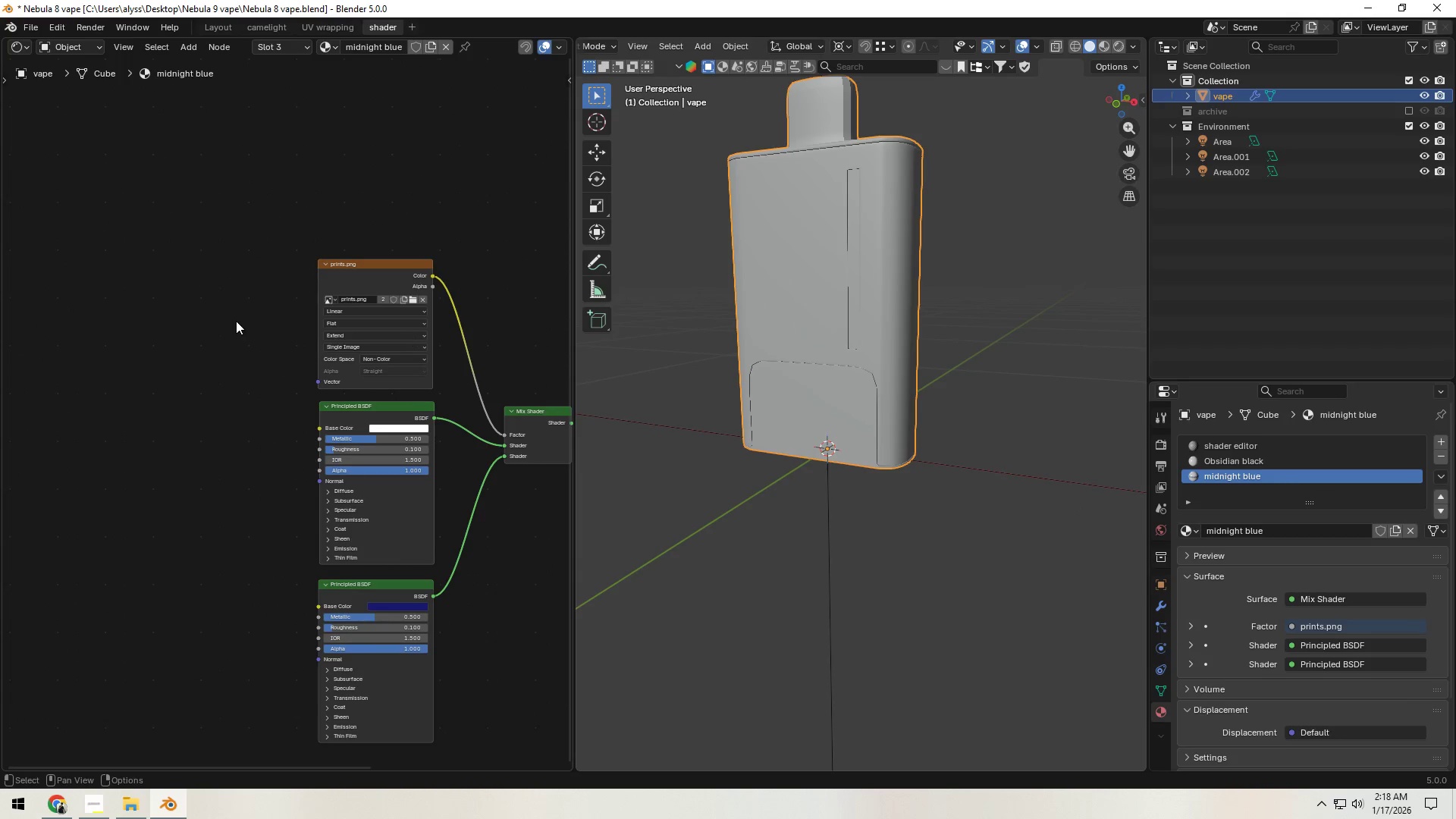 
left_click([235, 320])
 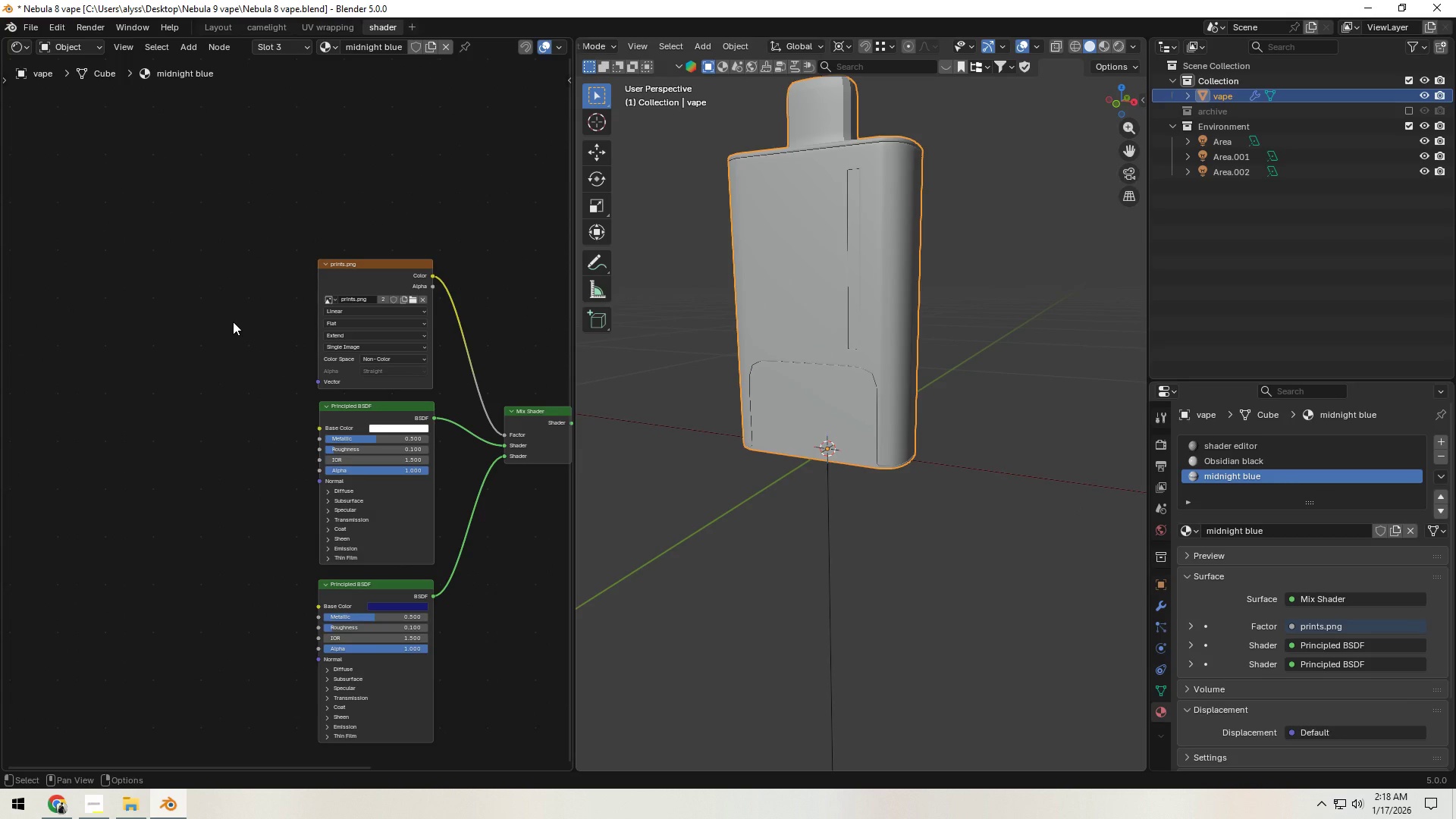 
key(F3)
 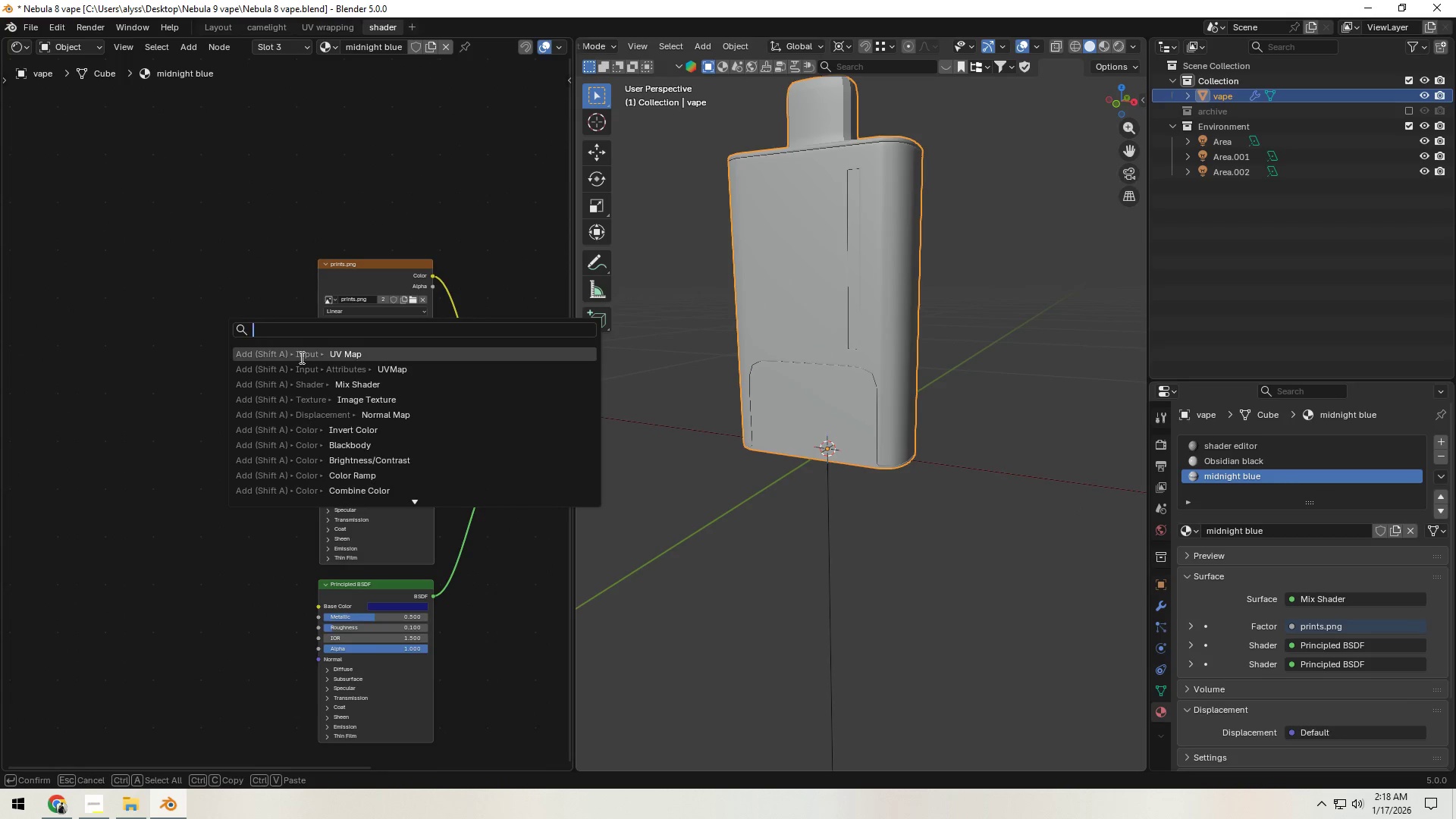 
left_click([328, 350])
 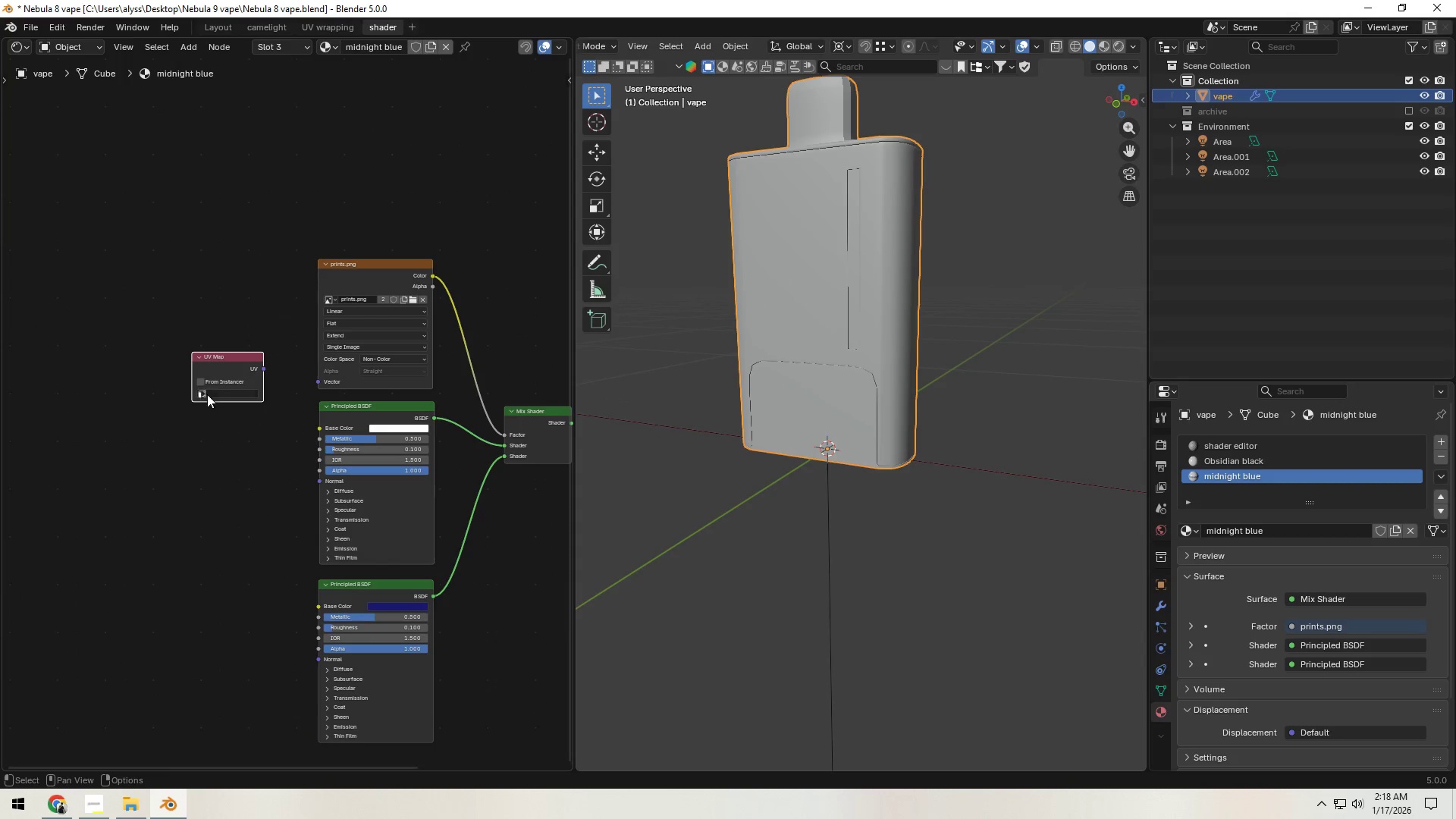 
left_click([218, 392])
 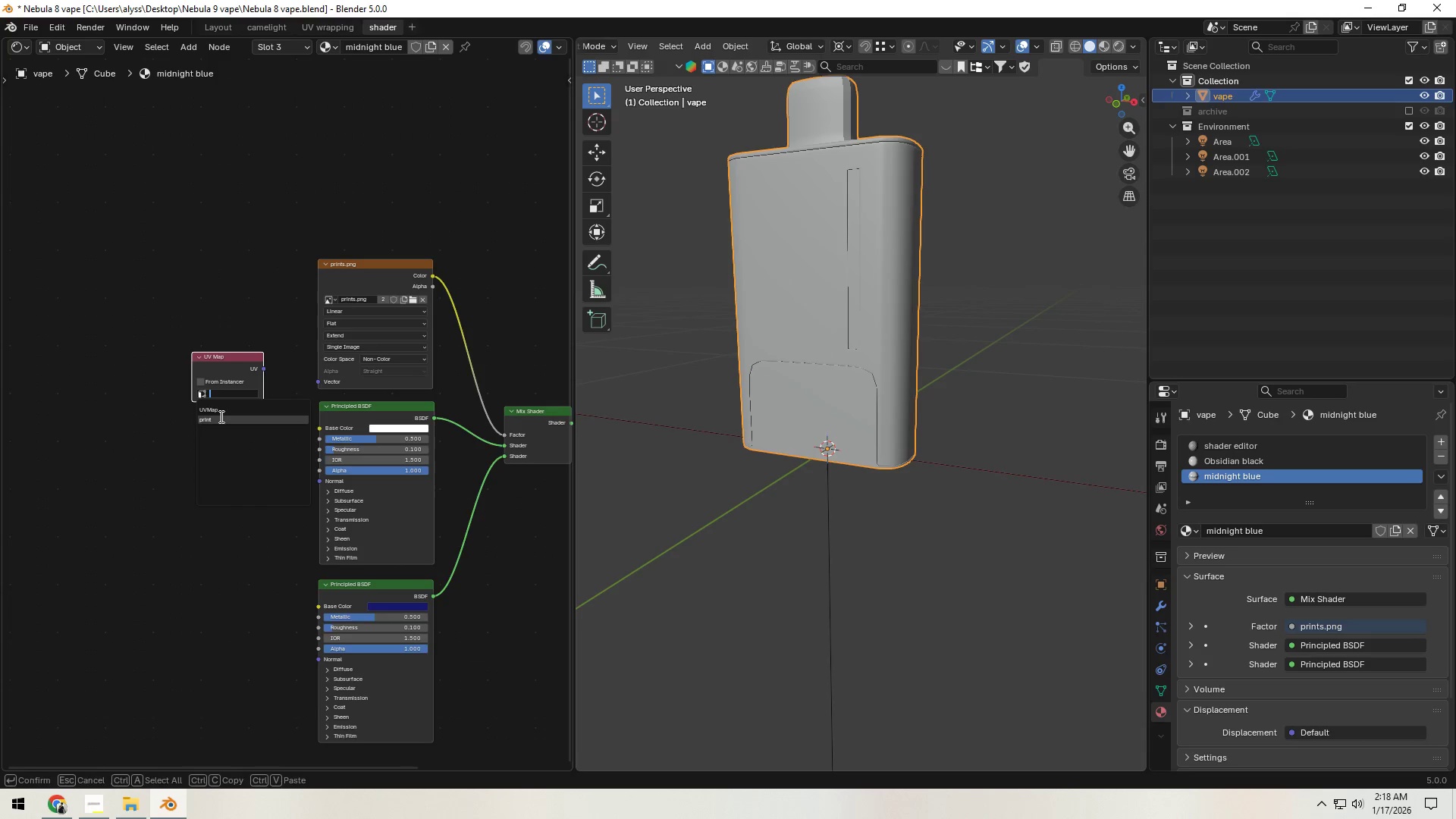 
left_click([220, 416])
 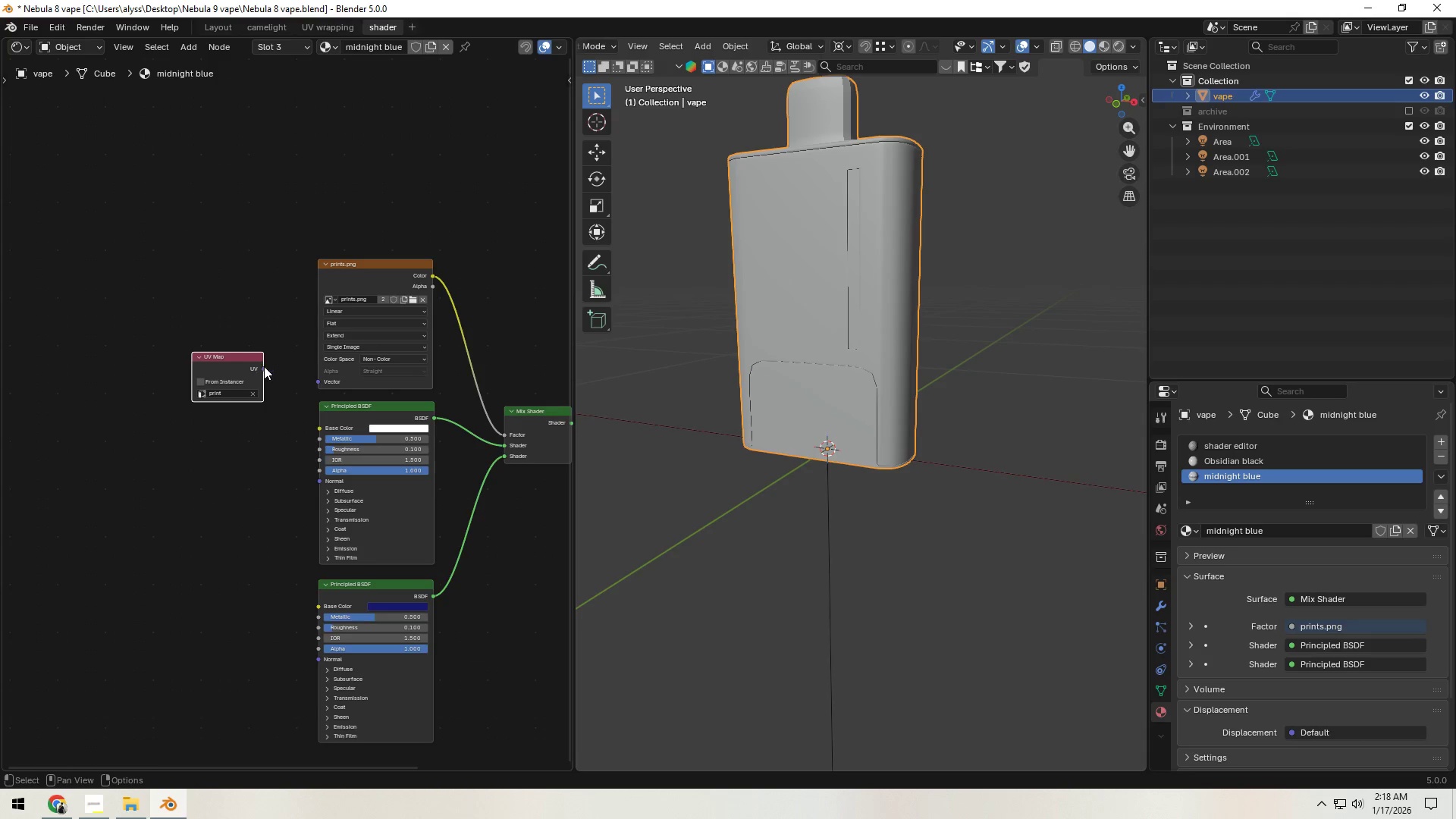 
left_click_drag(start_coordinate=[265, 366], to_coordinate=[308, 381])
 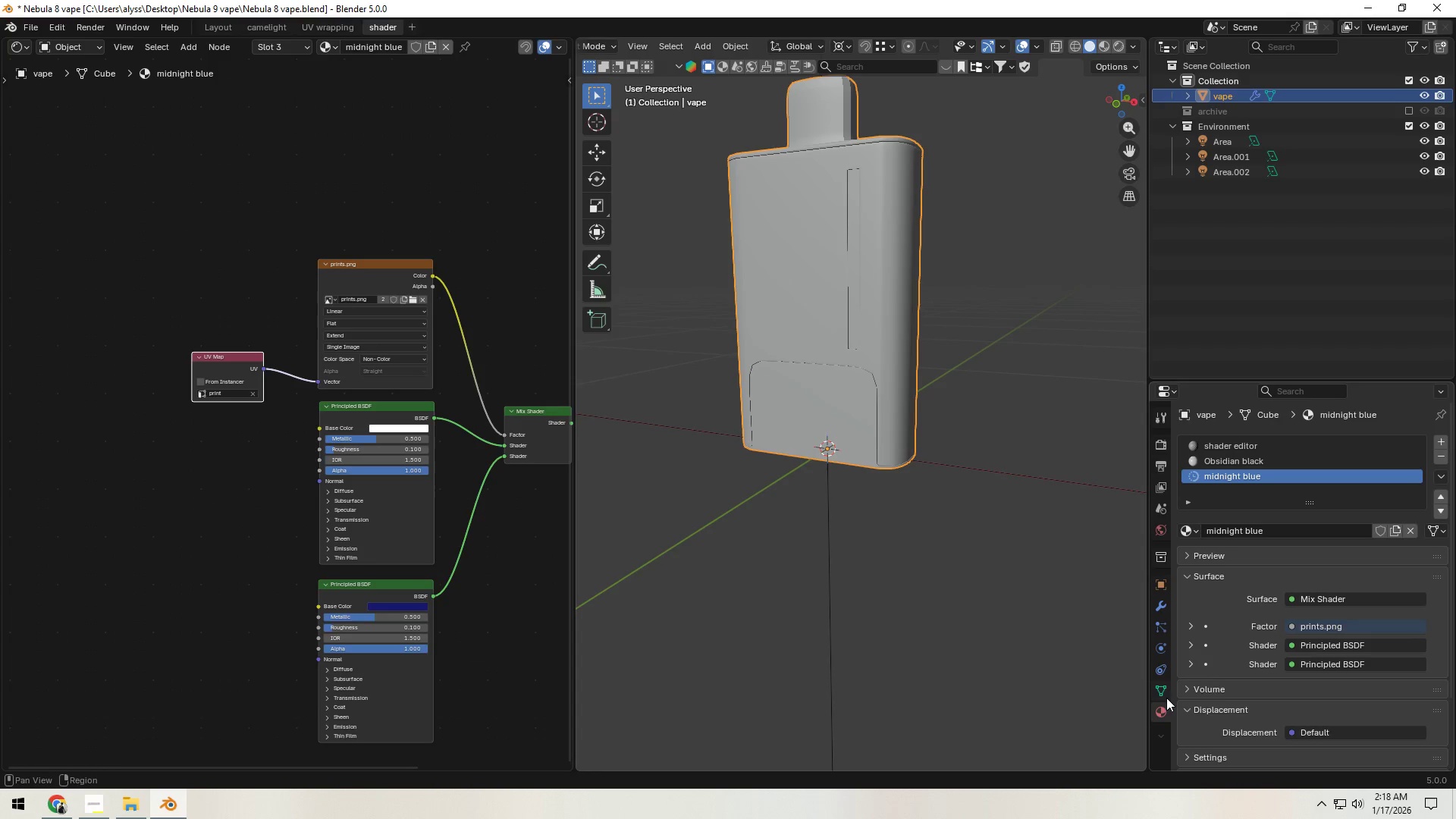 
left_click([1167, 690])
 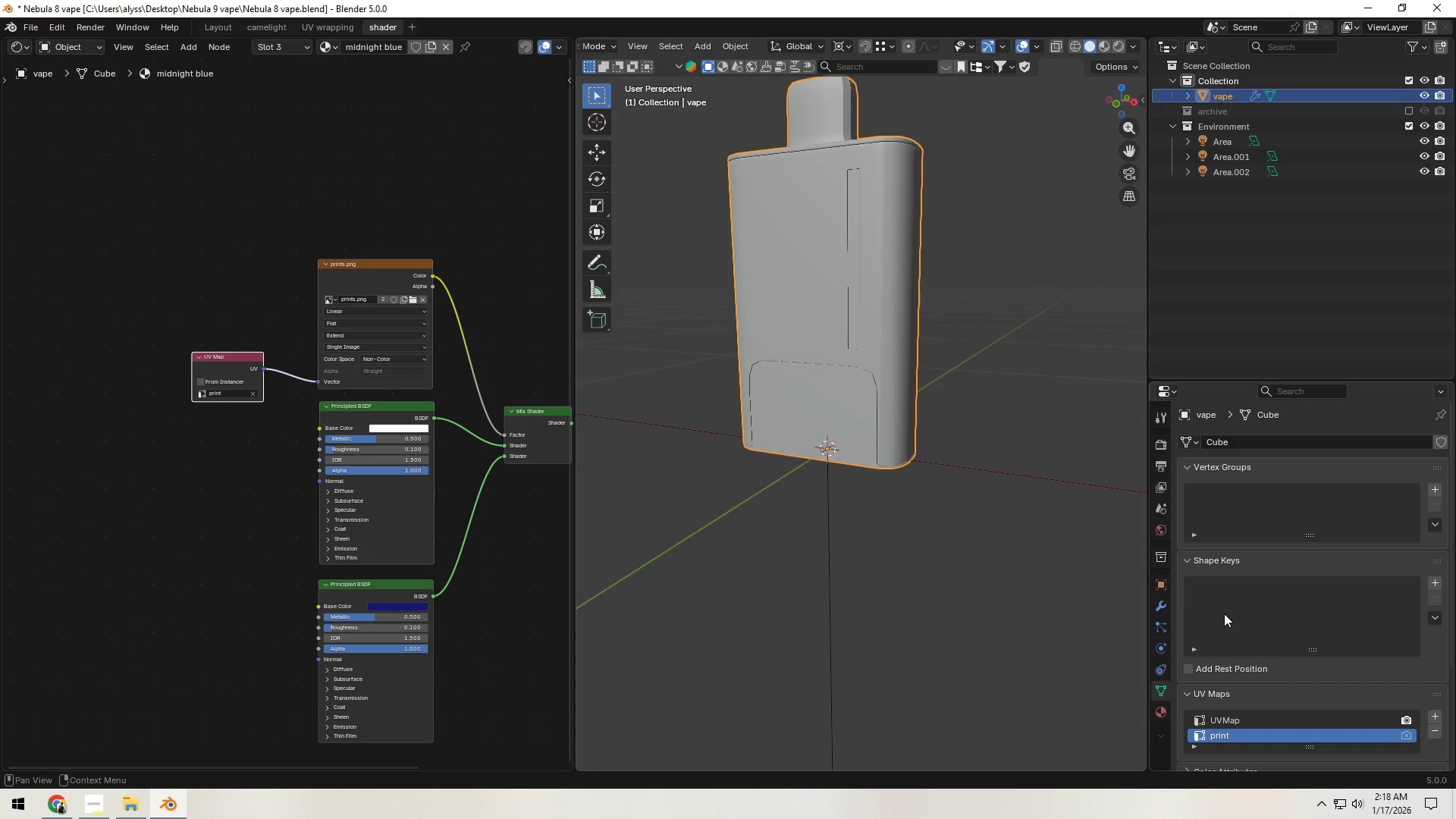 
scroll: coordinate [1228, 607], scroll_direction: up, amount: 2.0
 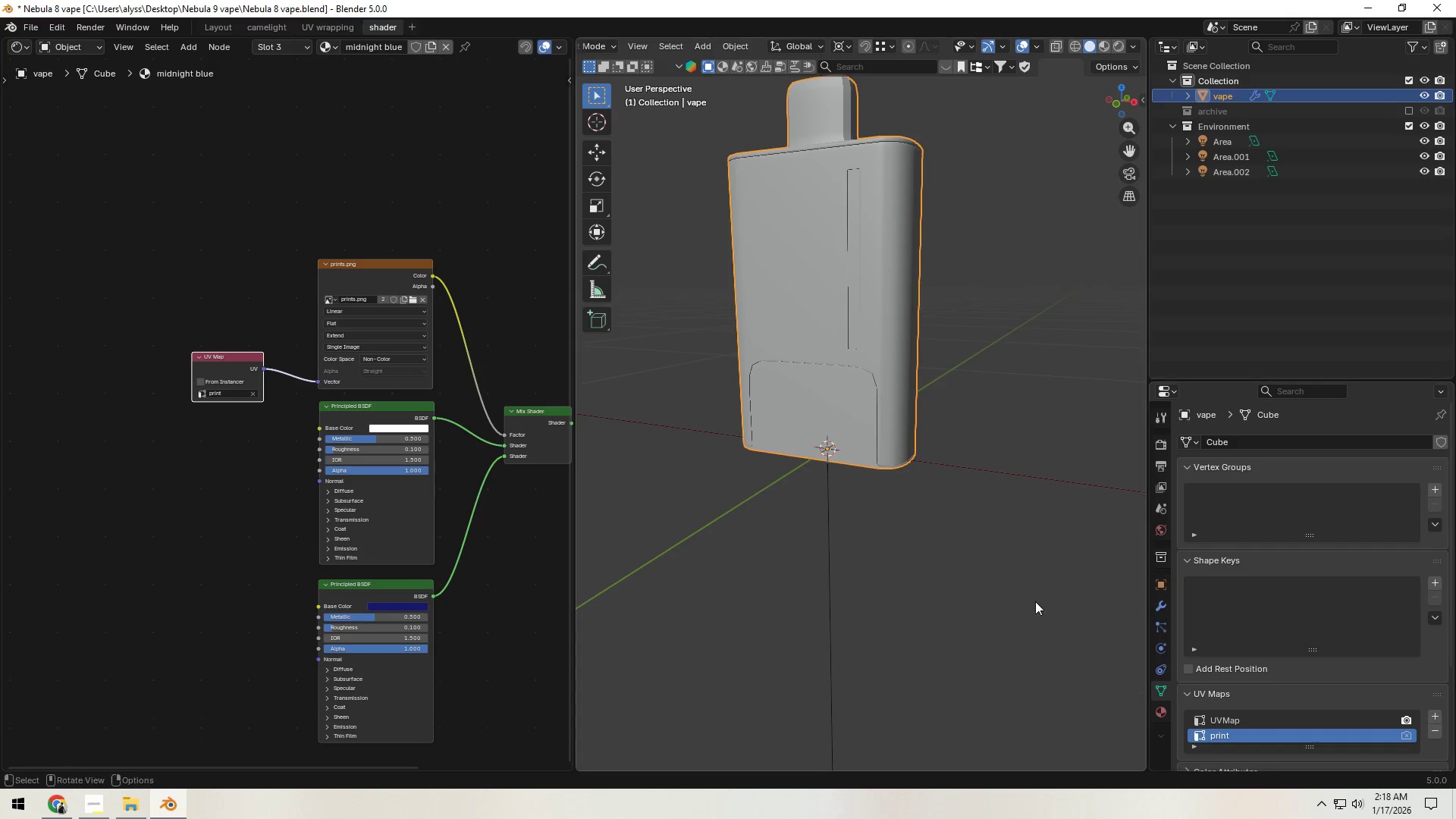 
left_click([794, 580])
 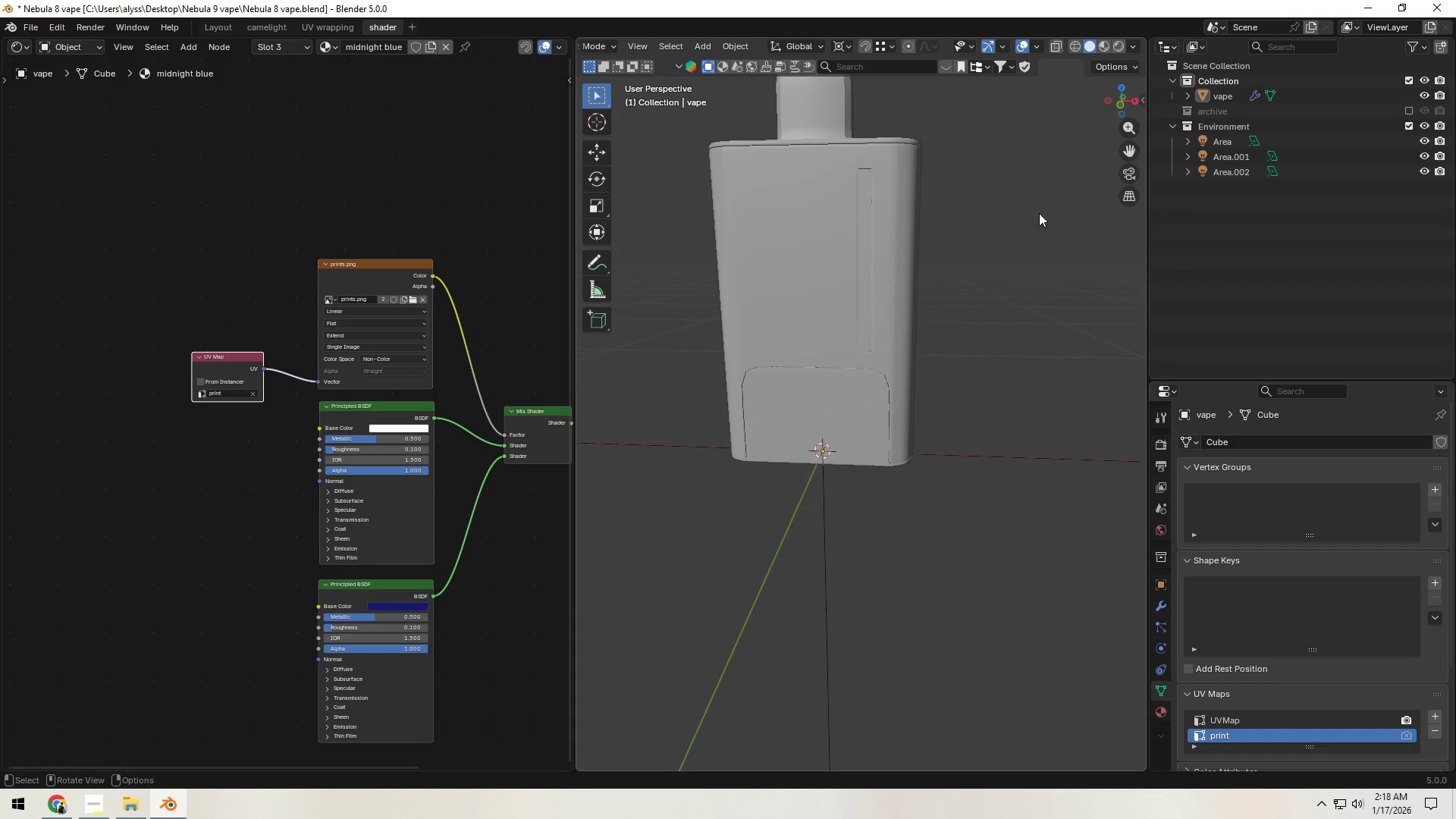 
left_click([1102, 45])
 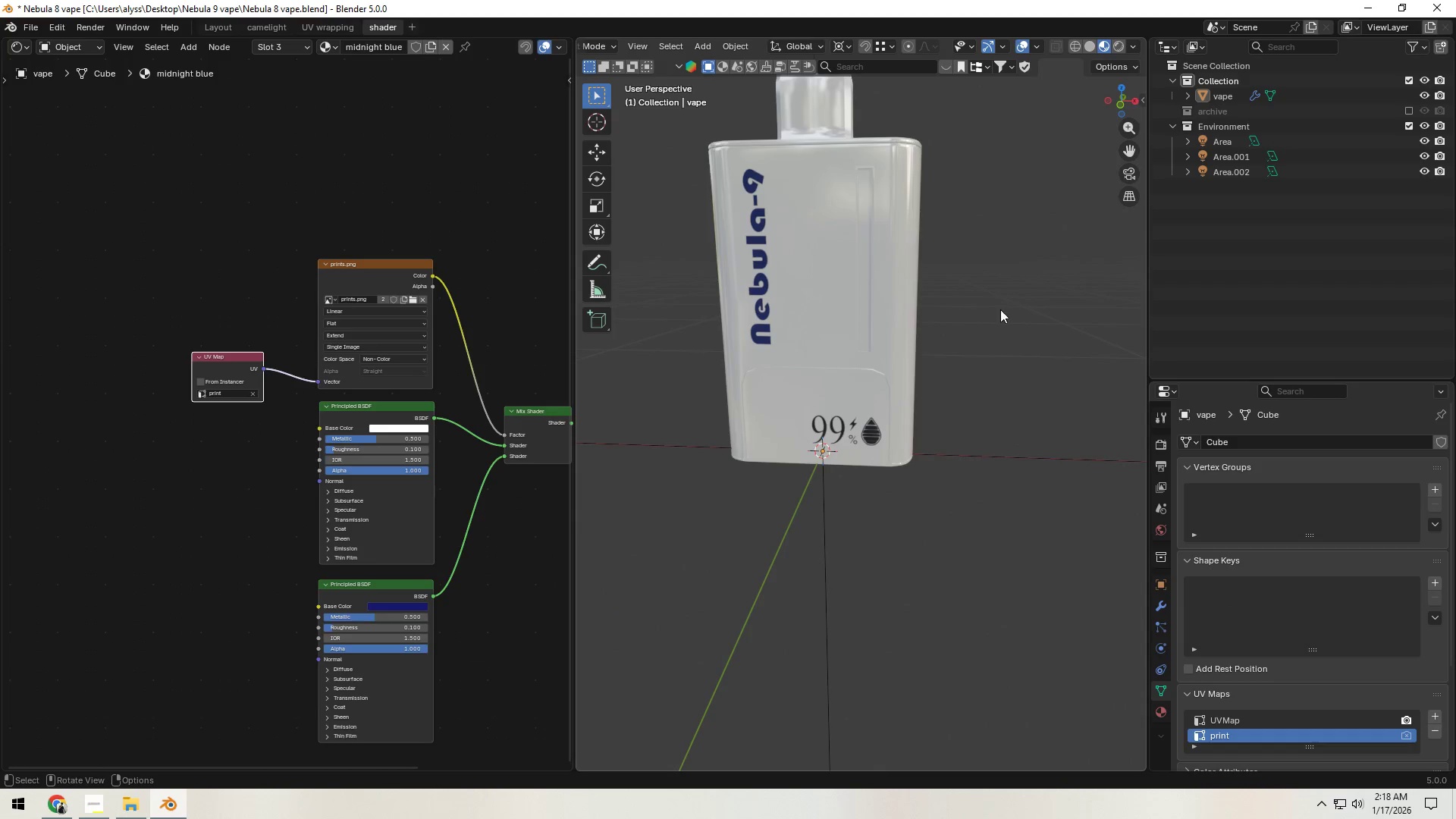 
left_click([1004, 329])
 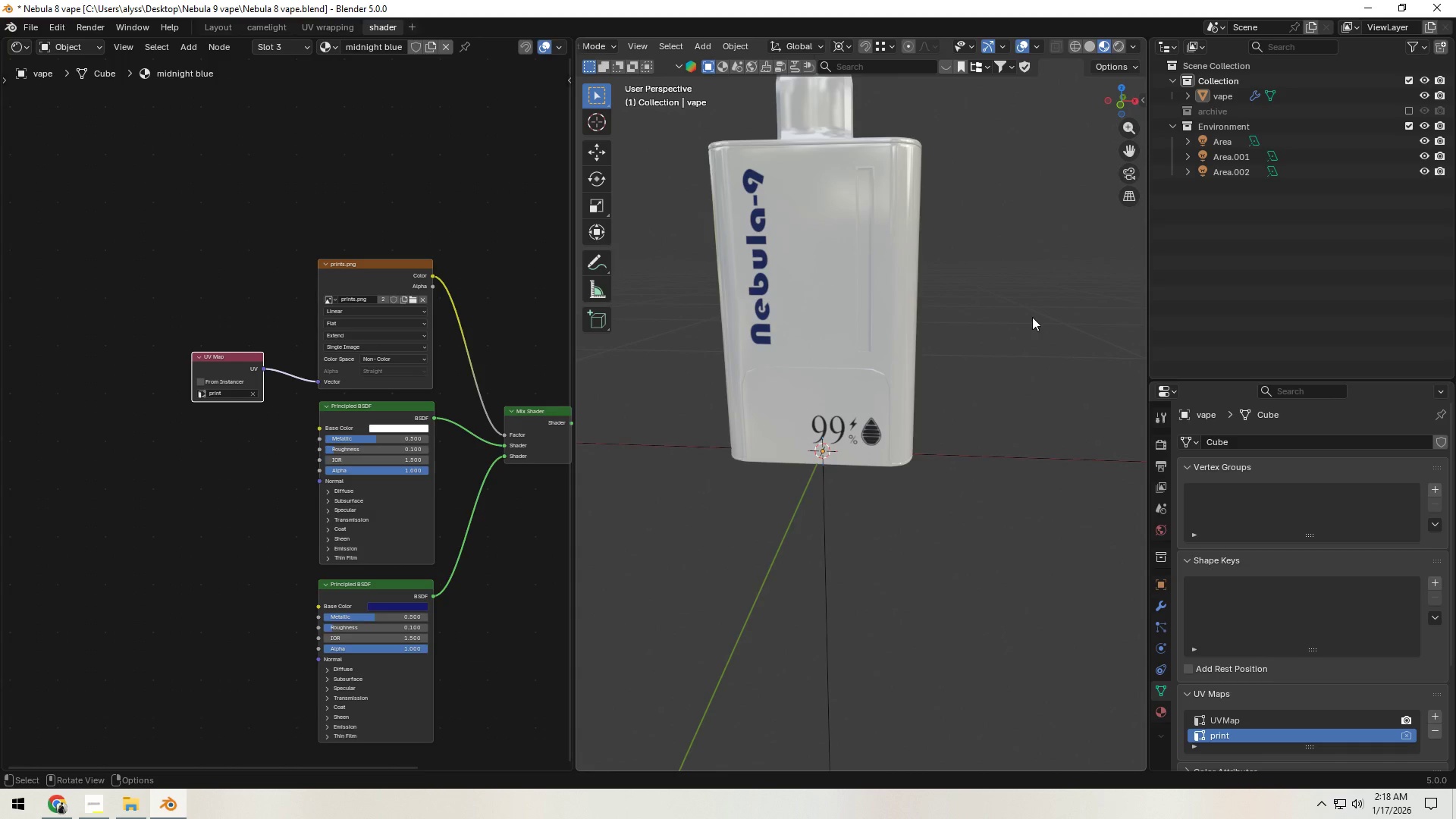 
wait(5.33)
 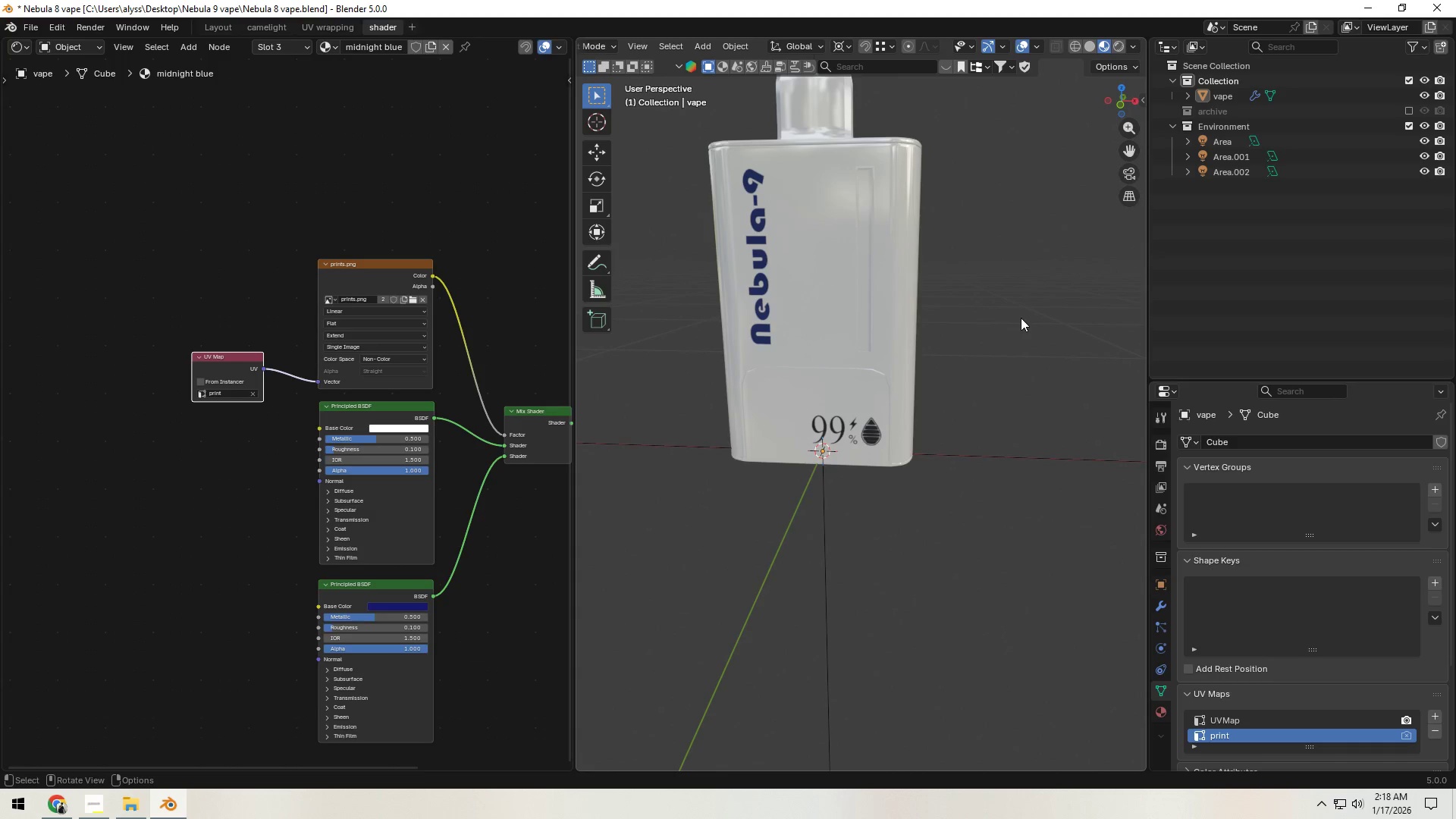 
scroll: coordinate [406, 397], scroll_direction: up, amount: 3.0
 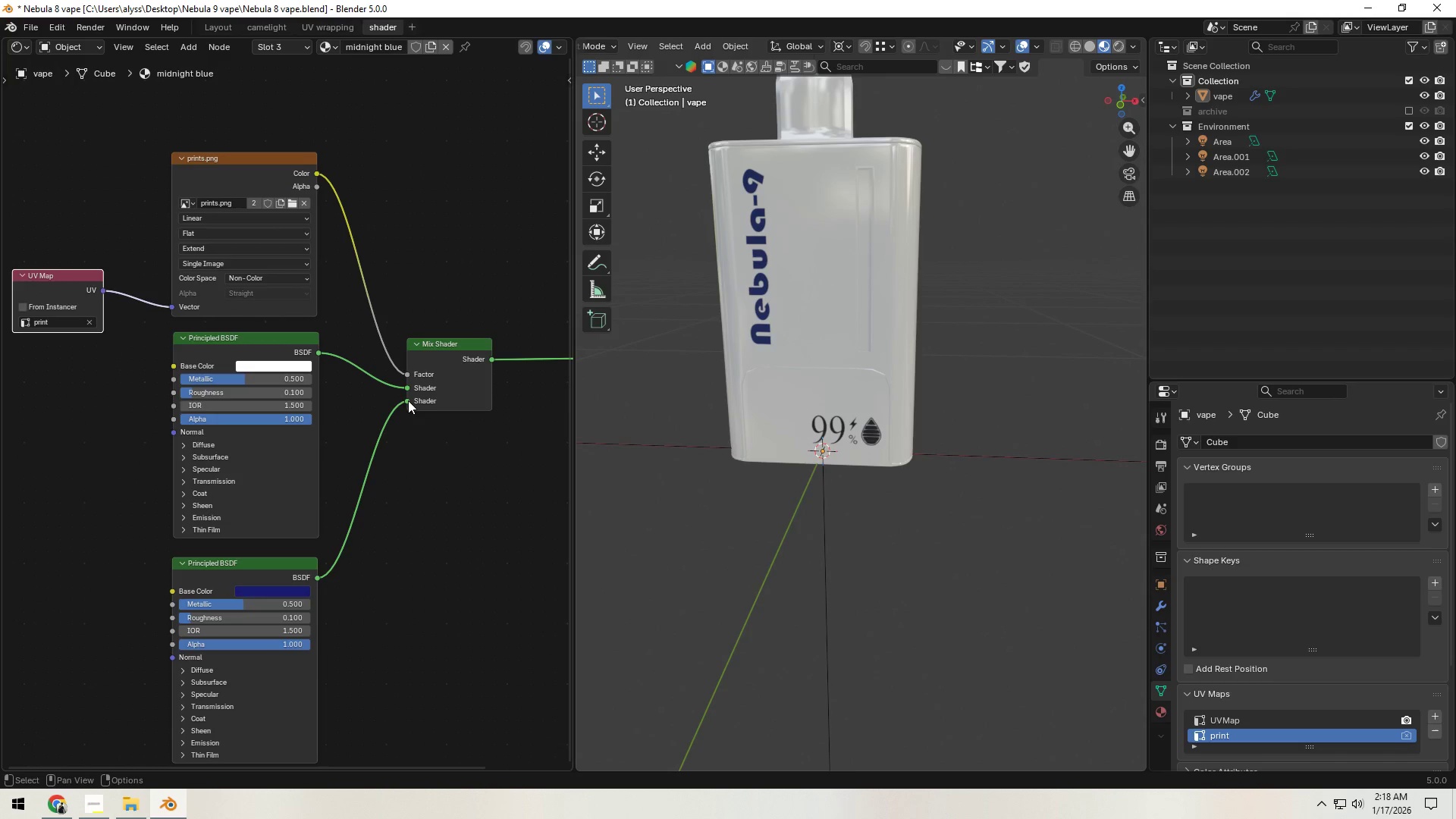 
left_click_drag(start_coordinate=[409, 399], to_coordinate=[403, 386])
 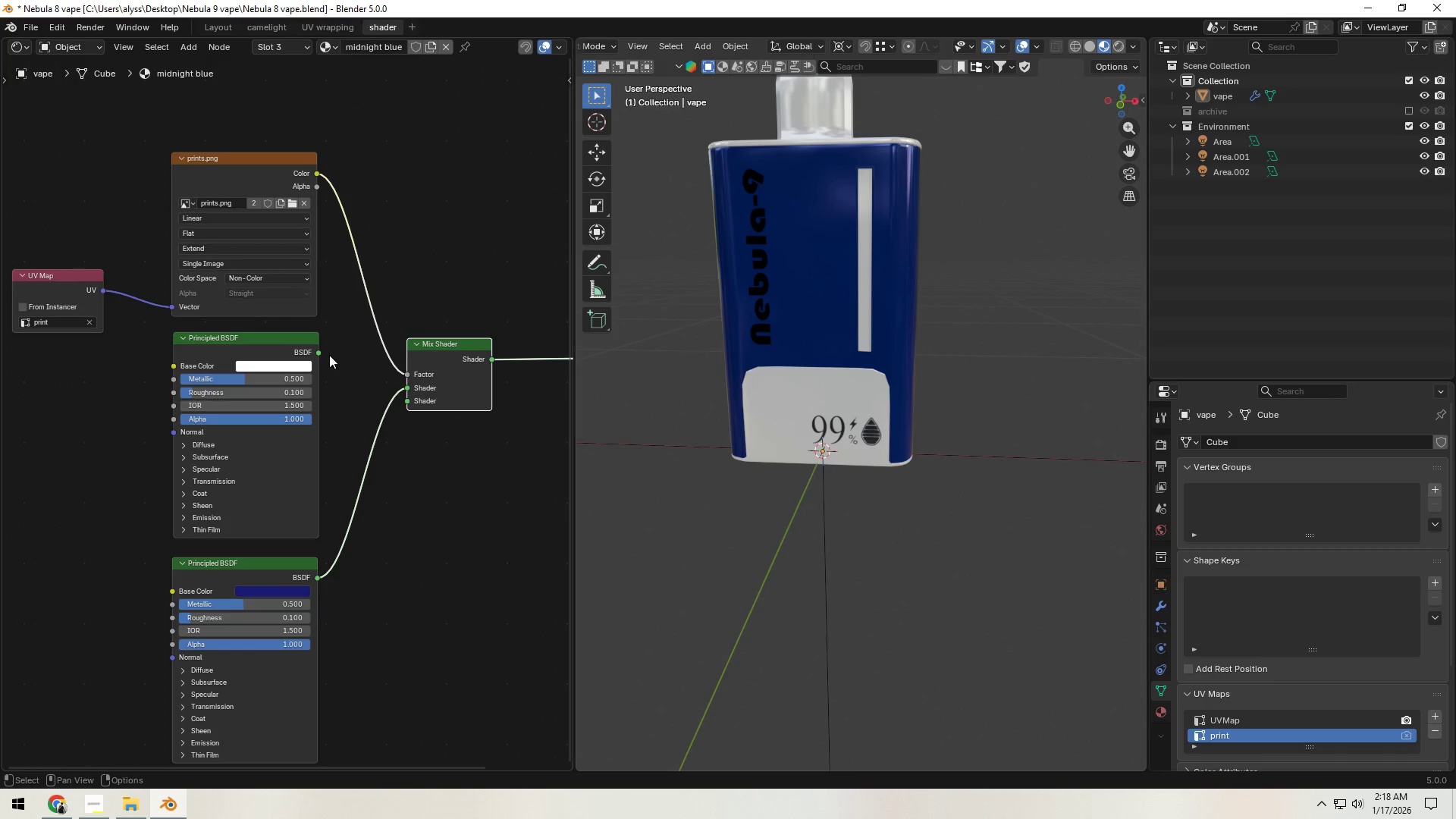 
left_click_drag(start_coordinate=[321, 353], to_coordinate=[400, 399])
 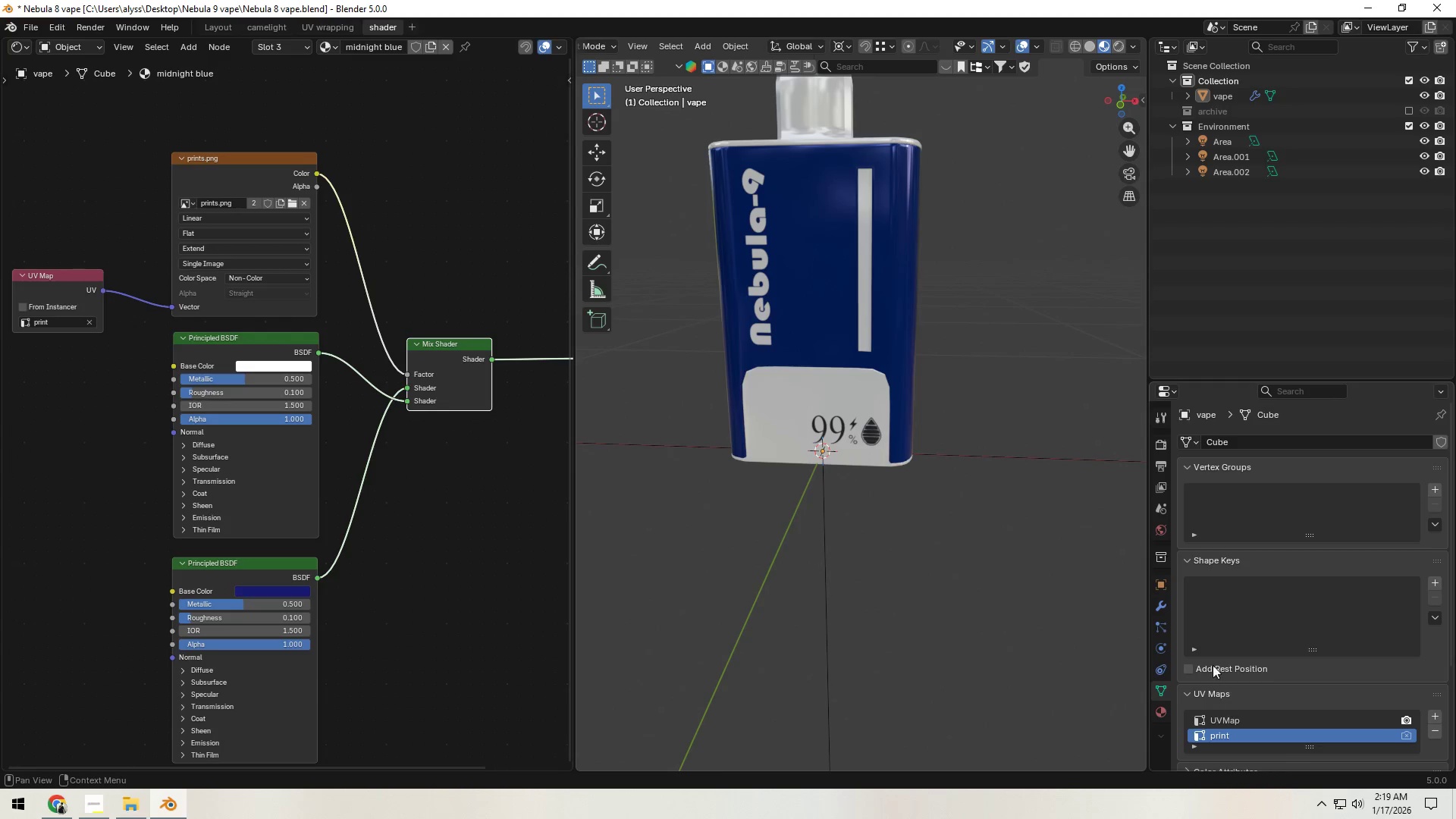 
left_click([1156, 709])
 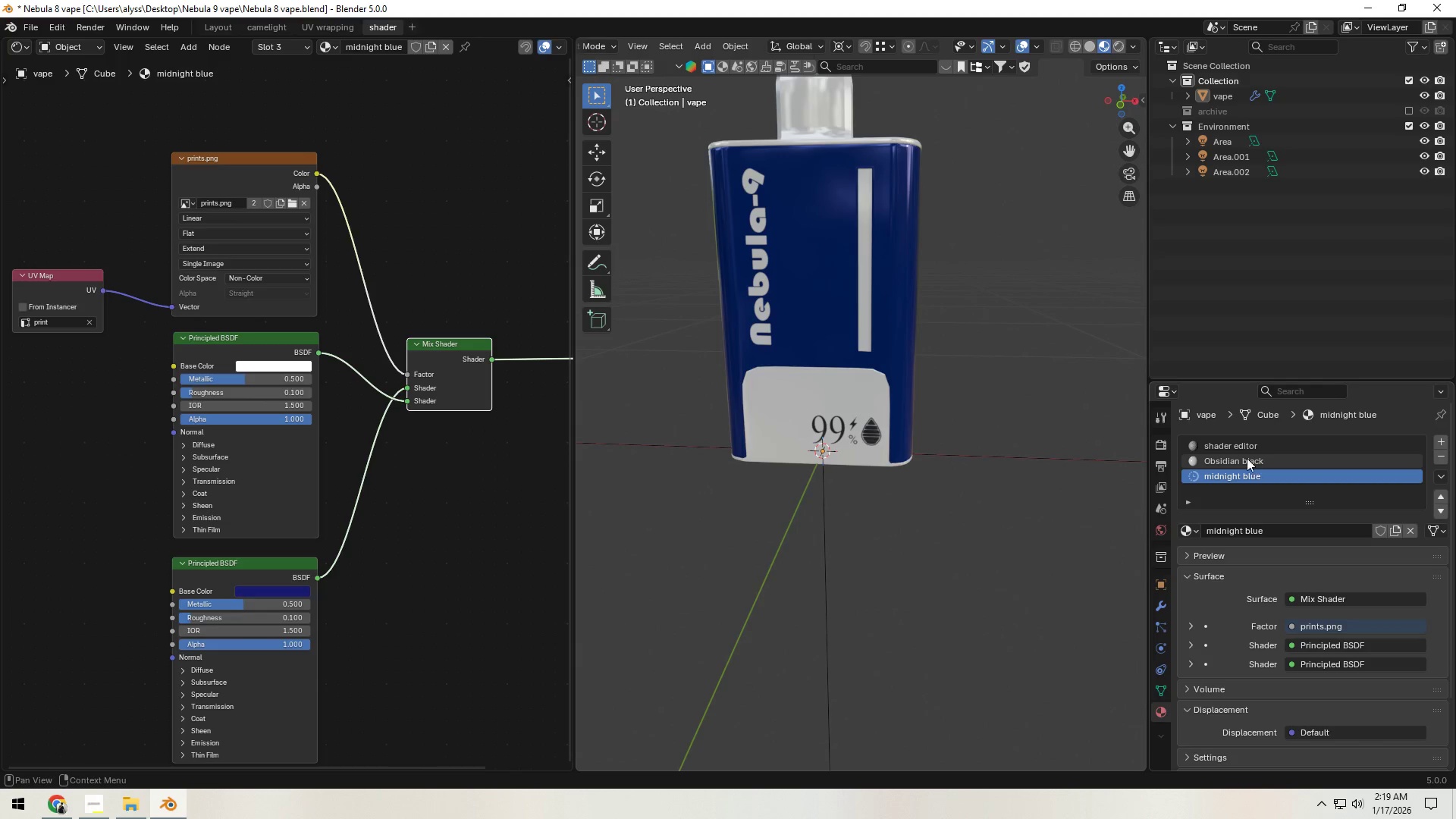 
left_click([1247, 458])
 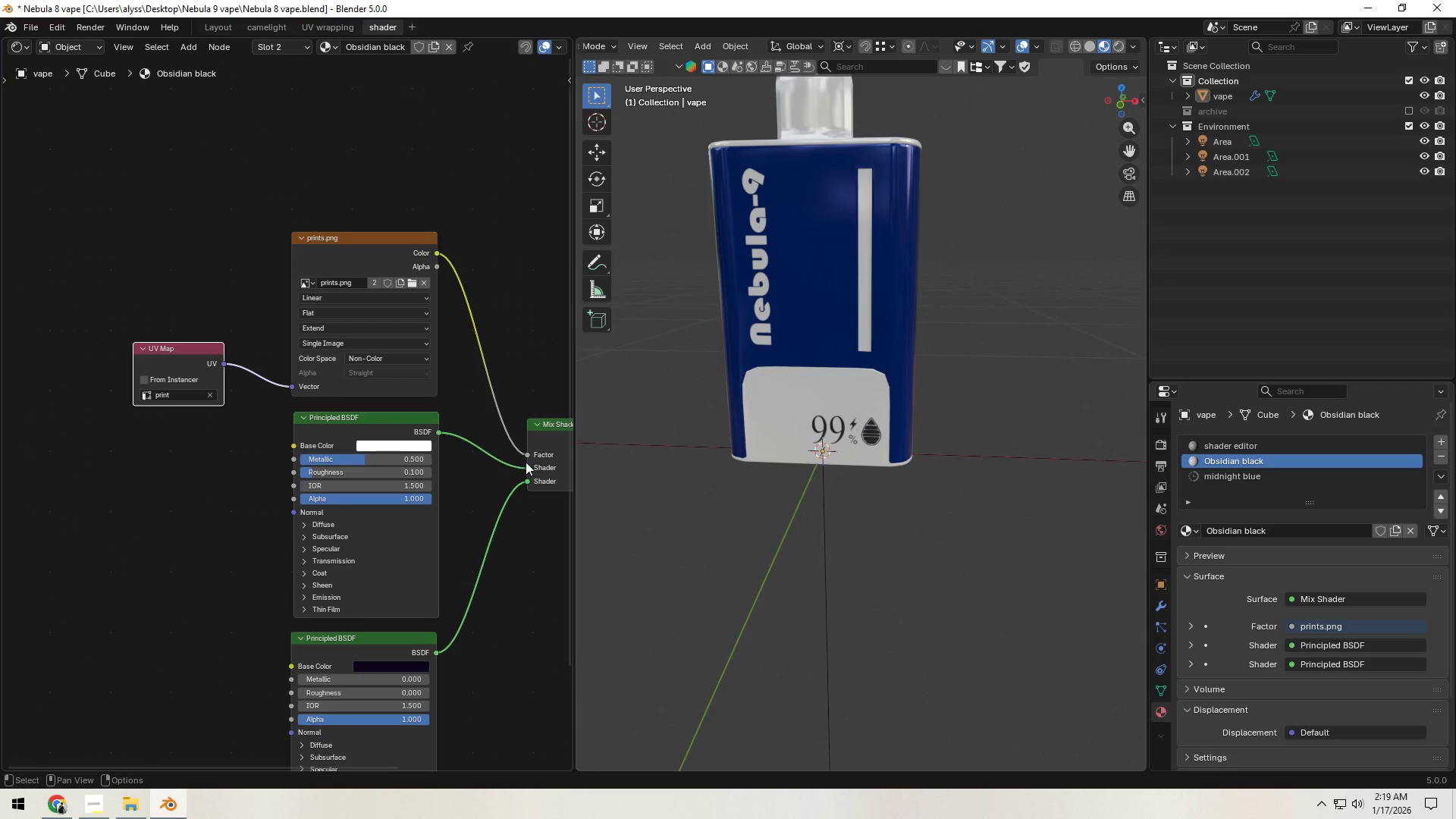 
left_click_drag(start_coordinate=[527, 463], to_coordinate=[526, 478])
 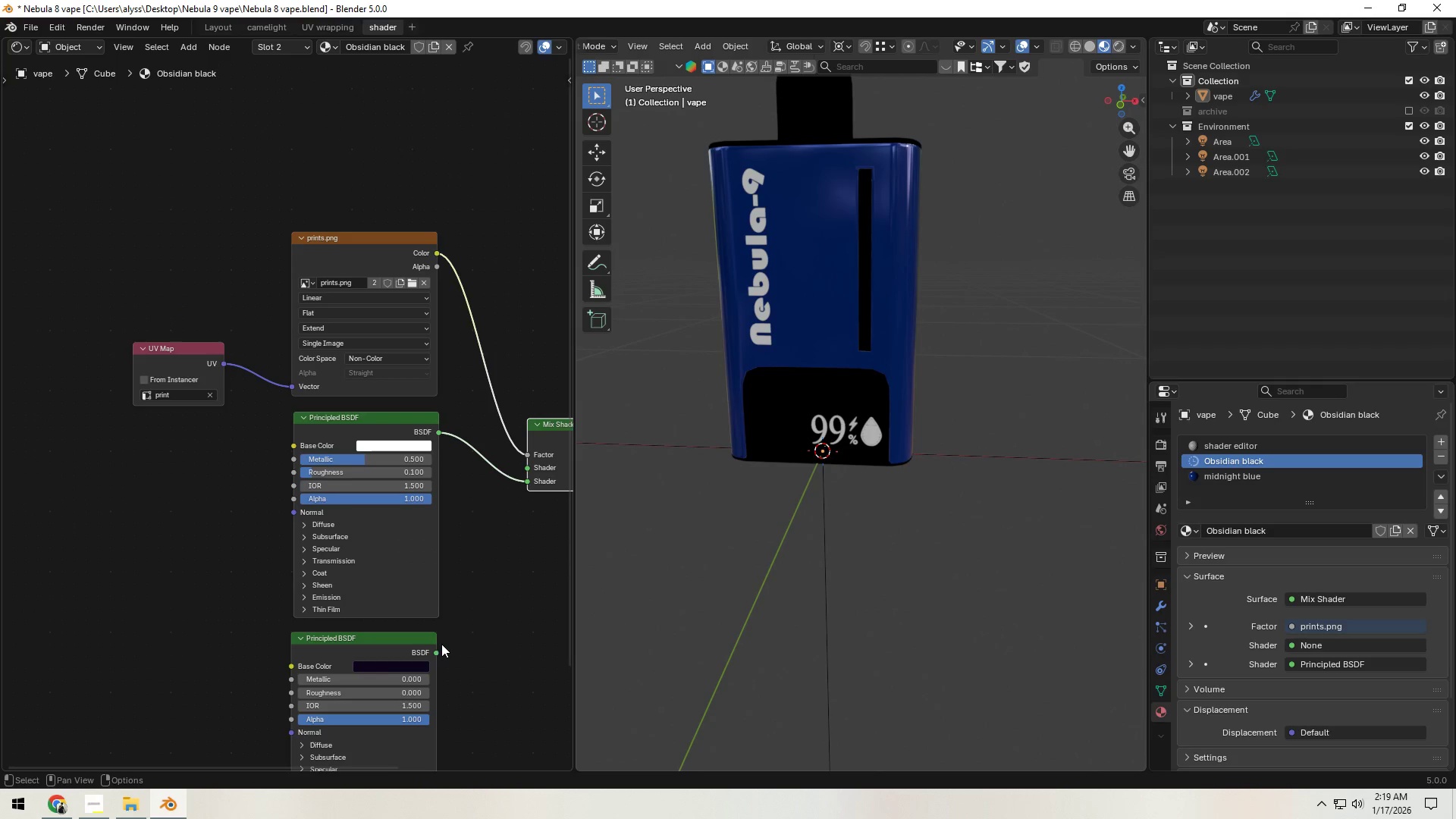 
left_click_drag(start_coordinate=[435, 652], to_coordinate=[515, 470])
 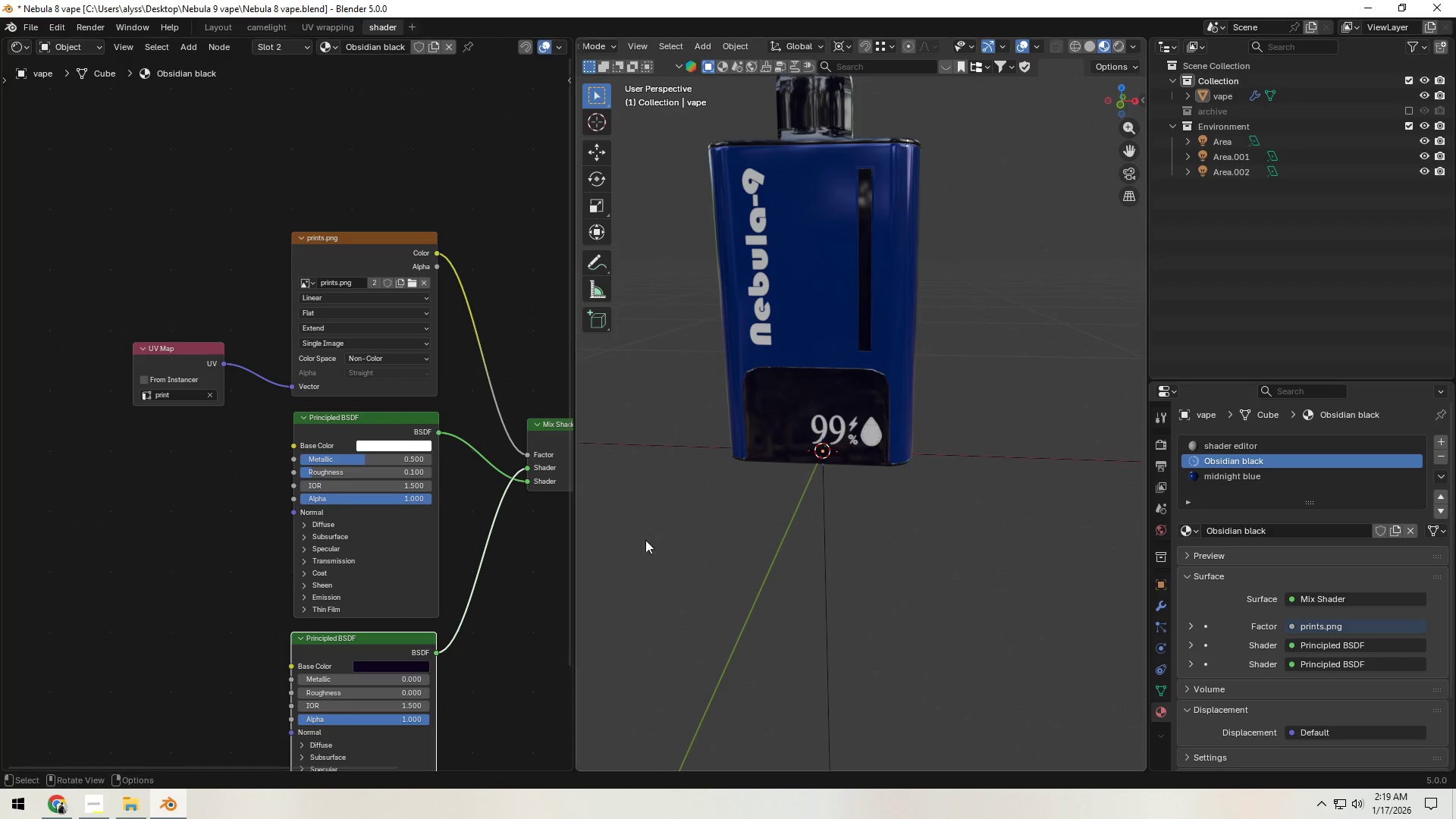 
scroll: coordinate [965, 458], scroll_direction: down, amount: 2.0
 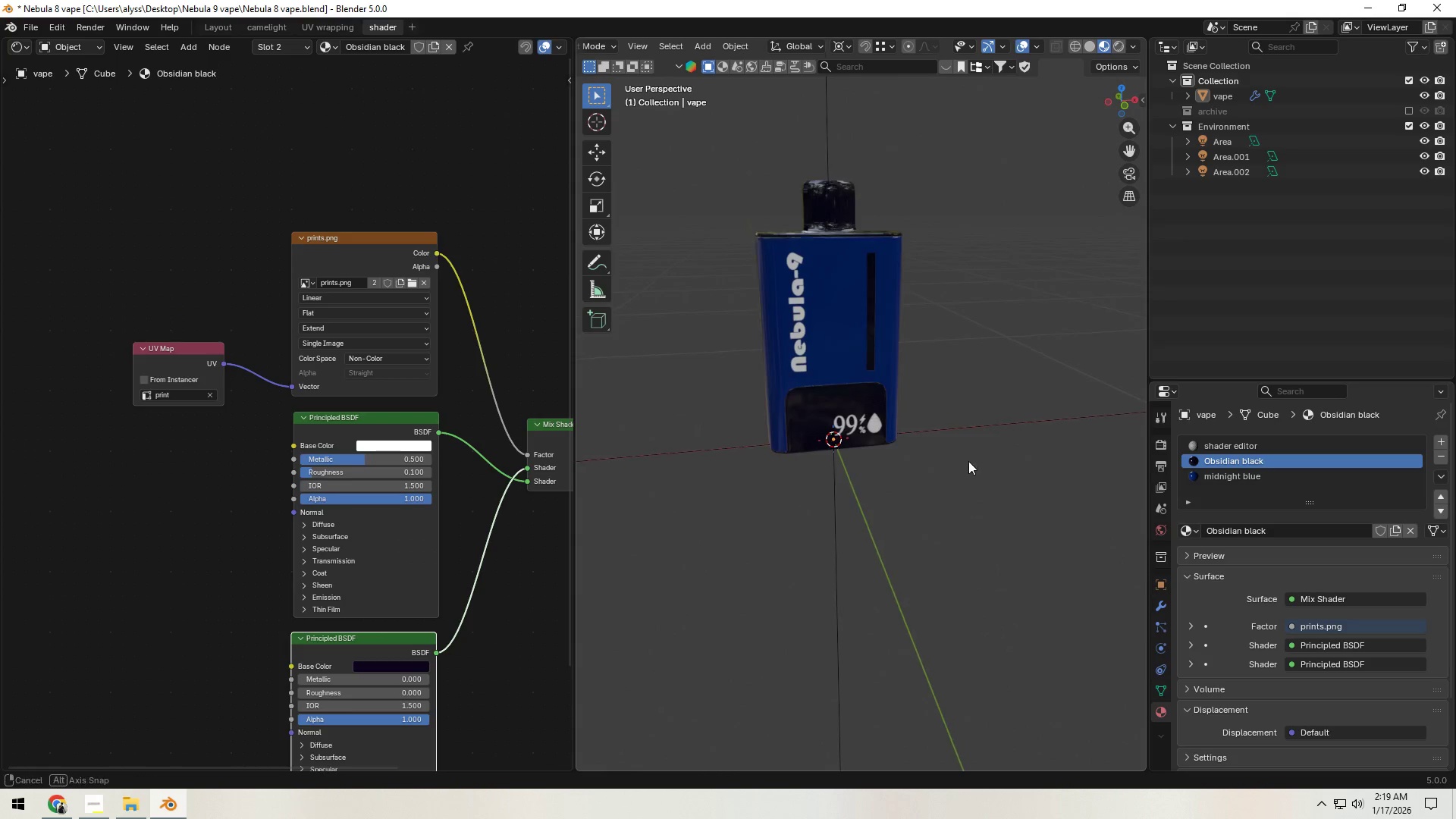 
left_click([781, 538])
 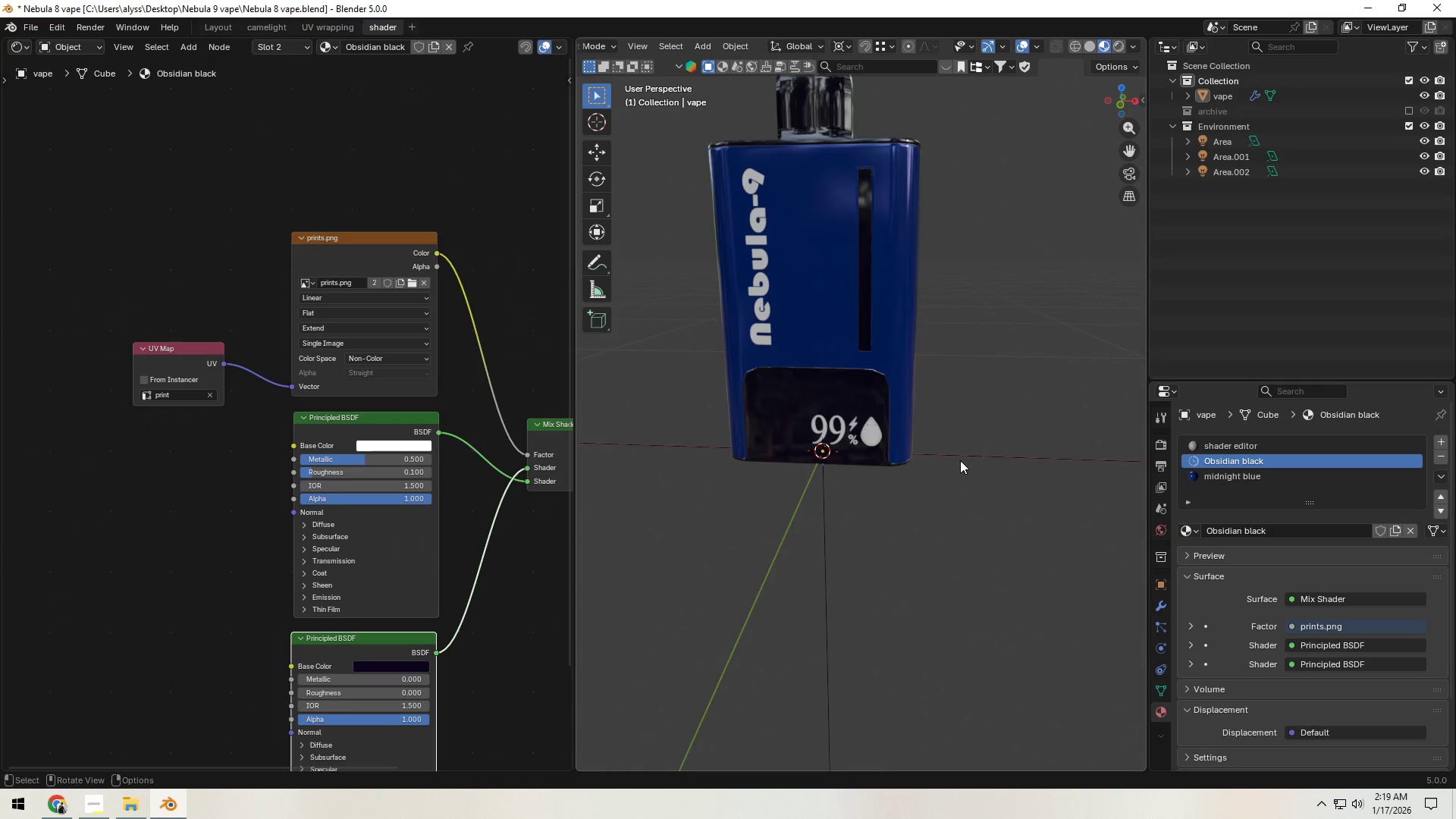 
scroll: coordinate [860, 522], scroll_direction: up, amount: 3.0
 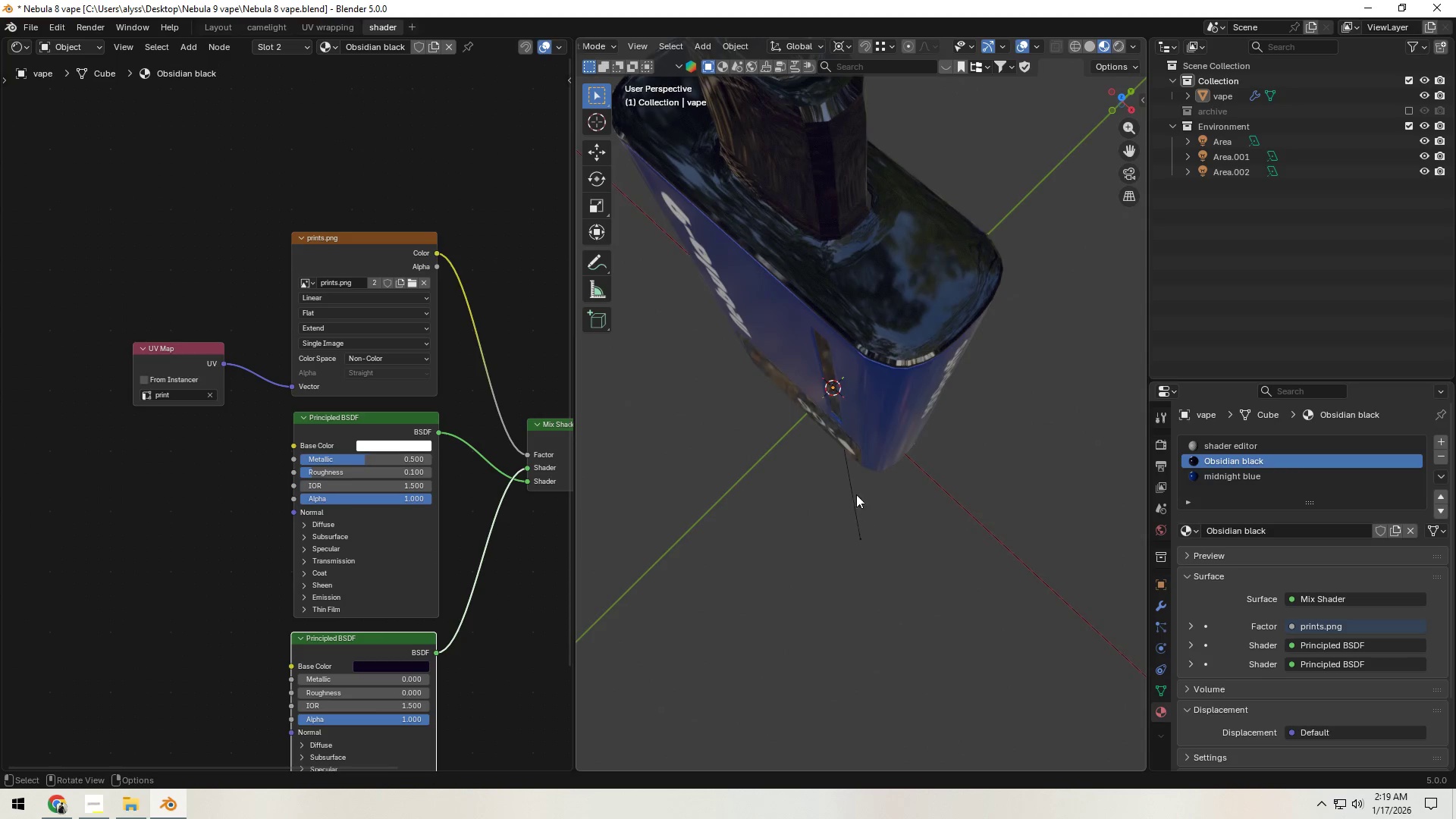 
hold_key(key=ShiftLeft, duration=0.52)
 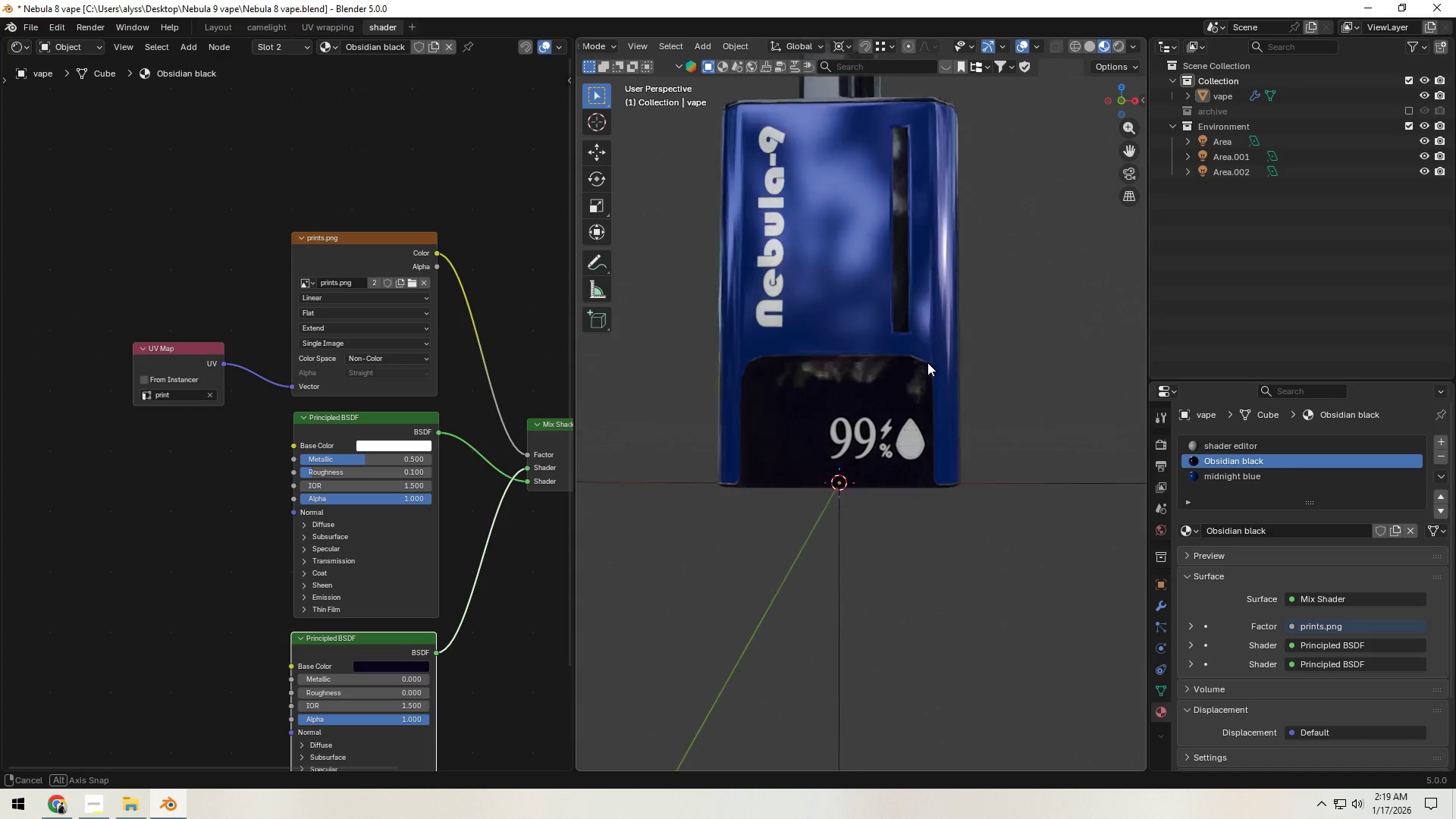 
key(Control+ControlLeft)
 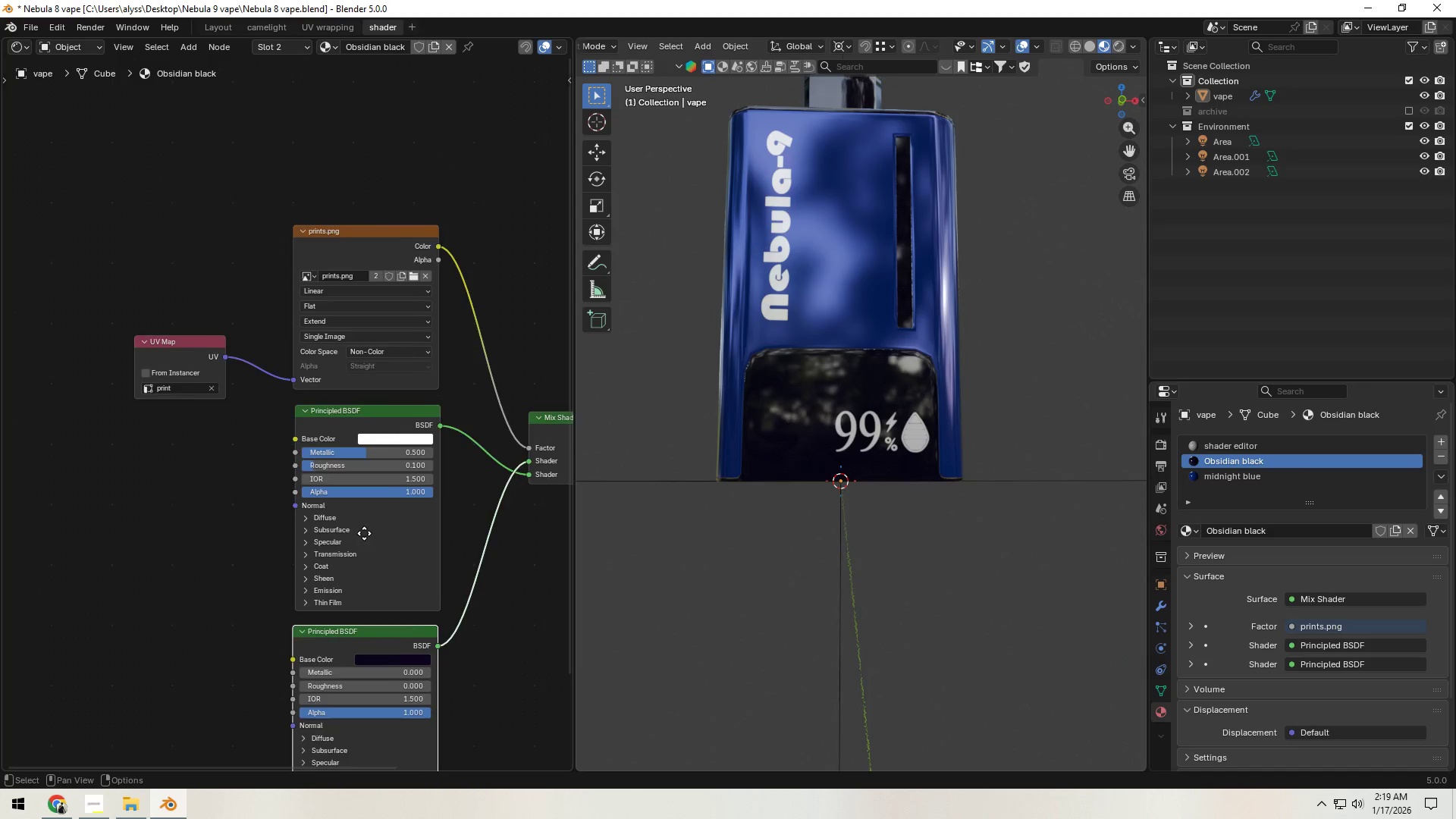 
scroll: coordinate [346, 438], scroll_direction: up, amount: 4.0
 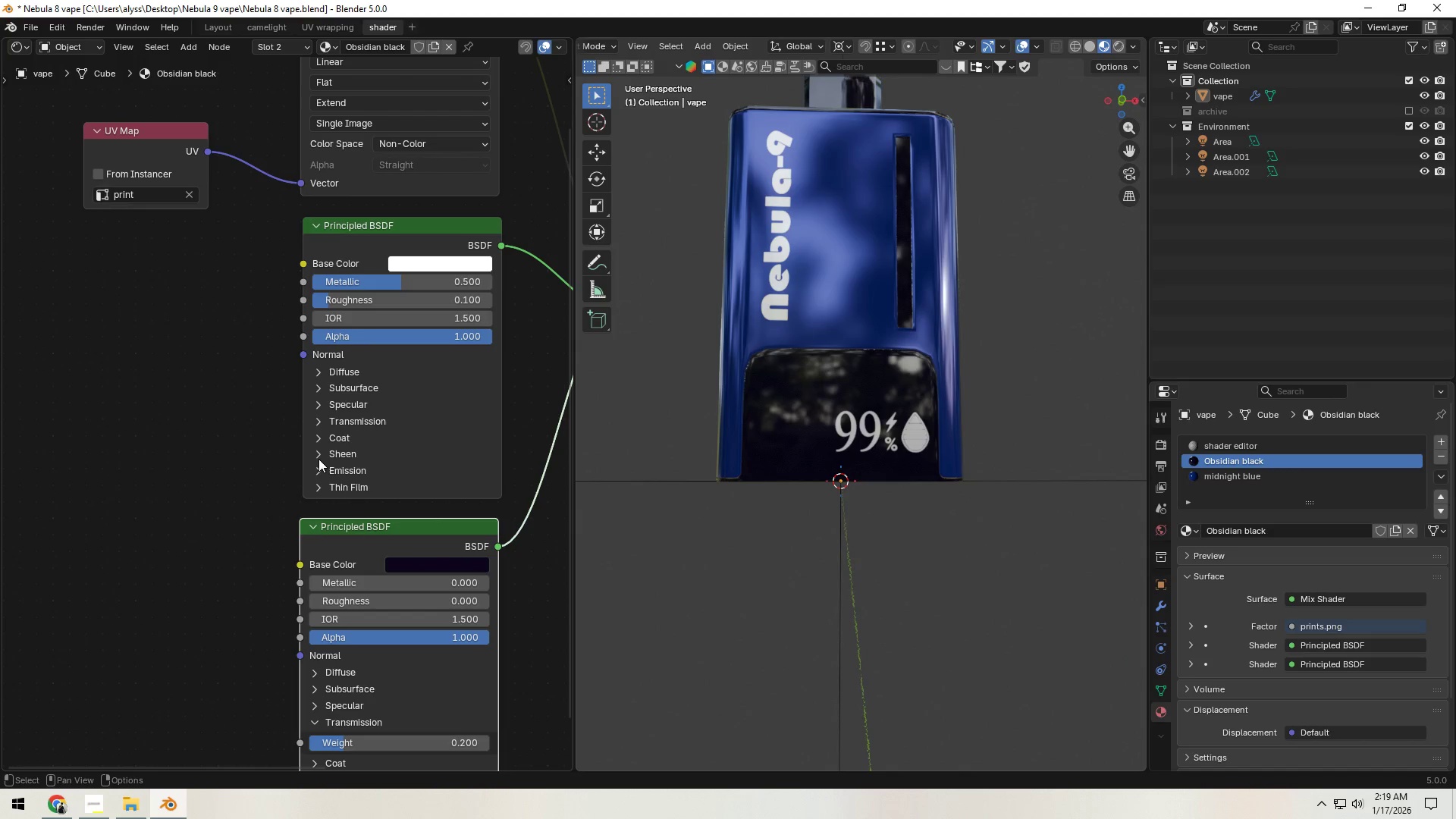 
left_click([318, 465])
 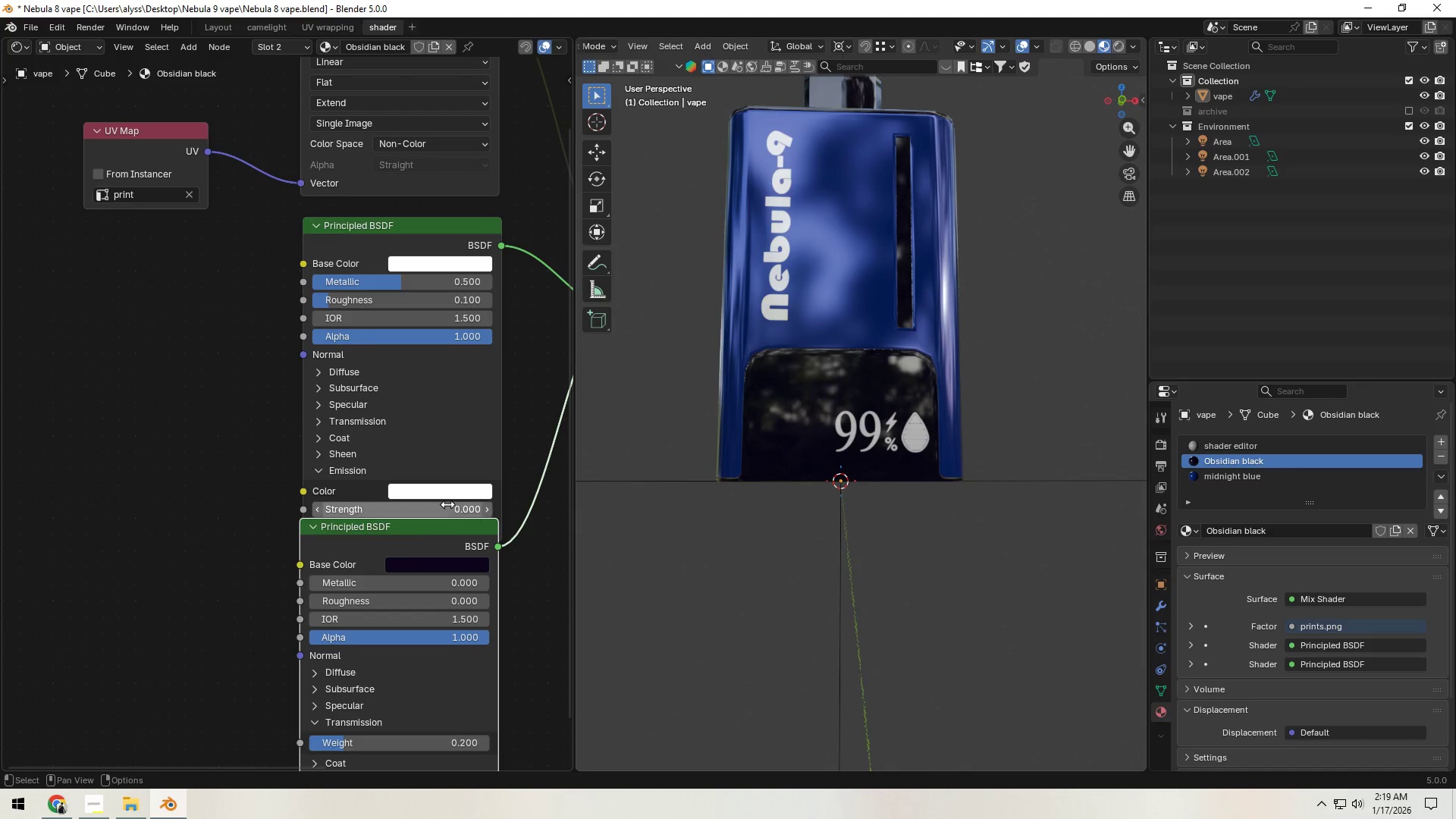 
left_click([450, 510])
 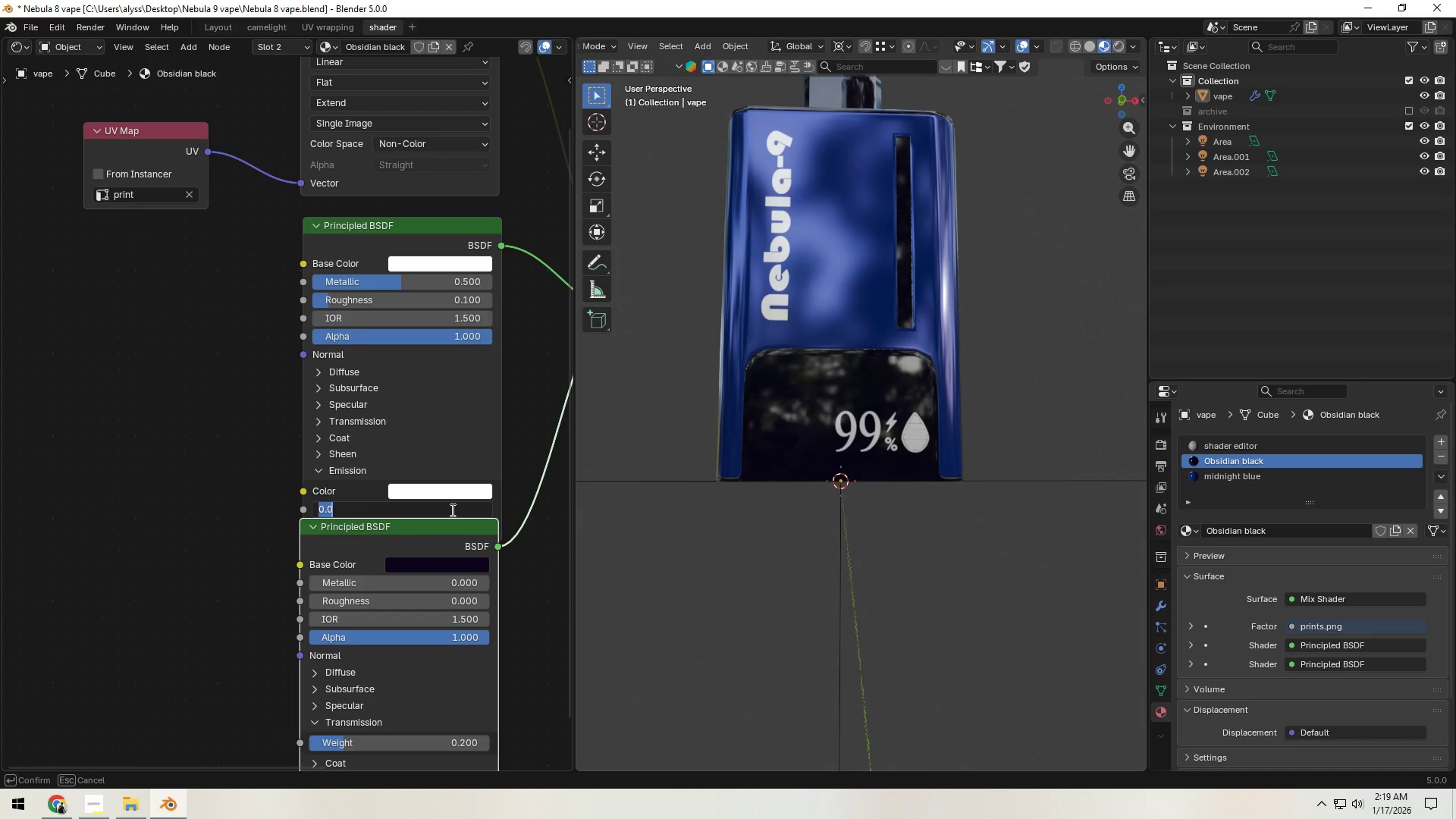 
key(Numpad1)
 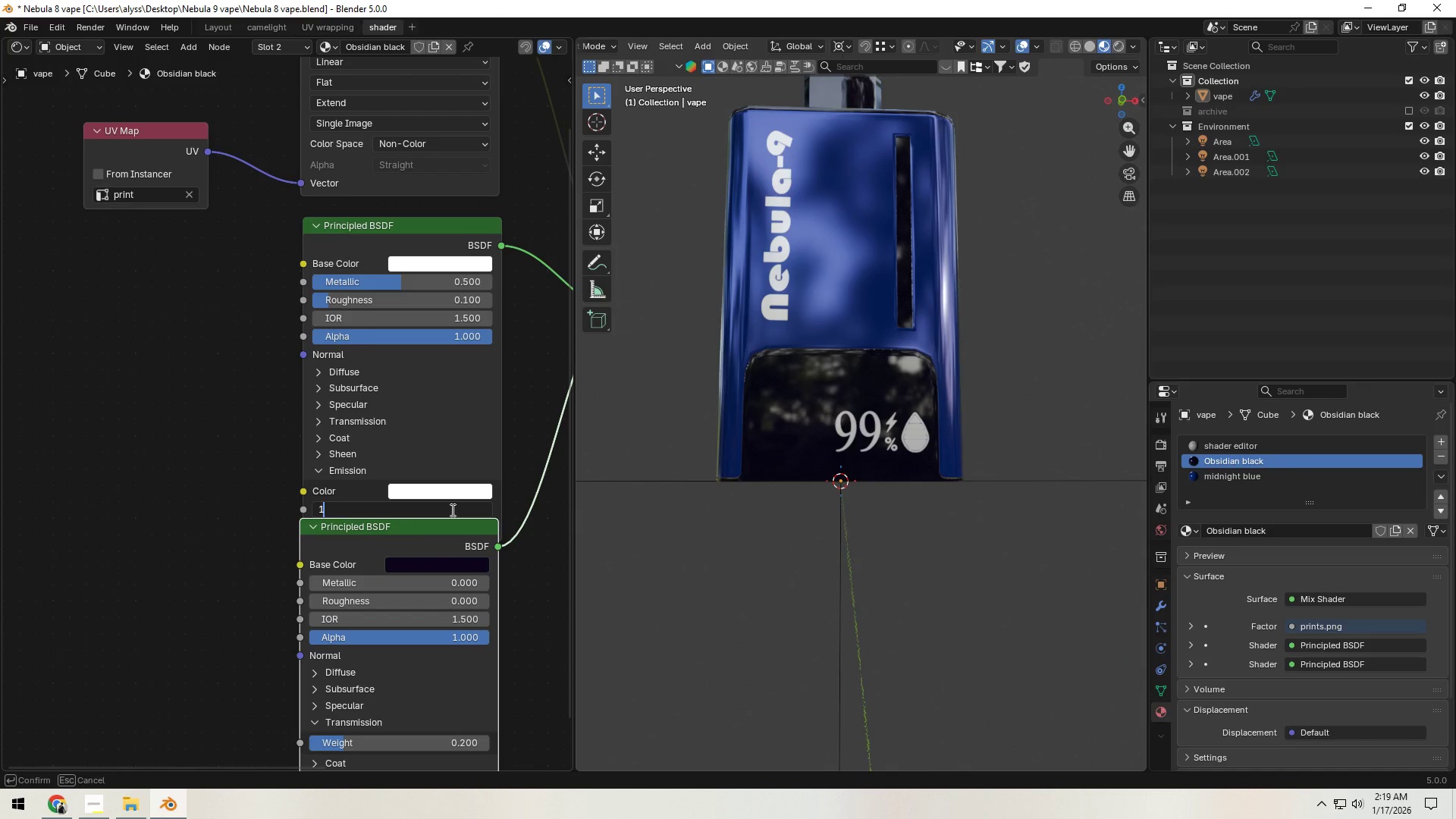 
scroll: coordinate [454, 541], scroll_direction: down, amount: 3.0
 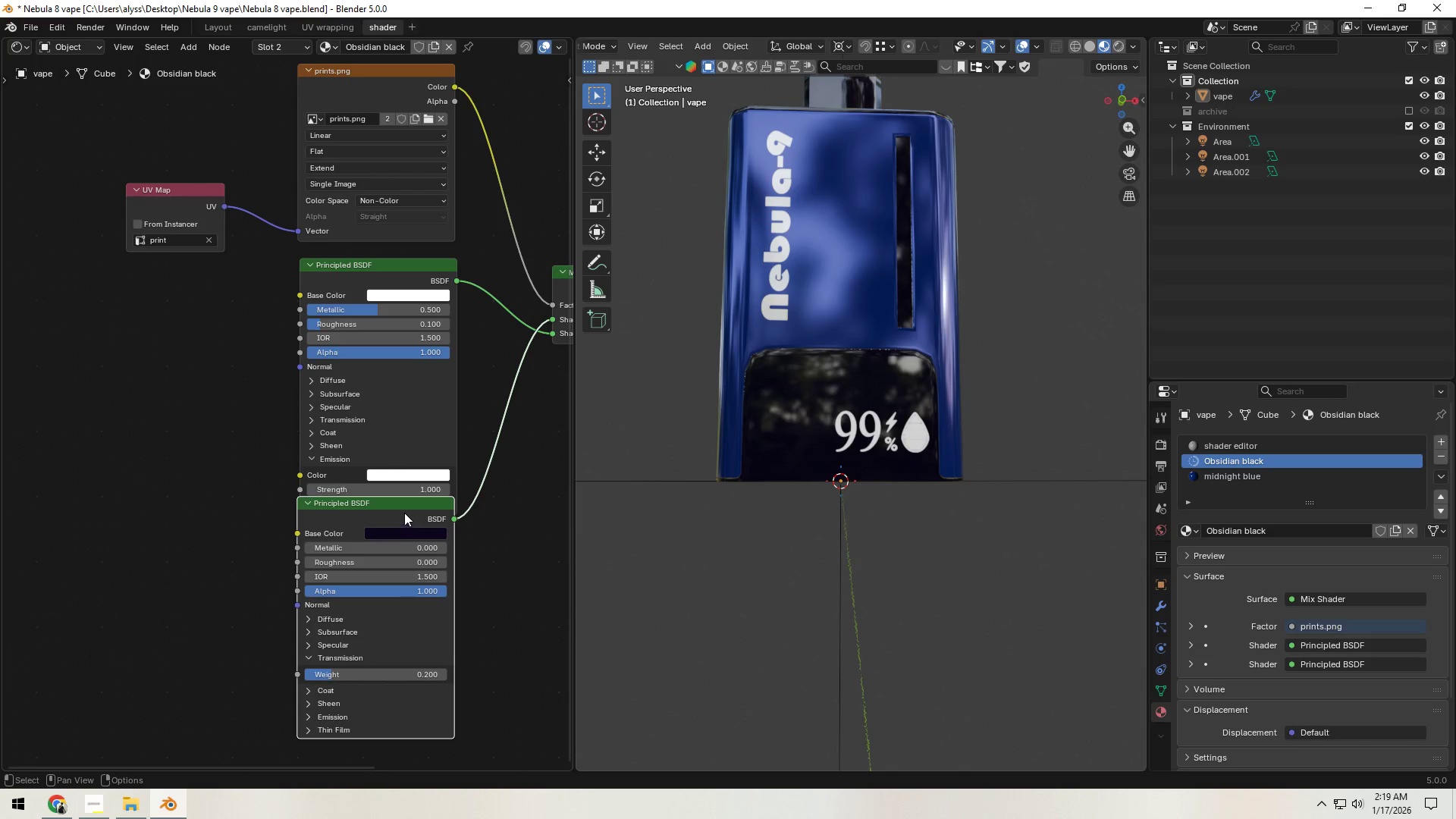 
key(NumpadEnter)
 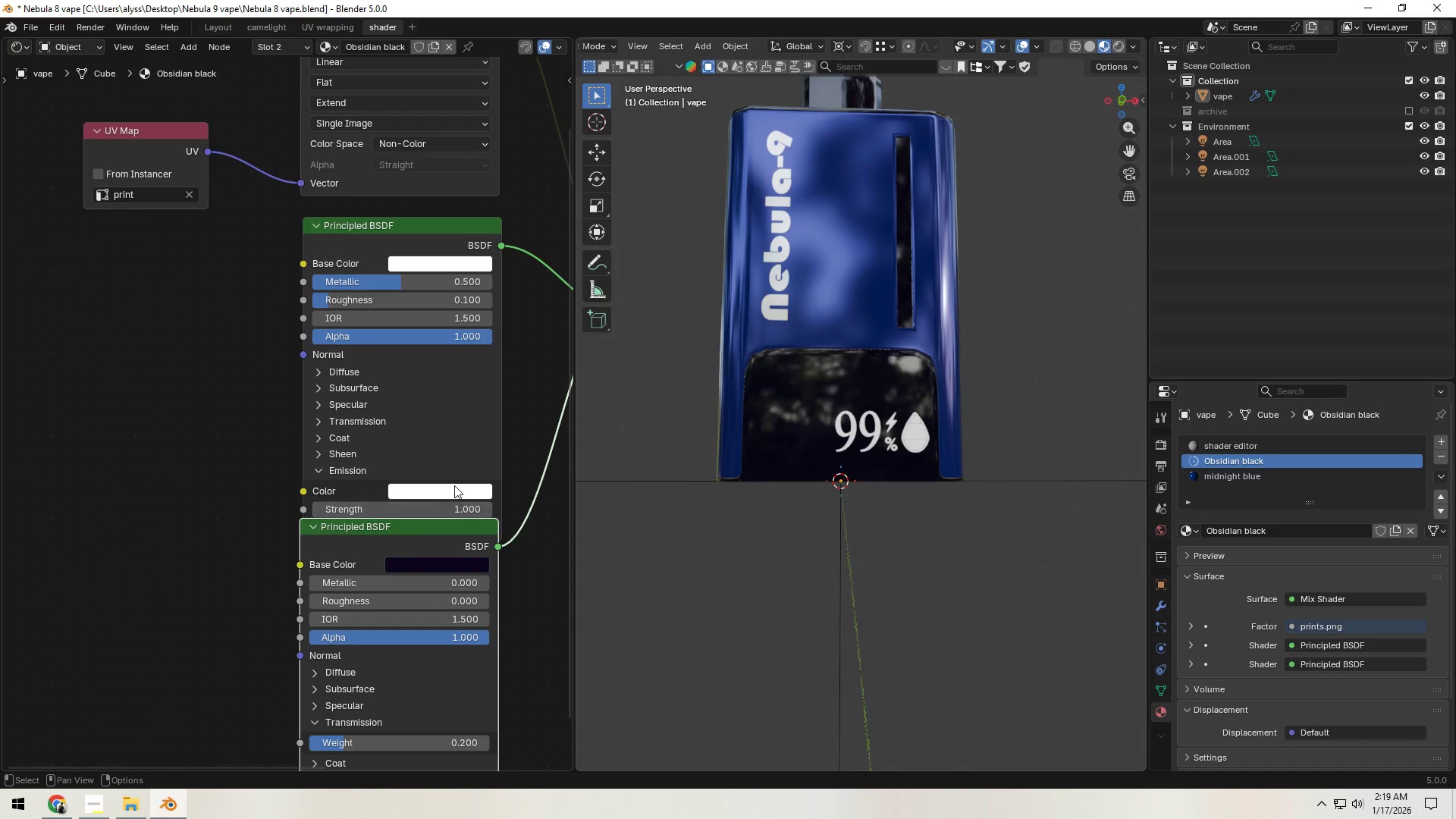 
left_click_drag(start_coordinate=[400, 504], to_coordinate=[398, 541])
 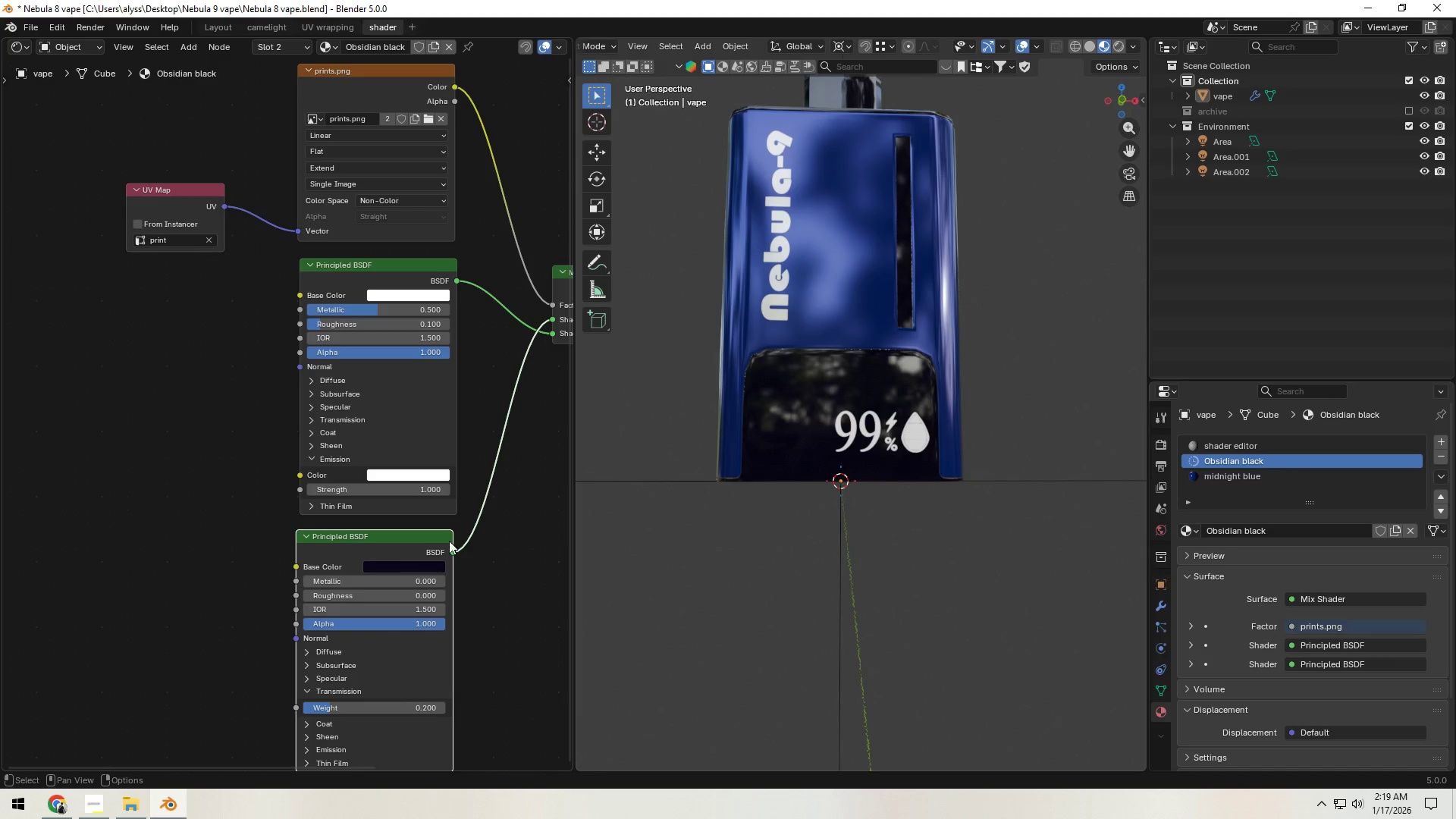 
left_click([525, 545])
 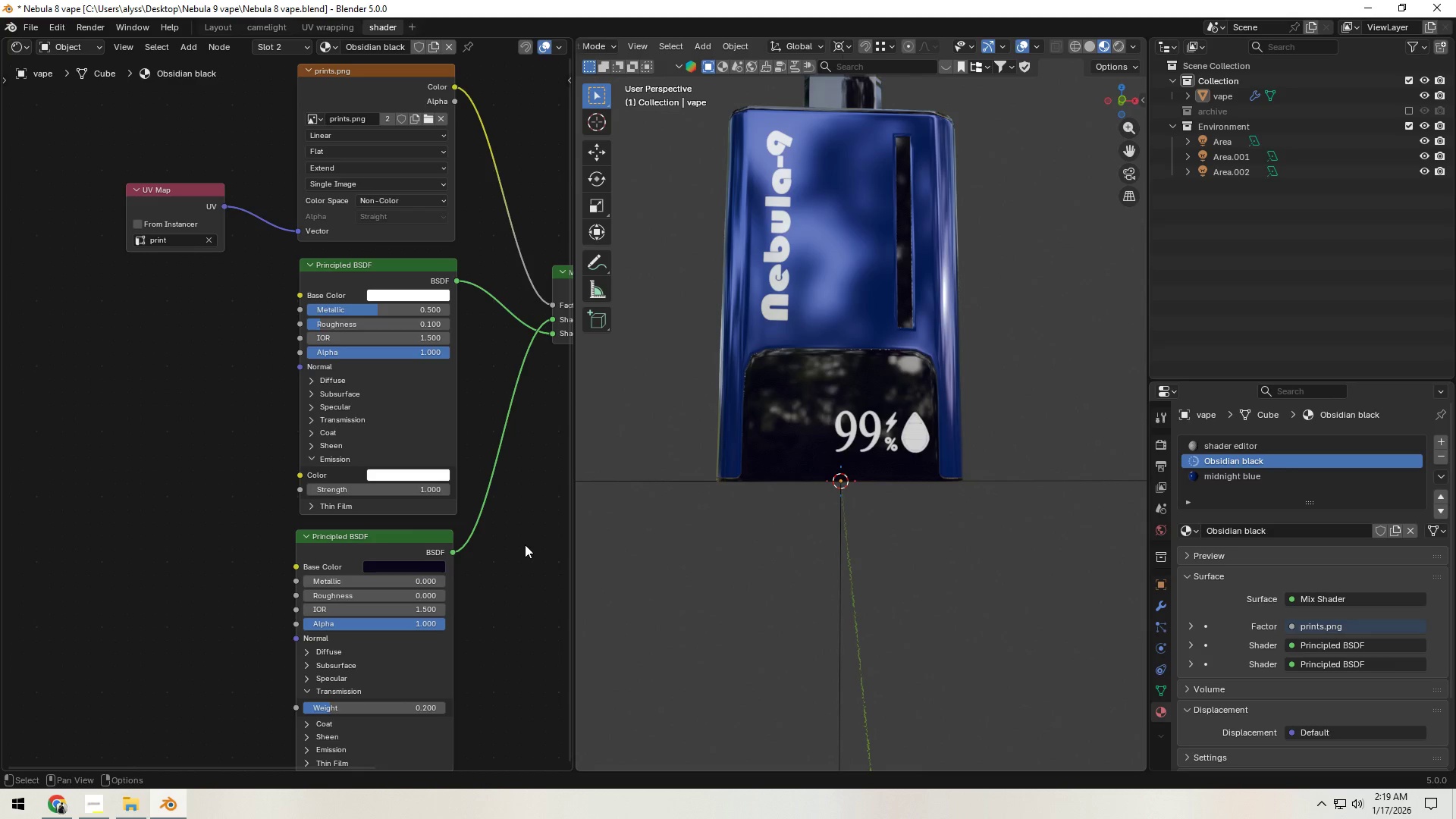 
key(Control+S)
 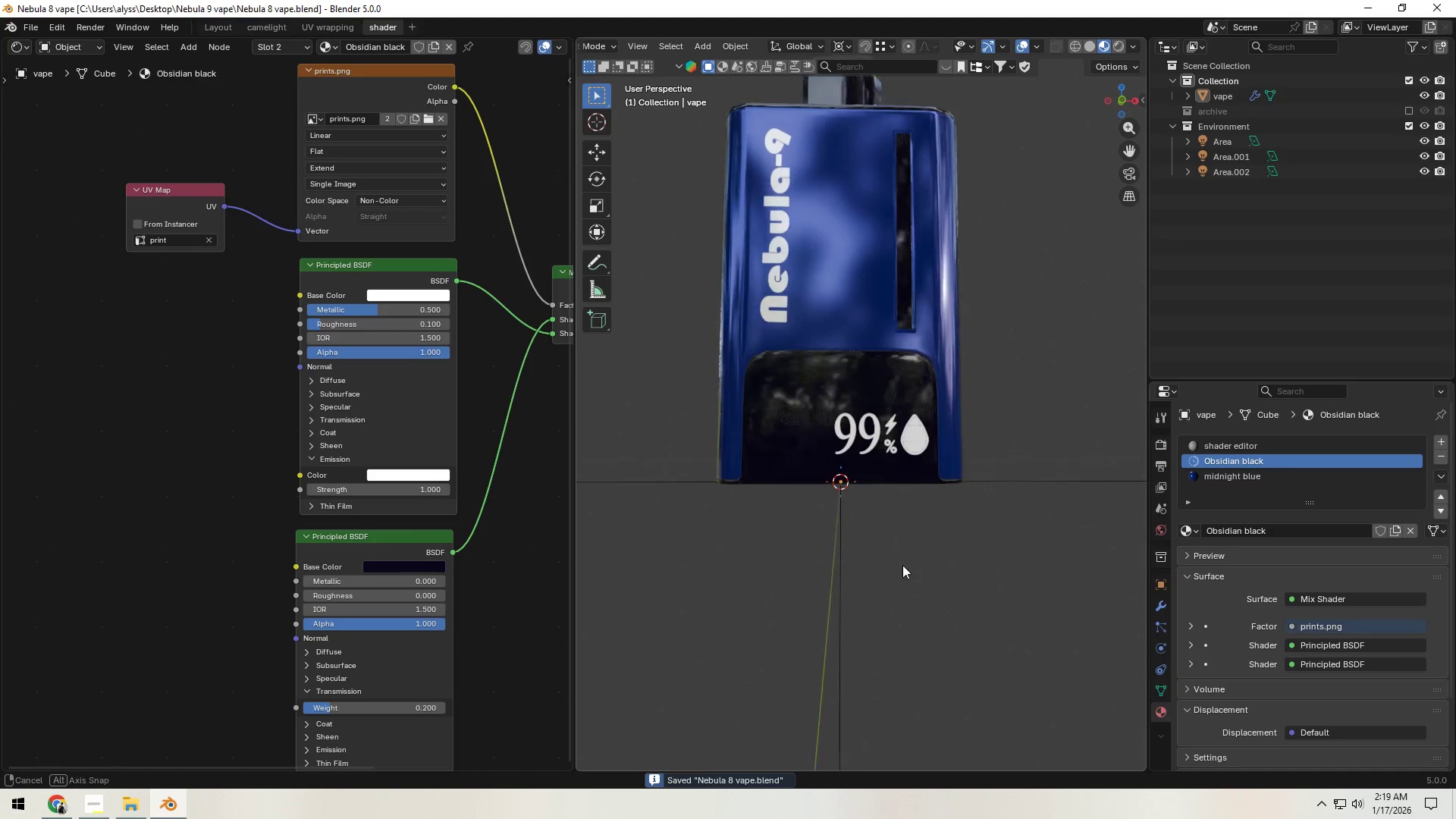 
scroll: coordinate [909, 563], scroll_direction: down, amount: 3.0
 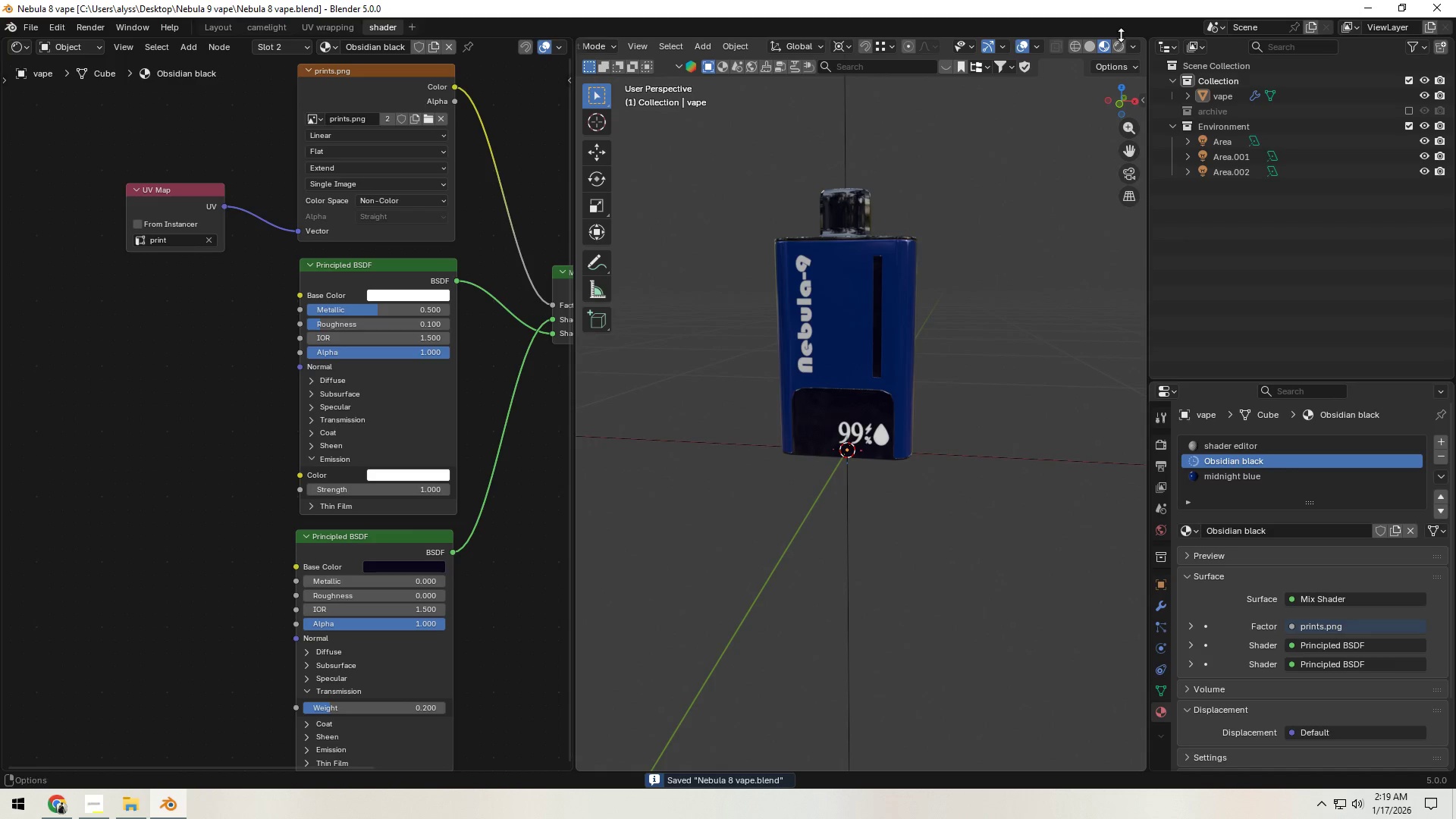 
left_click([1121, 43])
 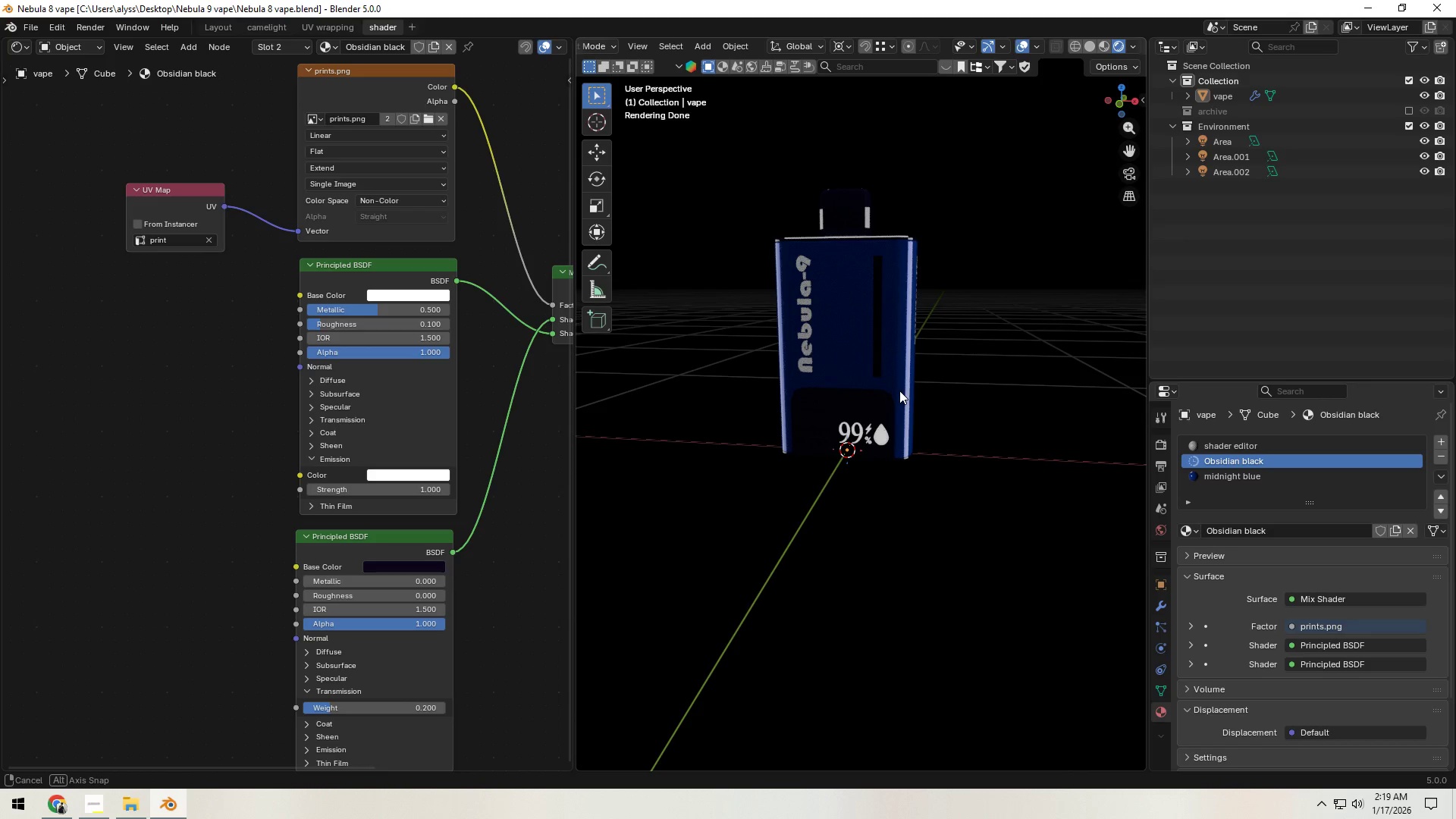 
wait(9.74)
 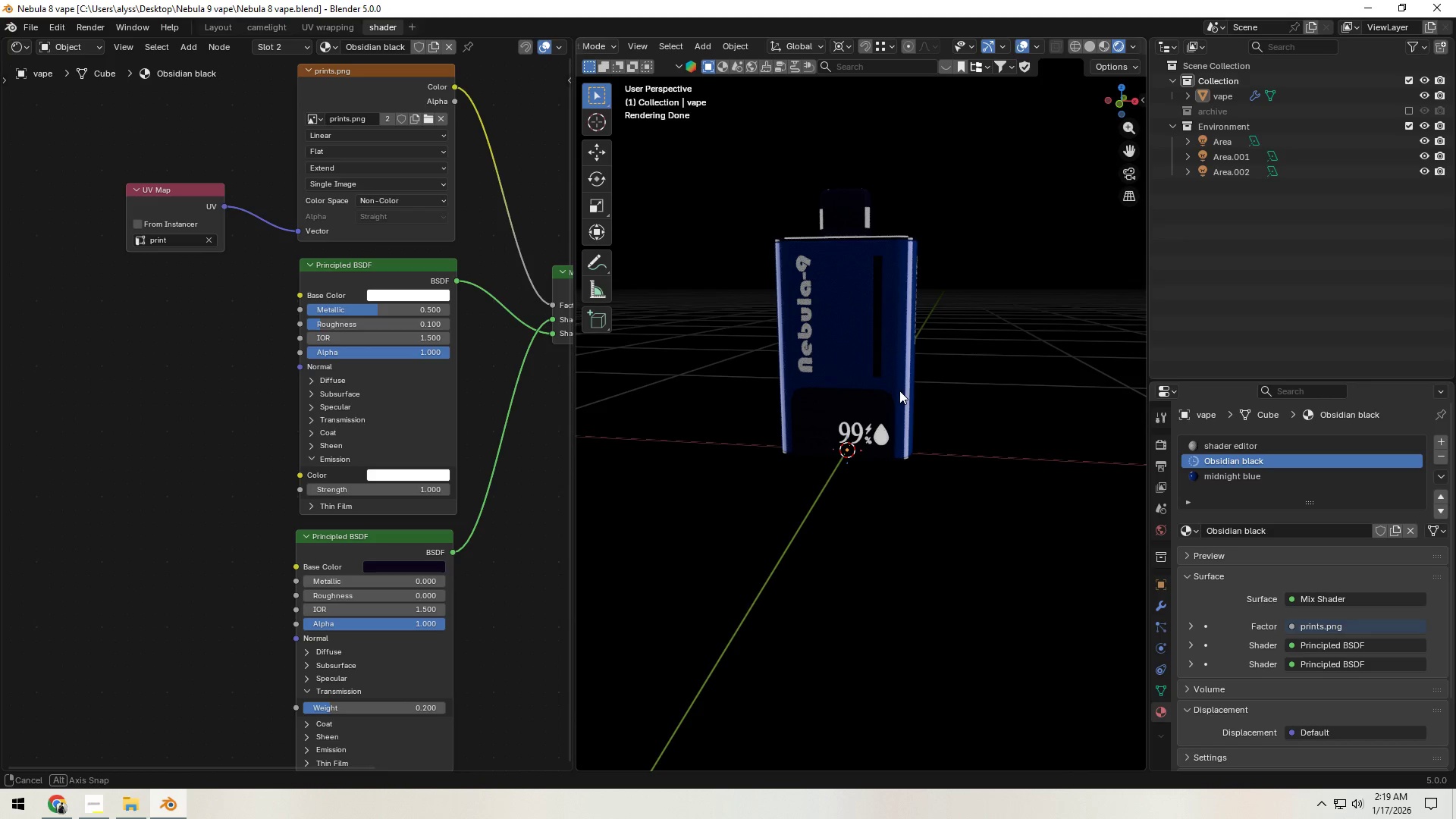 
scroll: coordinate [956, 447], scroll_direction: up, amount: 6.0
 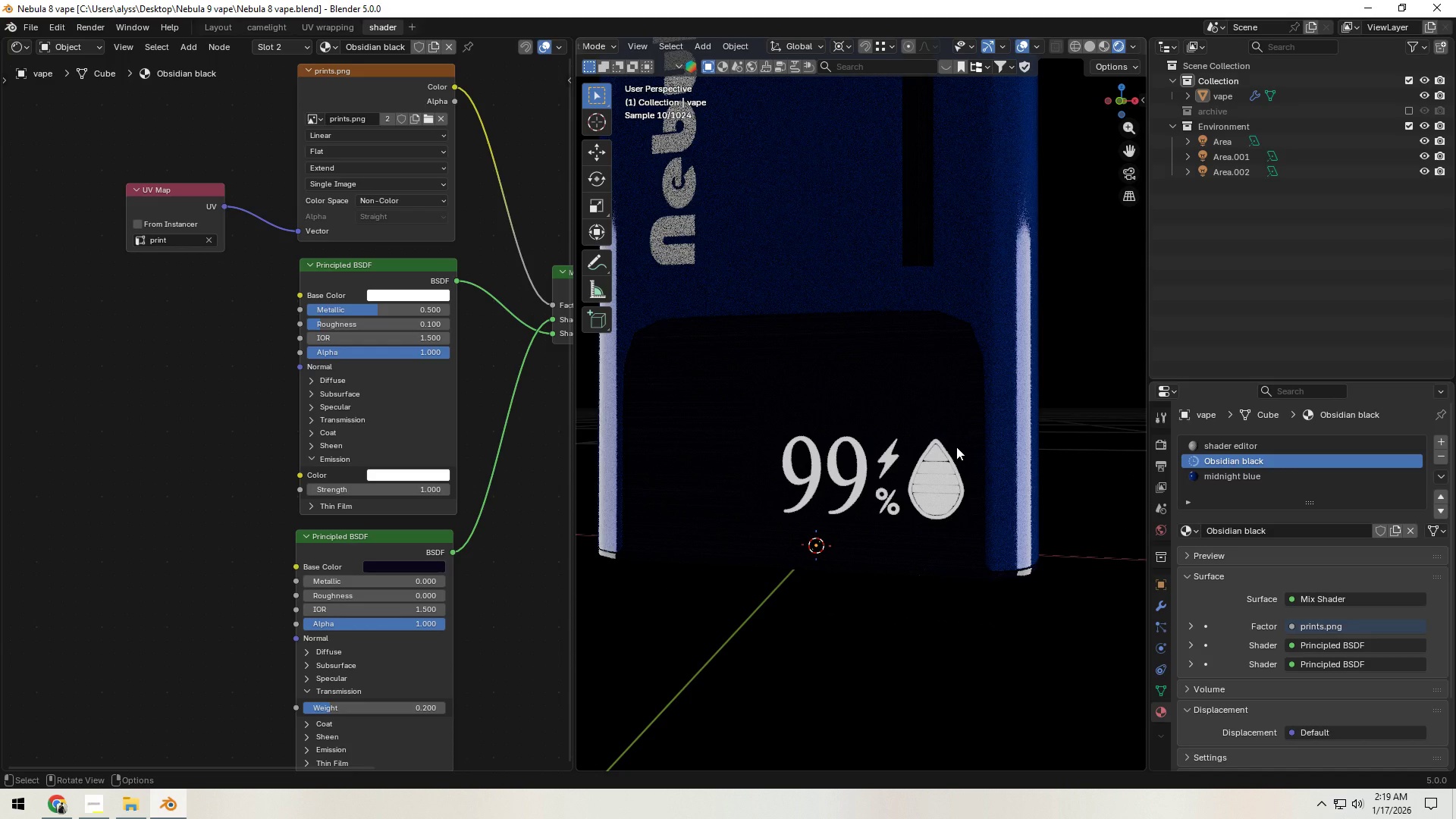 
scroll: coordinate [957, 447], scroll_direction: down, amount: 5.0
 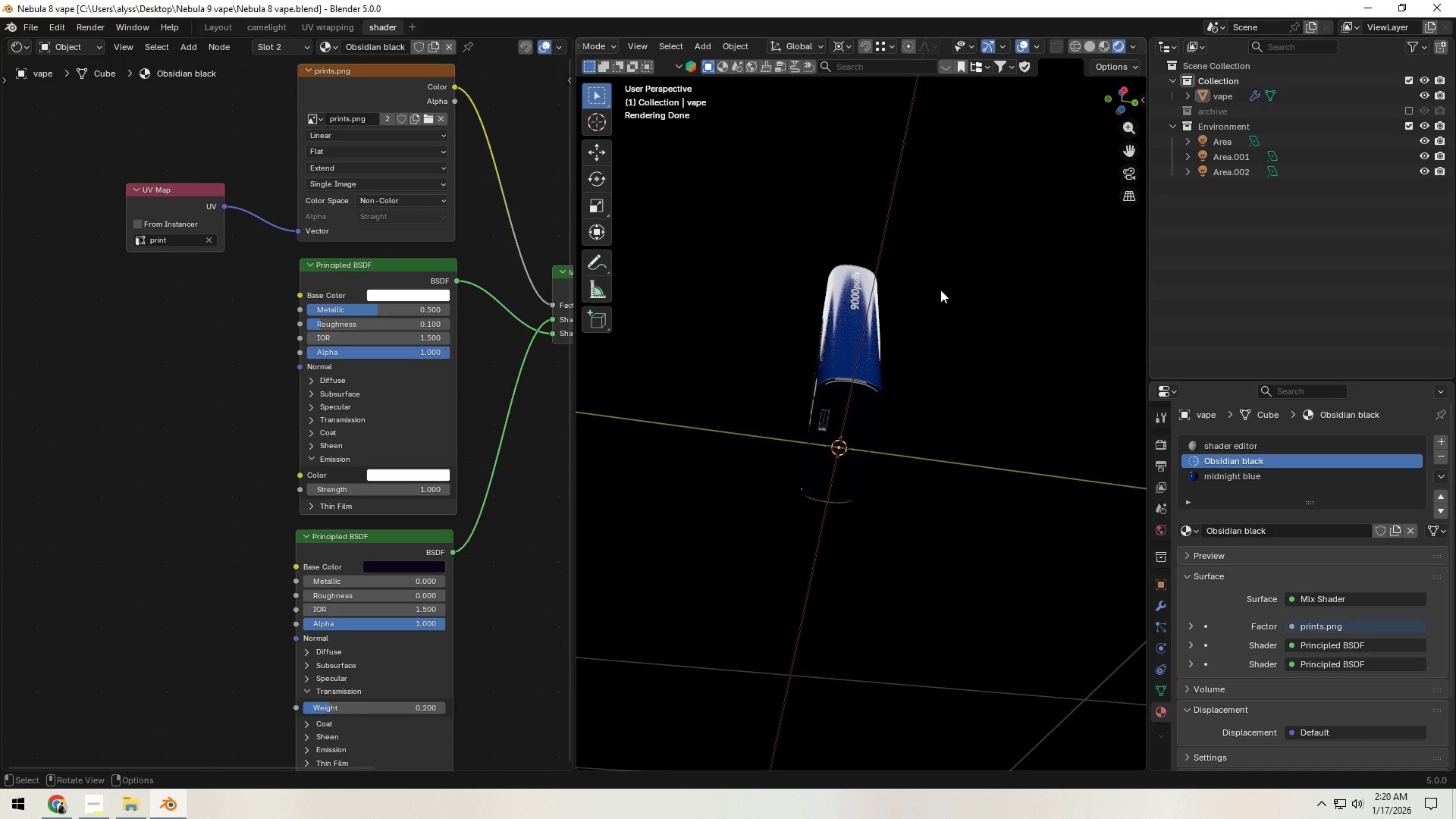 
wait(24.7)
 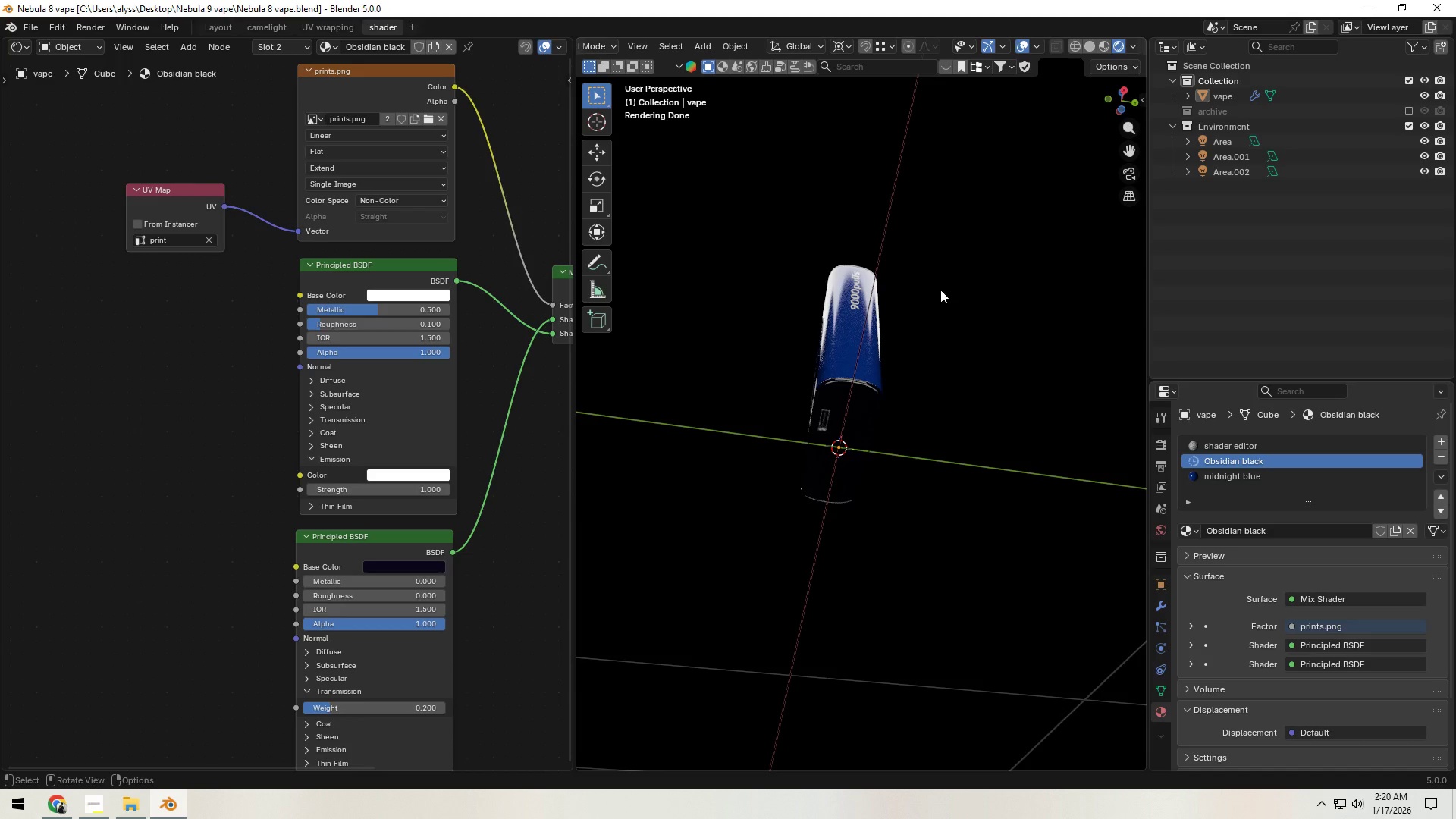 
left_click([1166, 613])
 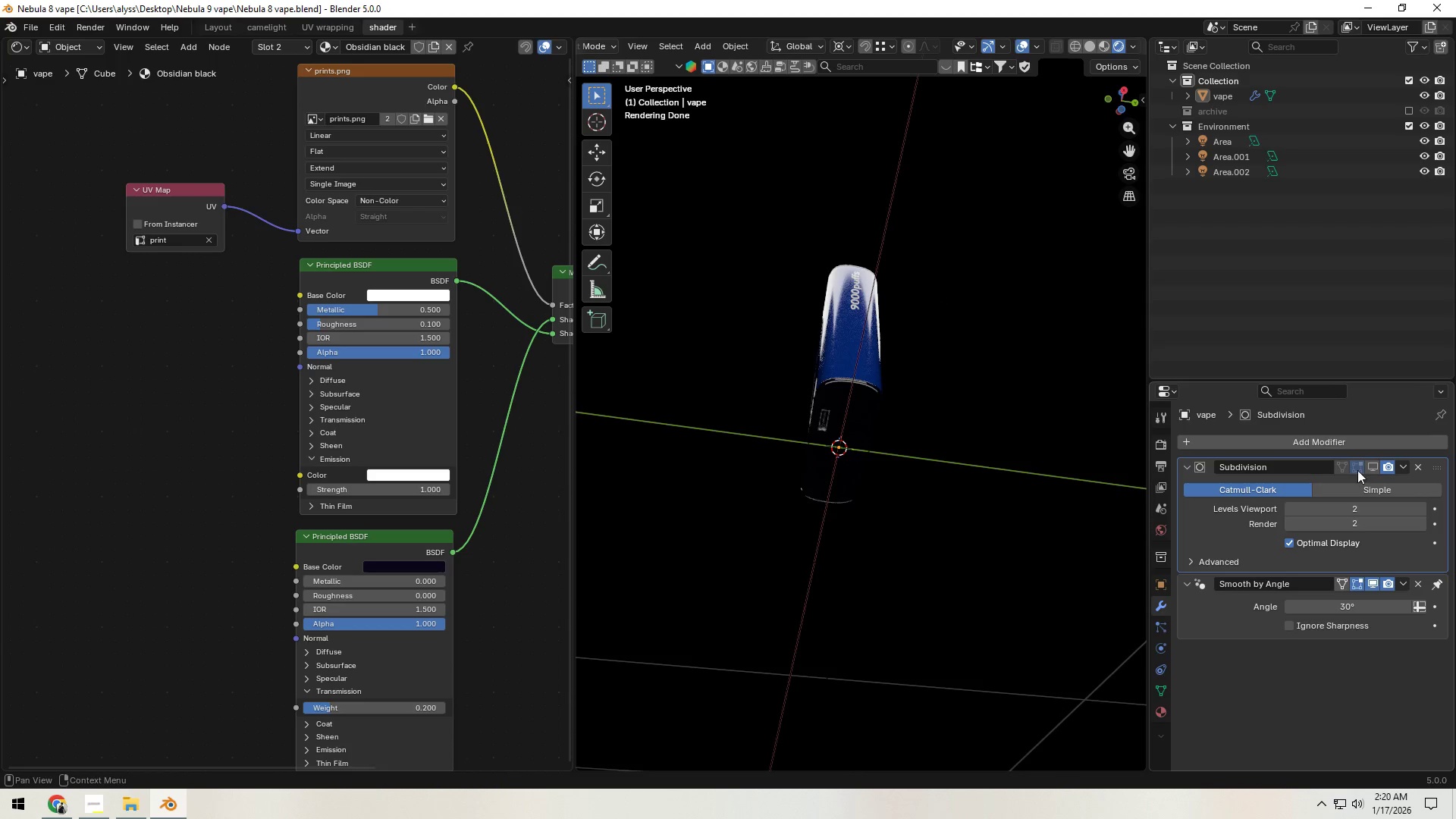 
left_click([1376, 466])
 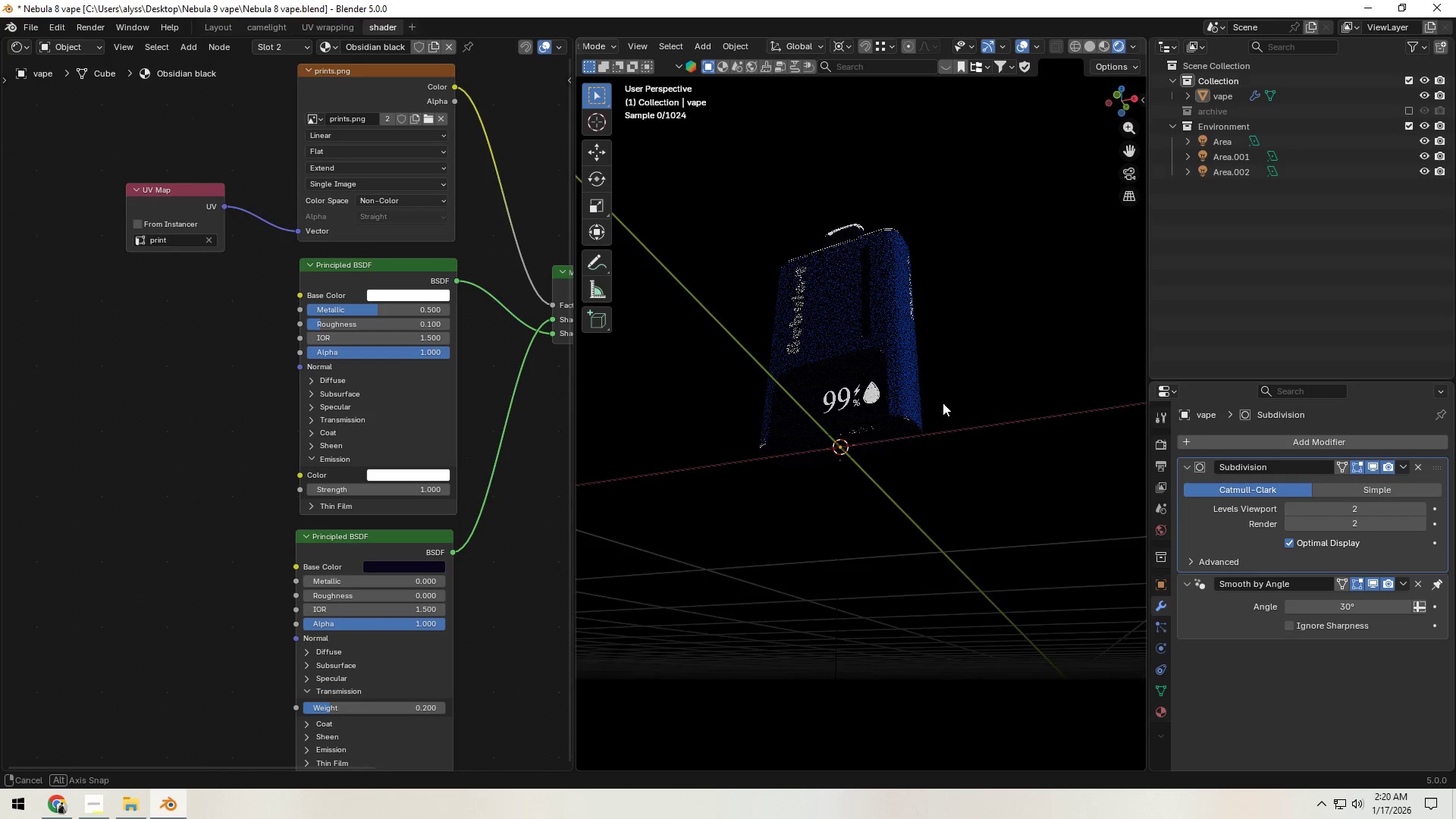 
wait(10.05)
 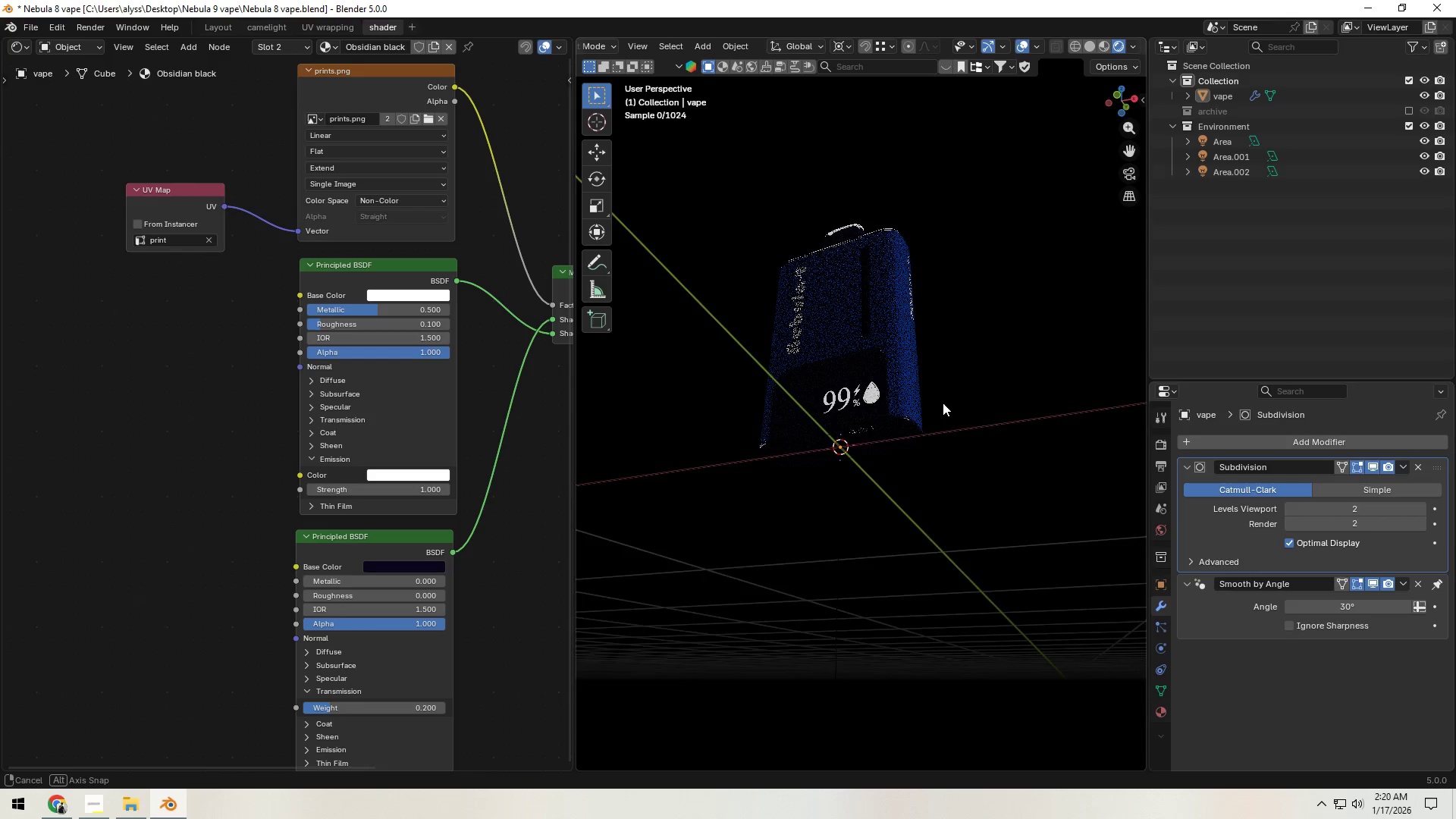 
left_click([1159, 704])
 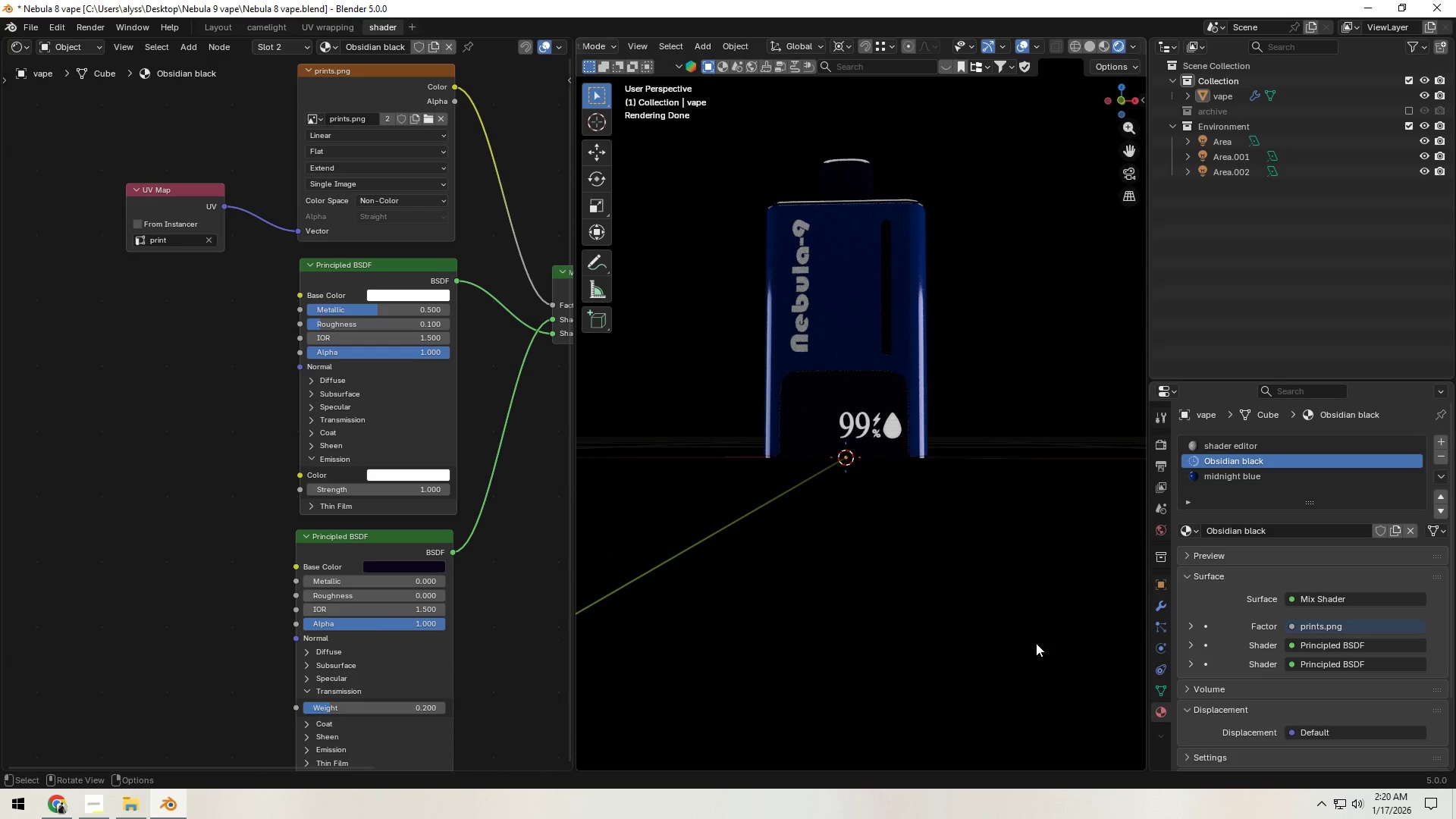 
wait(9.69)
 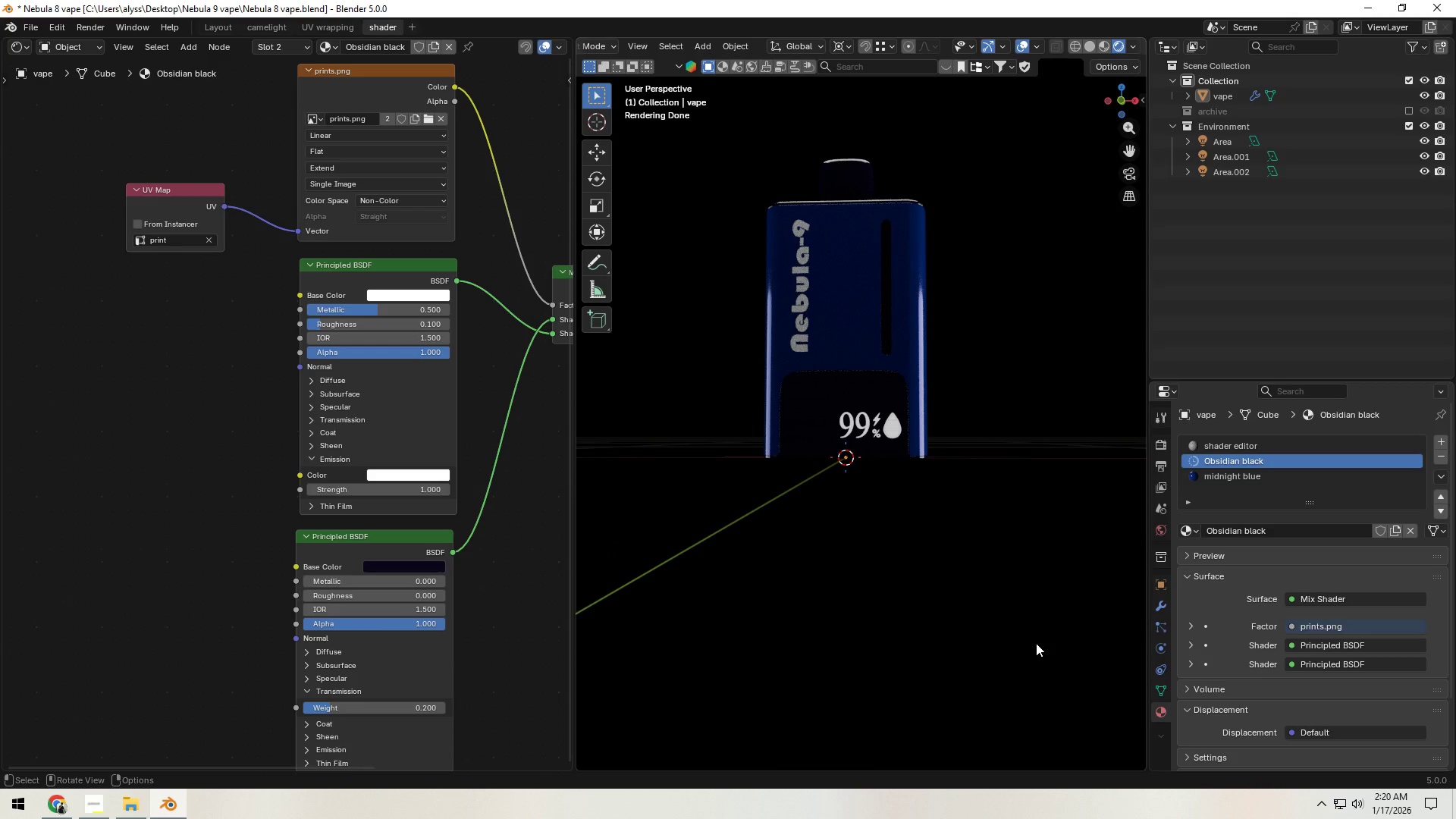 
left_click([408, 486])
 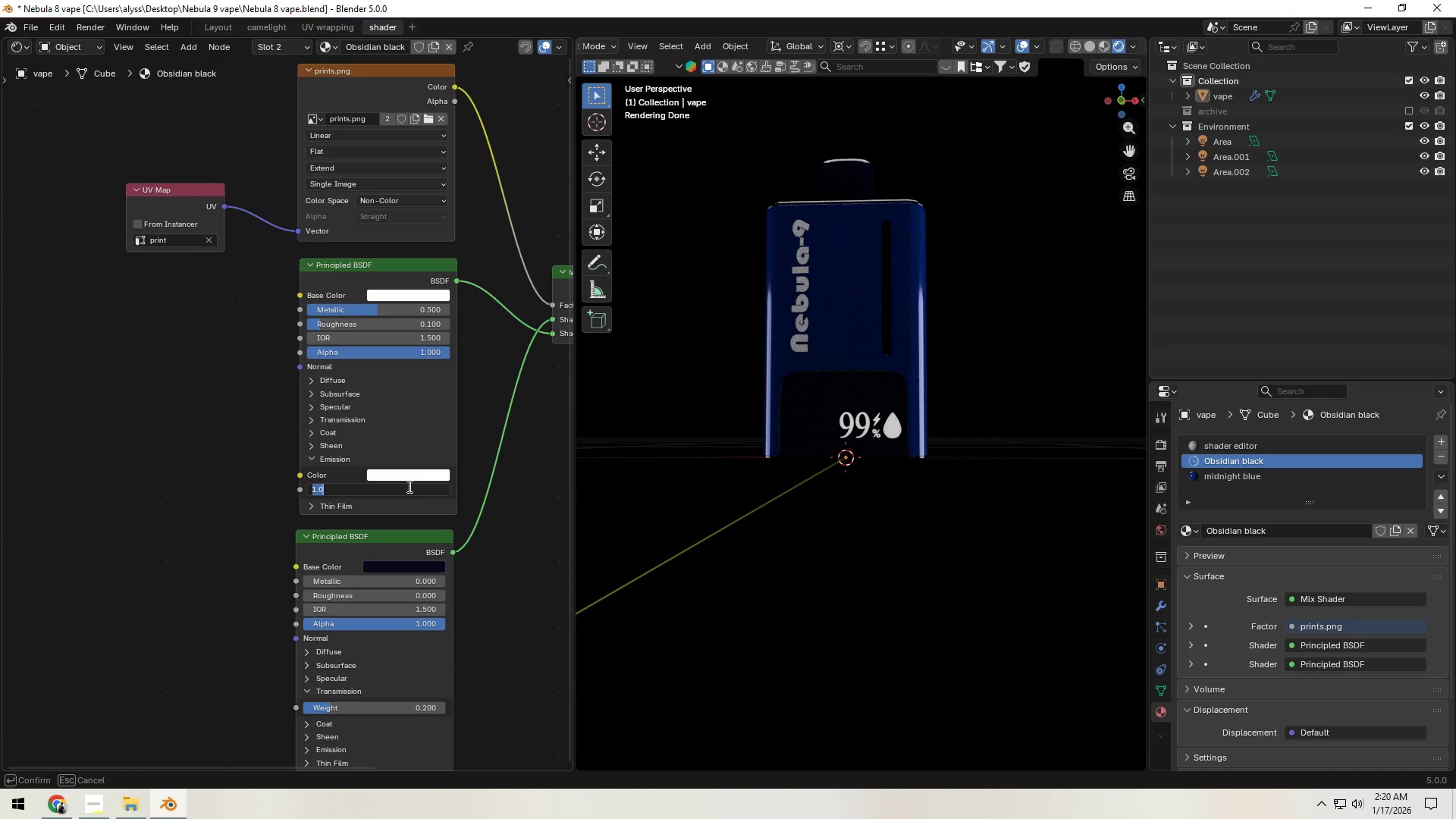 
key(Numpad5)
 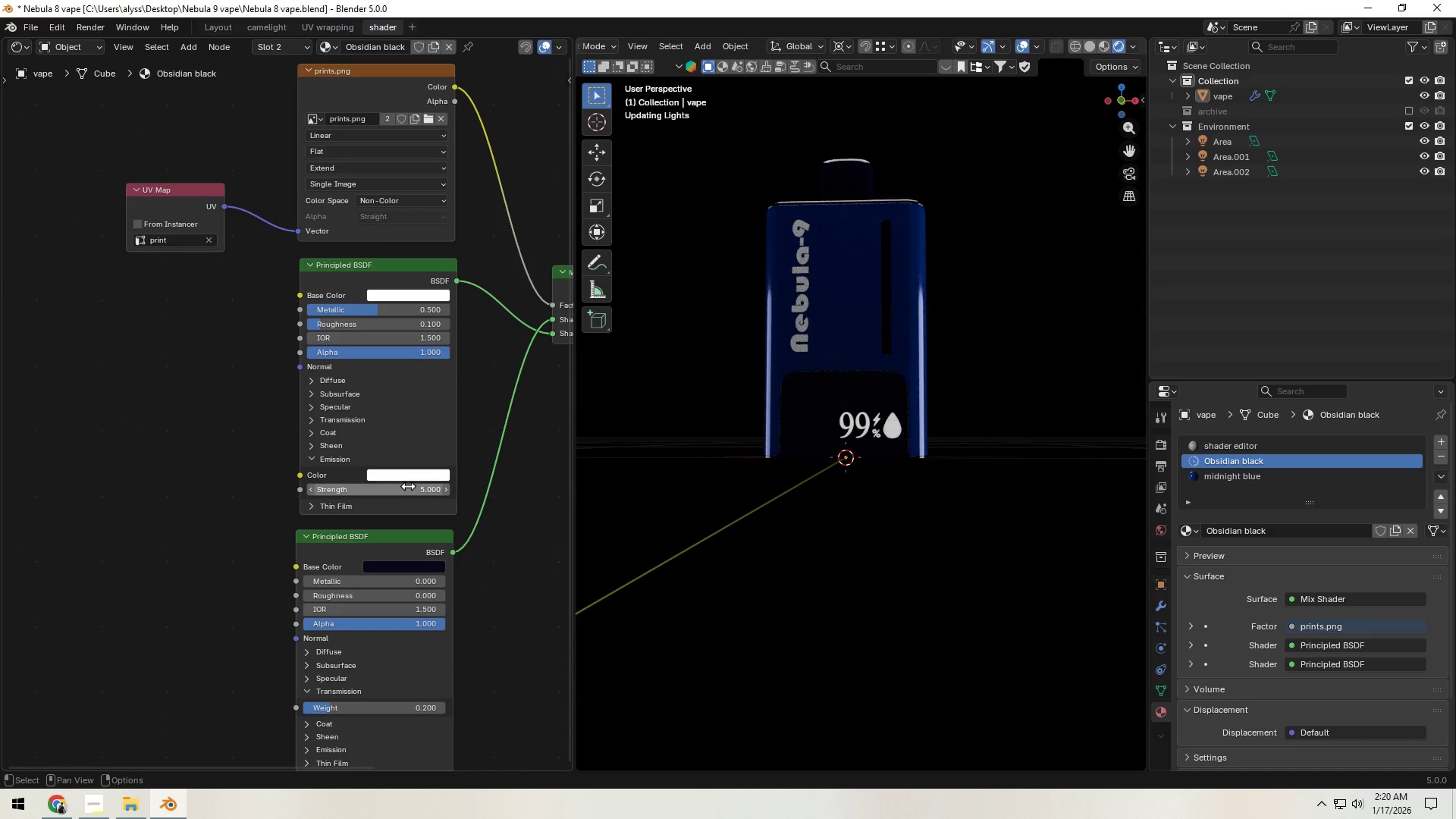 
key(NumpadEnter)
 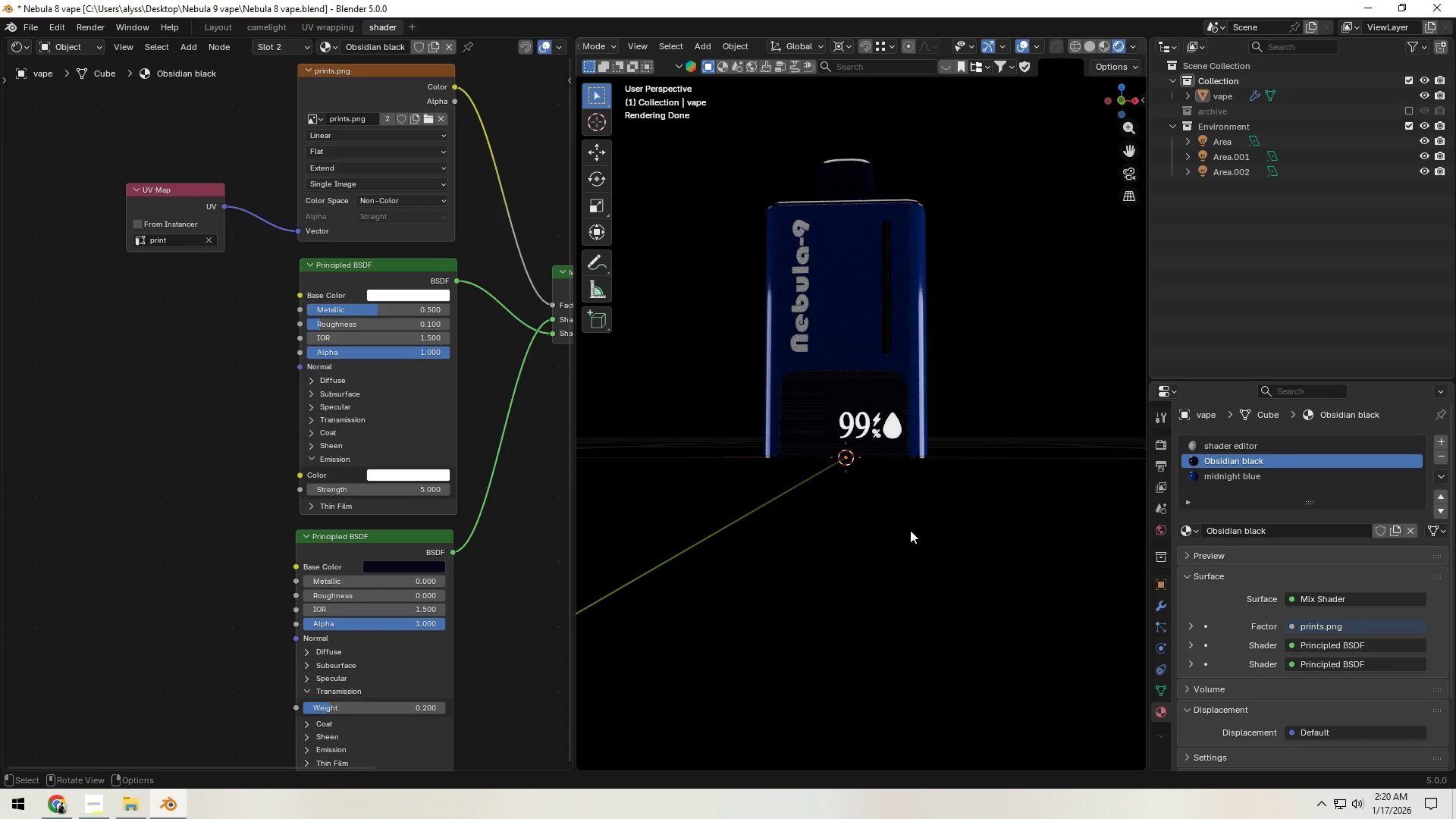 
wait(8.28)
 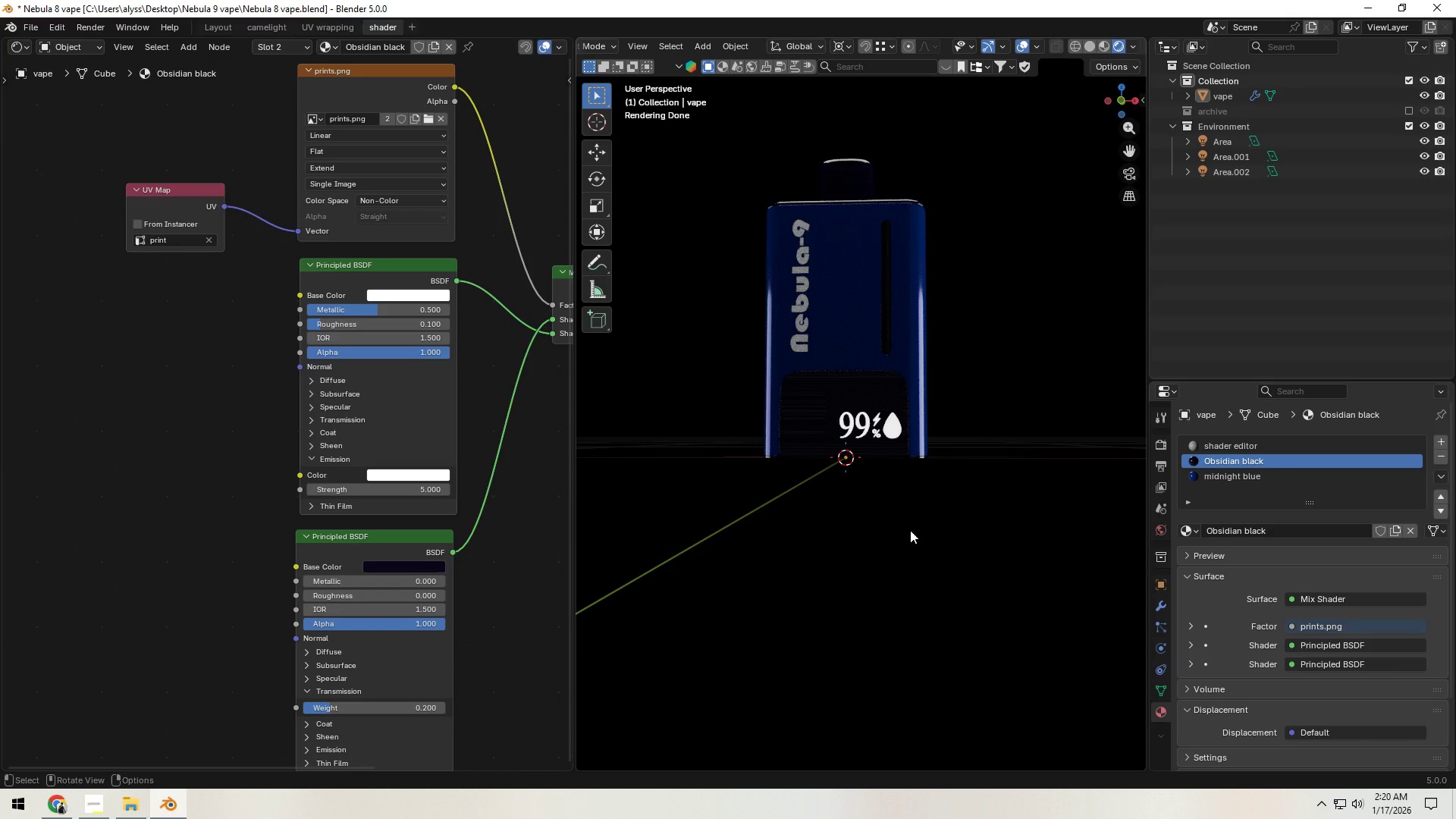 
scroll: coordinate [808, 510], scroll_direction: up, amount: 2.0
 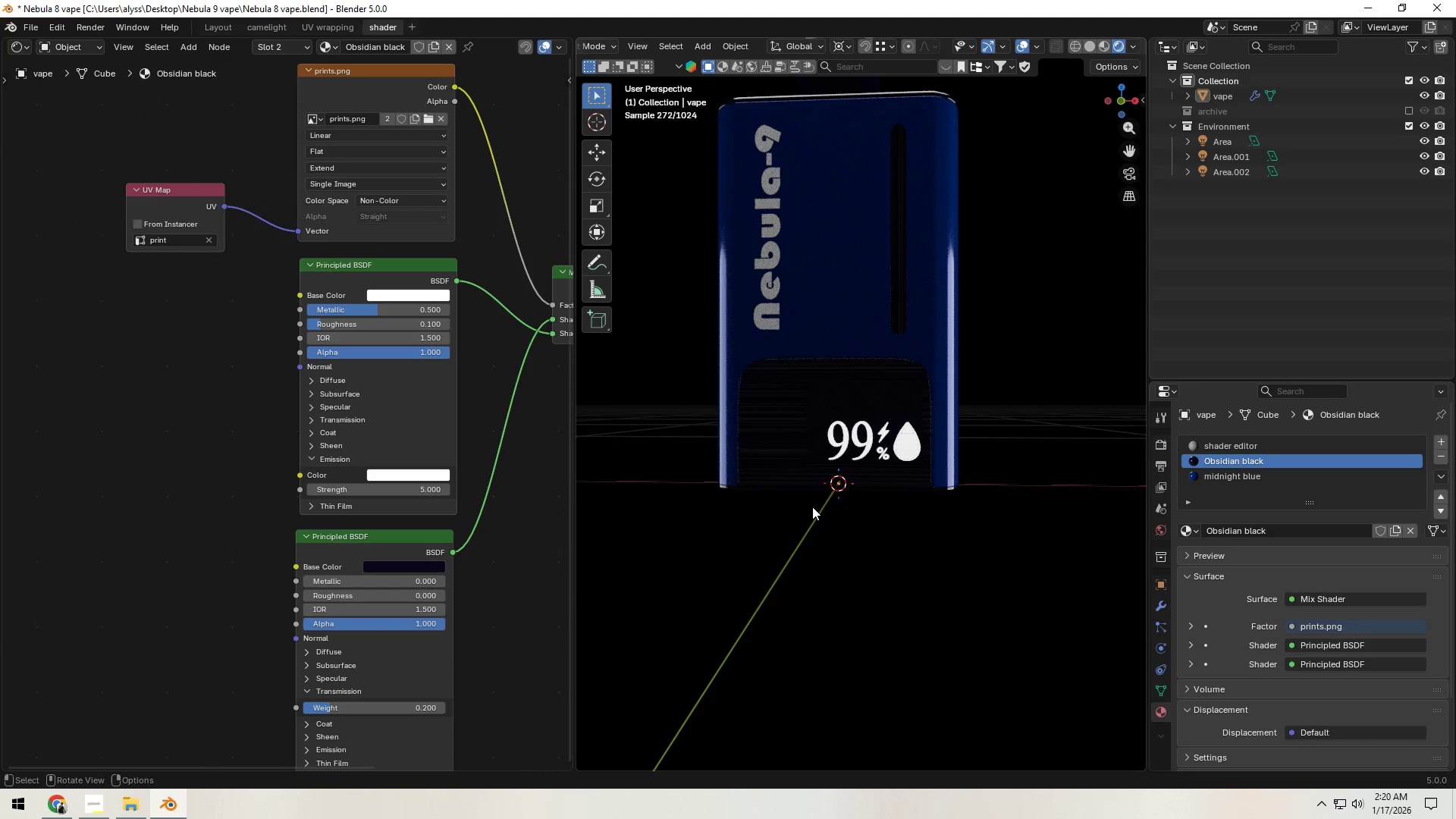 
wait(5.94)
 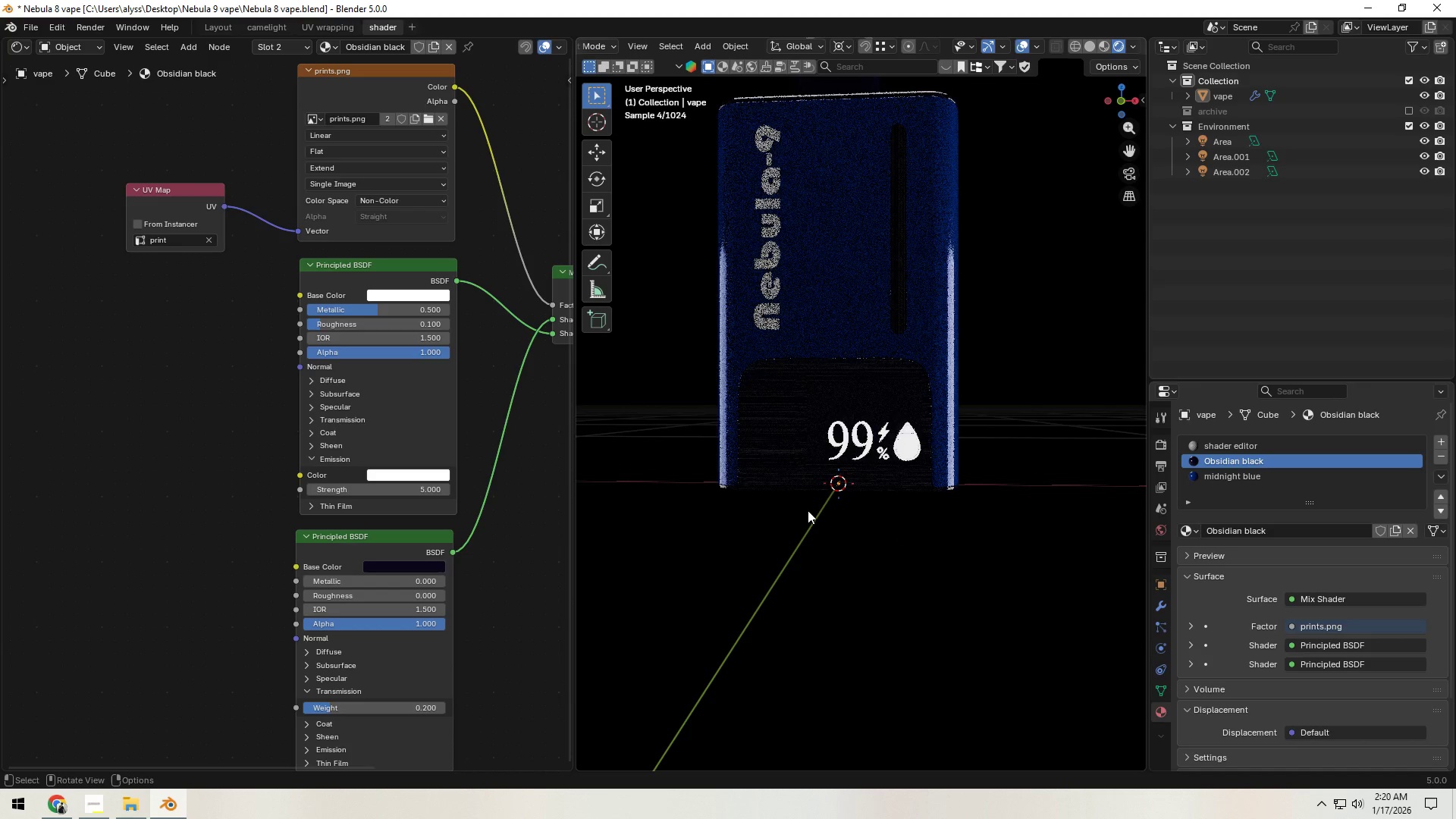 
hold_key(key=Z, duration=0.41)
 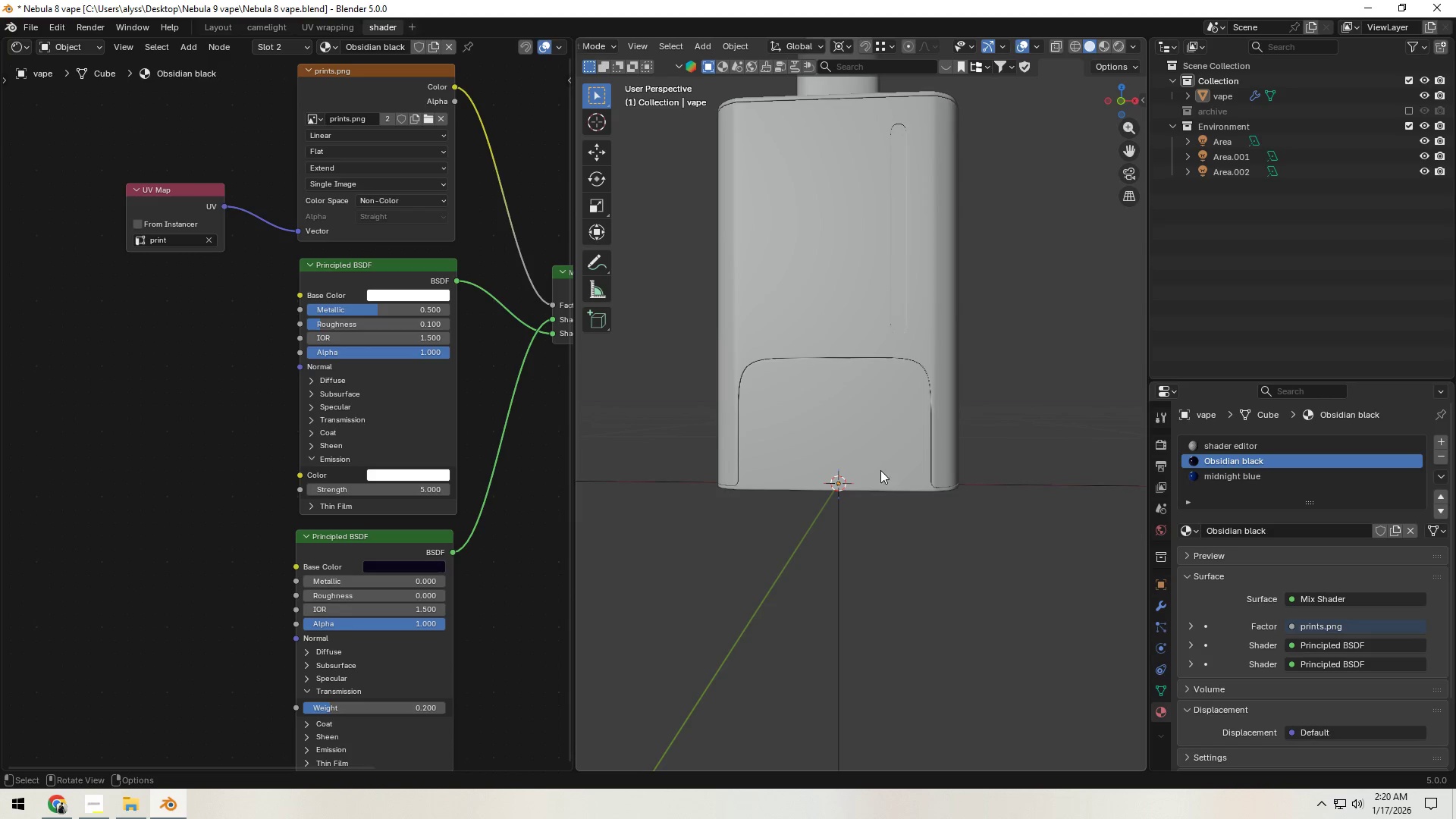 
left_click([880, 469])
 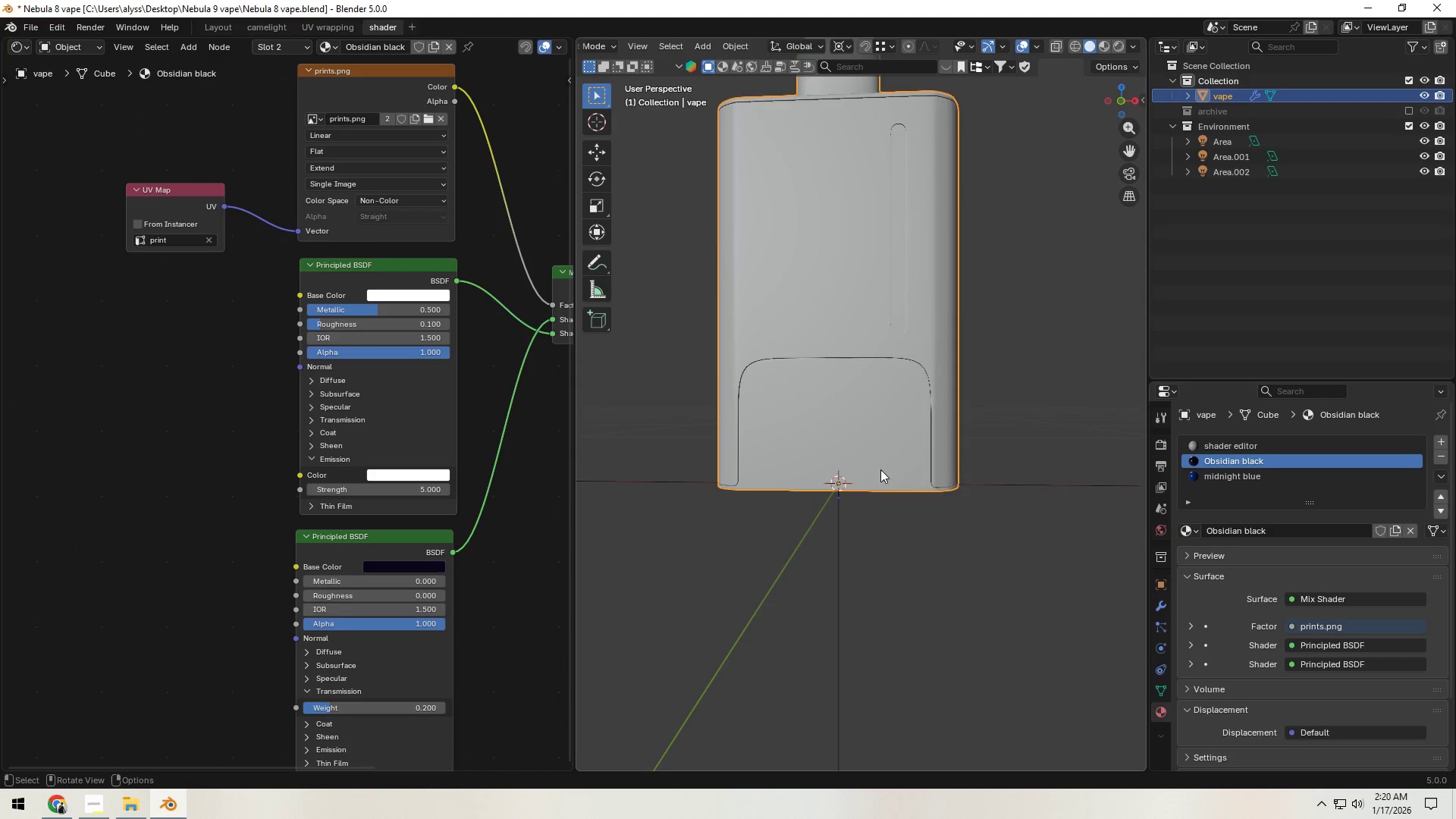 
key(Tab)
 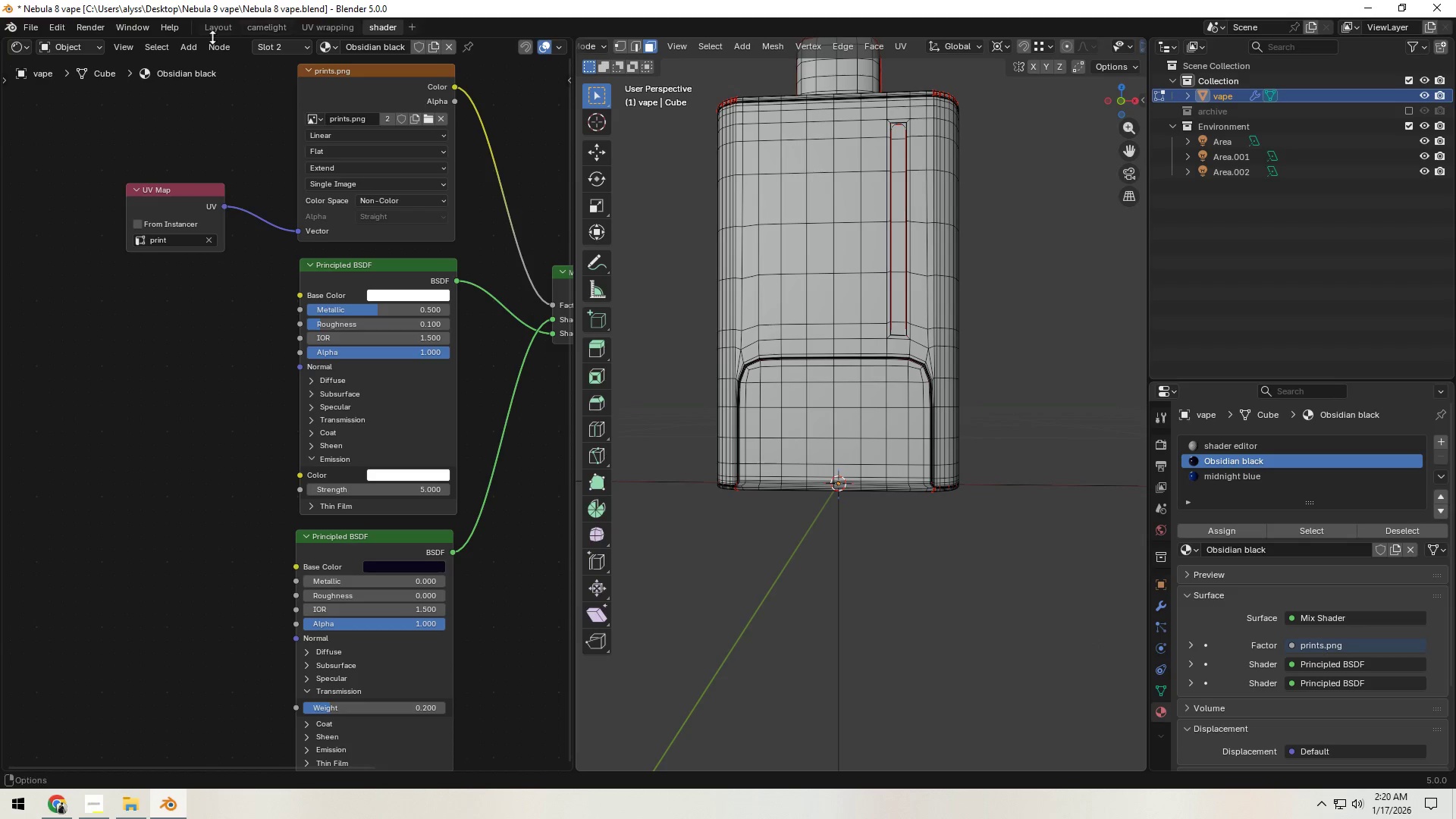 
left_click([319, 30])
 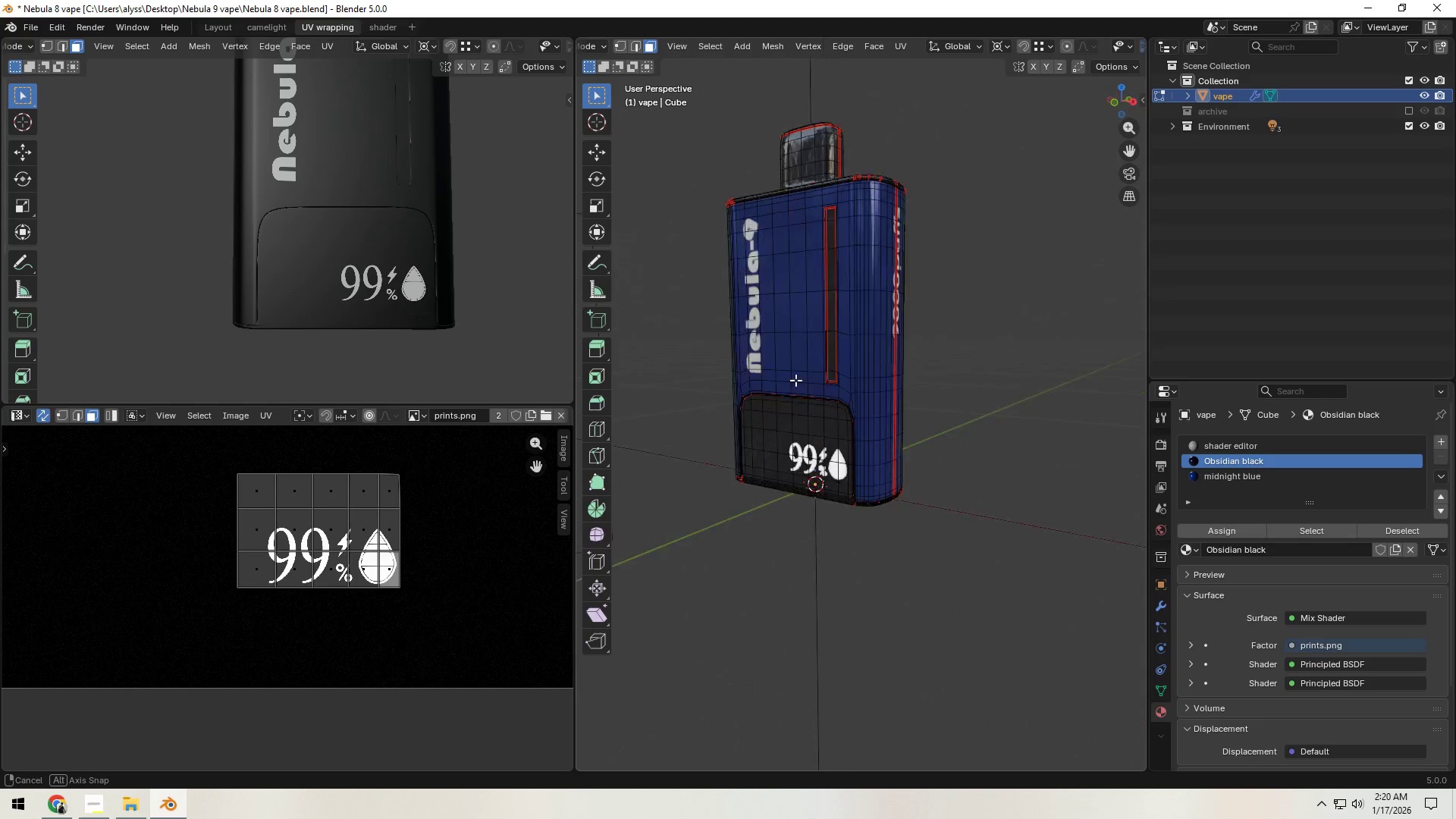 
left_click([753, 441])
 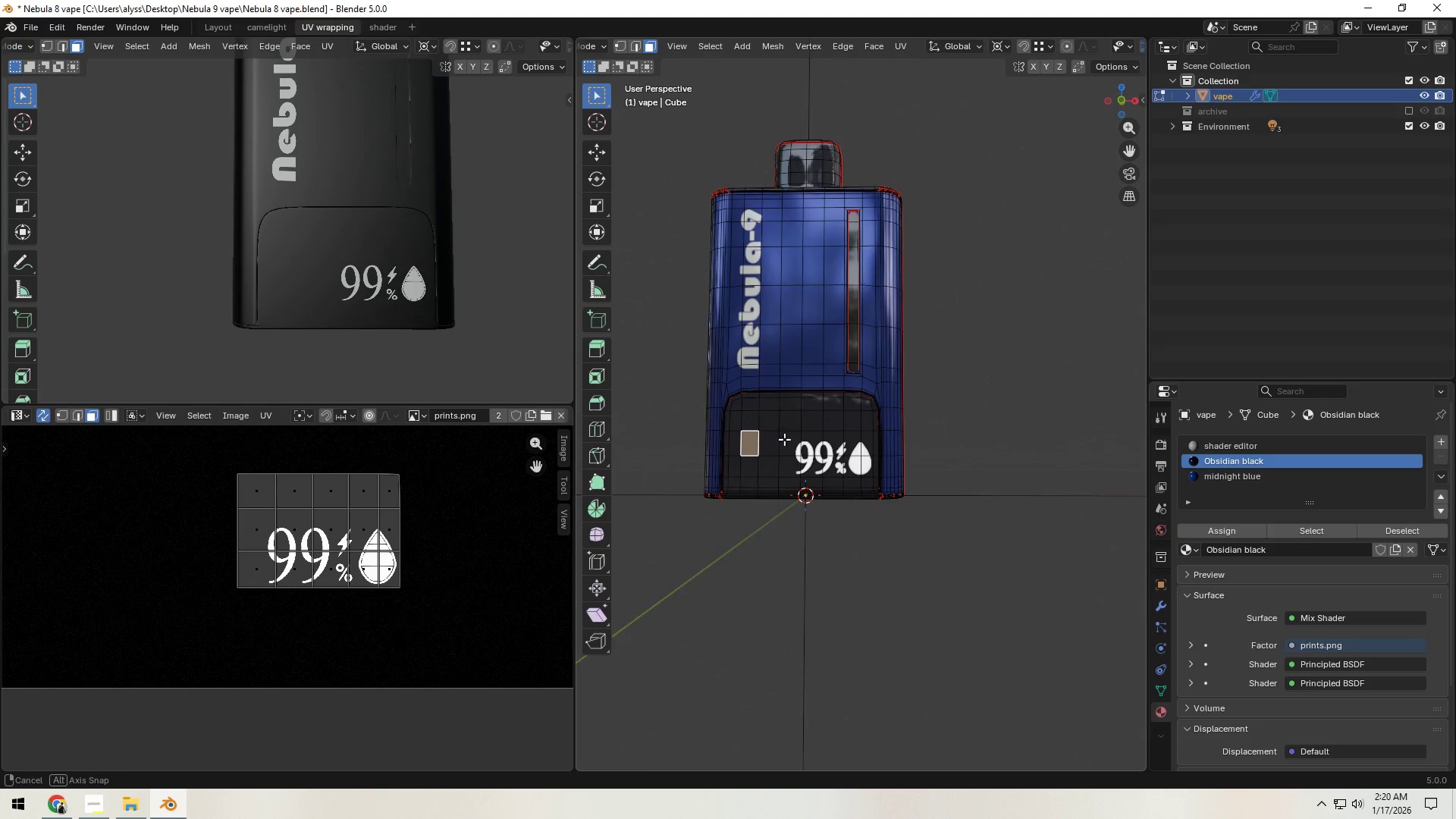 
scroll: coordinate [375, 573], scroll_direction: down, amount: 8.0
 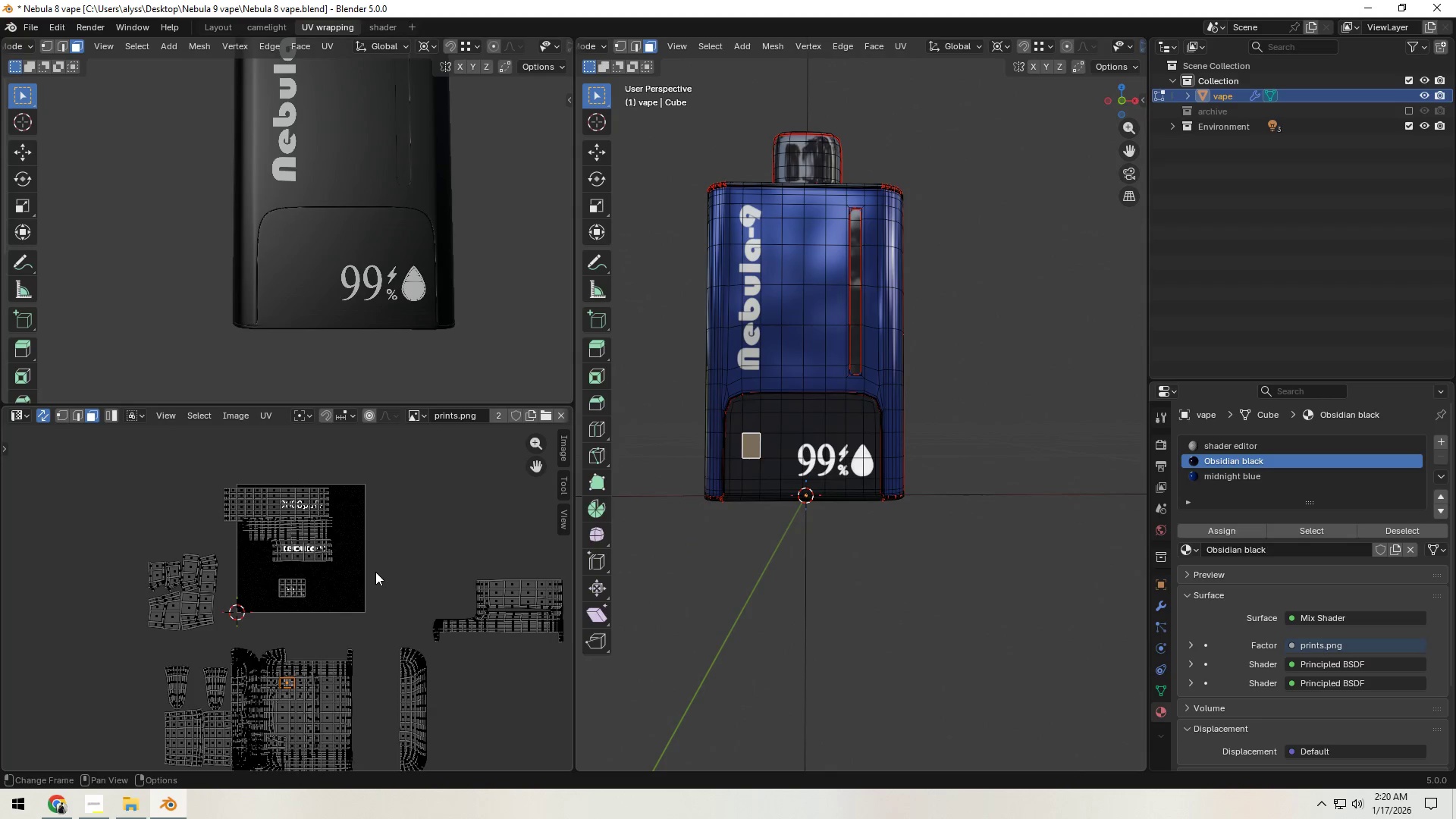 
scroll: coordinate [381, 553], scroll_direction: up, amount: 3.0
 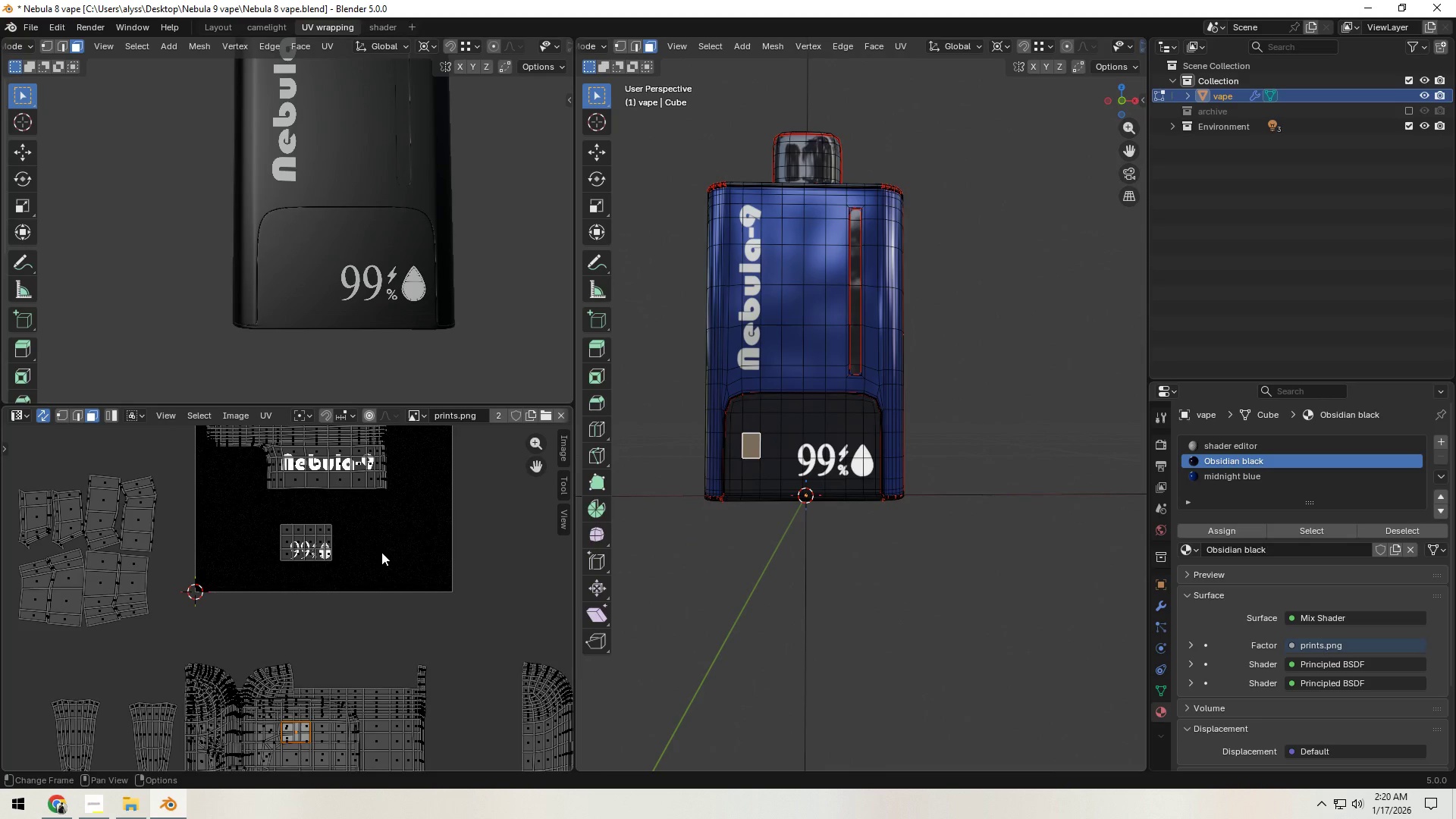 
hold_key(key=ShiftLeft, duration=0.38)
 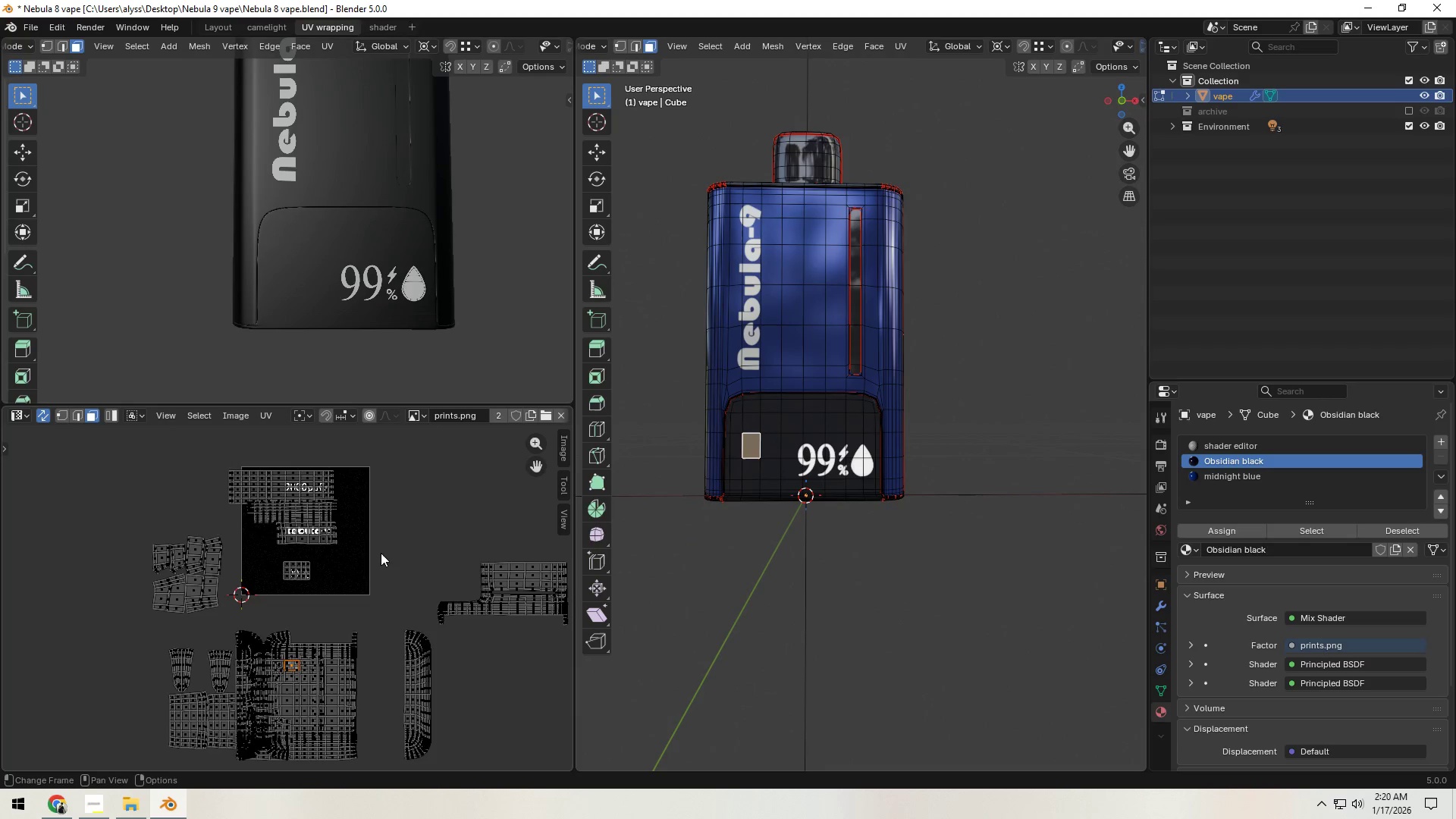 
scroll: coordinate [381, 552], scroll_direction: down, amount: 2.0
 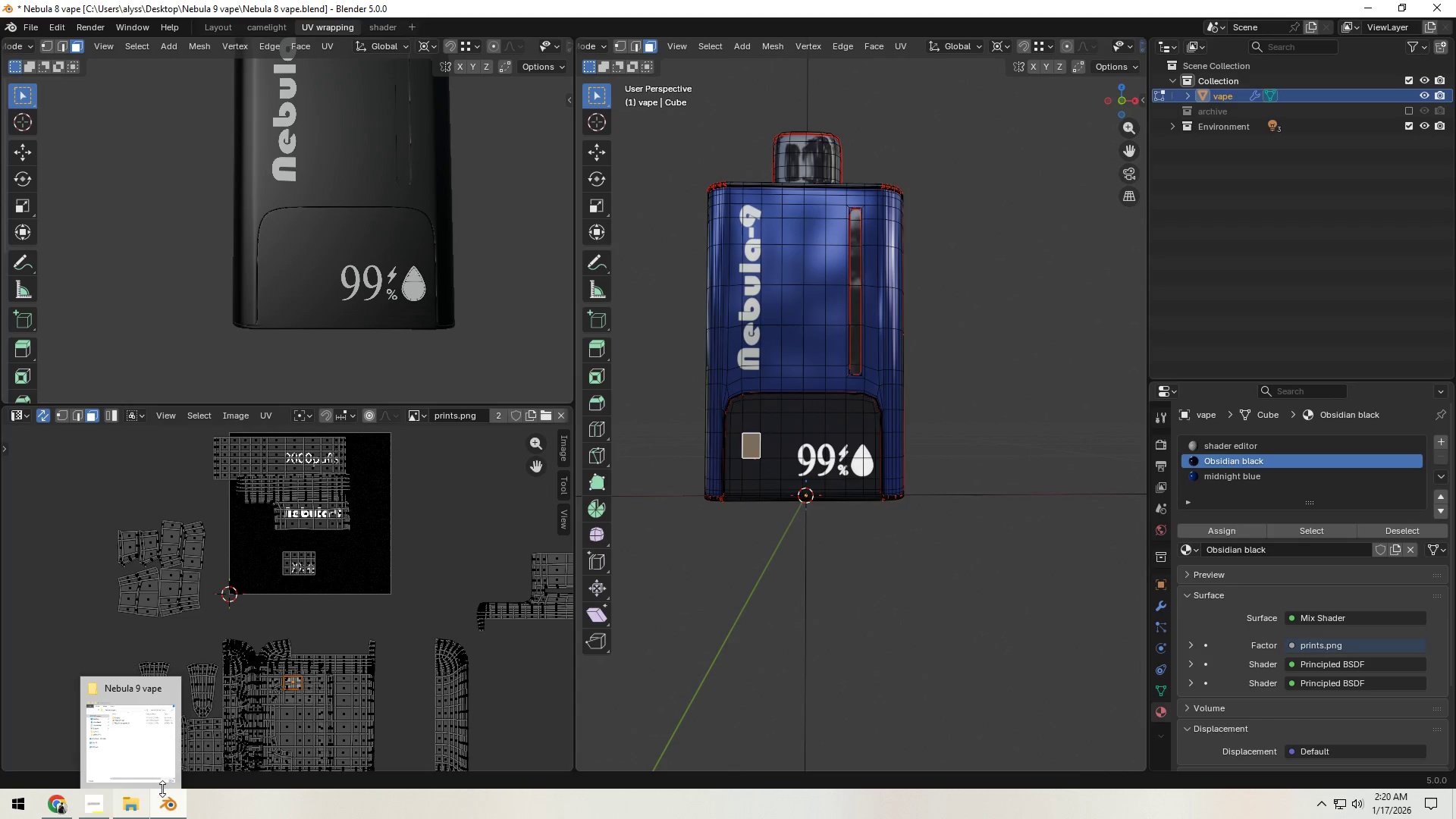 
key(Tab)
 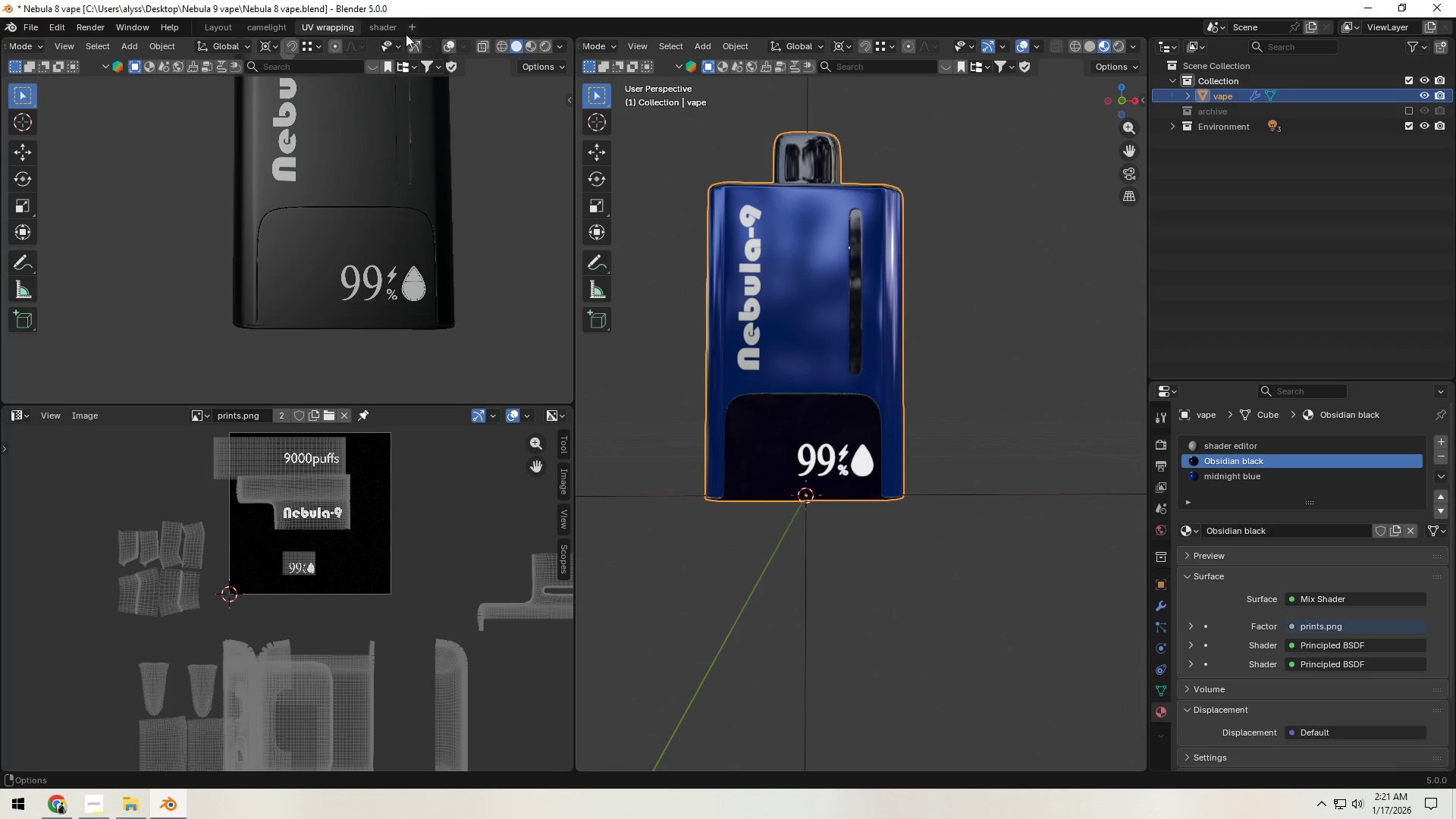 
left_click([391, 32])
 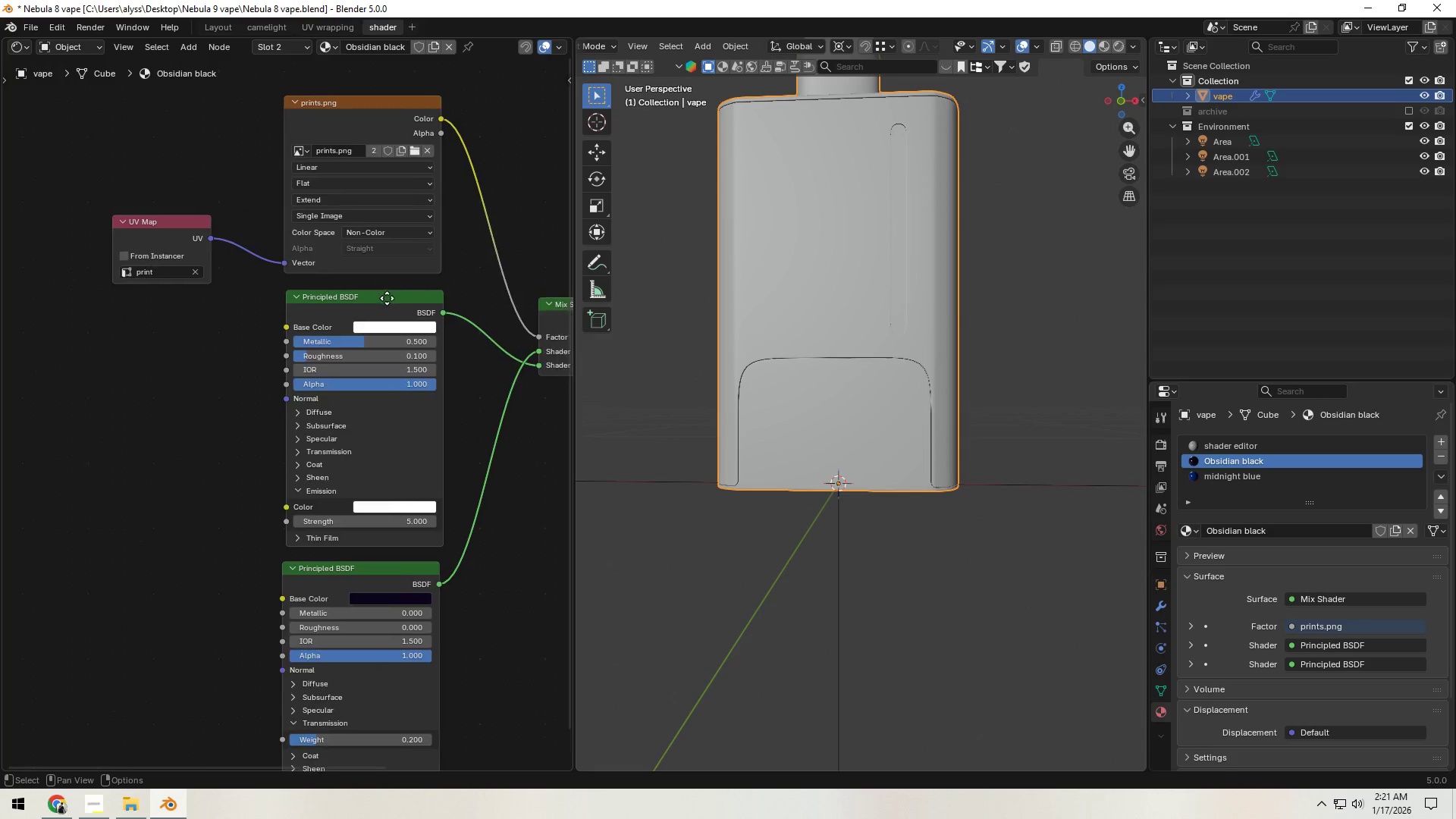 
scroll: coordinate [339, 398], scroll_direction: up, amount: 4.0
 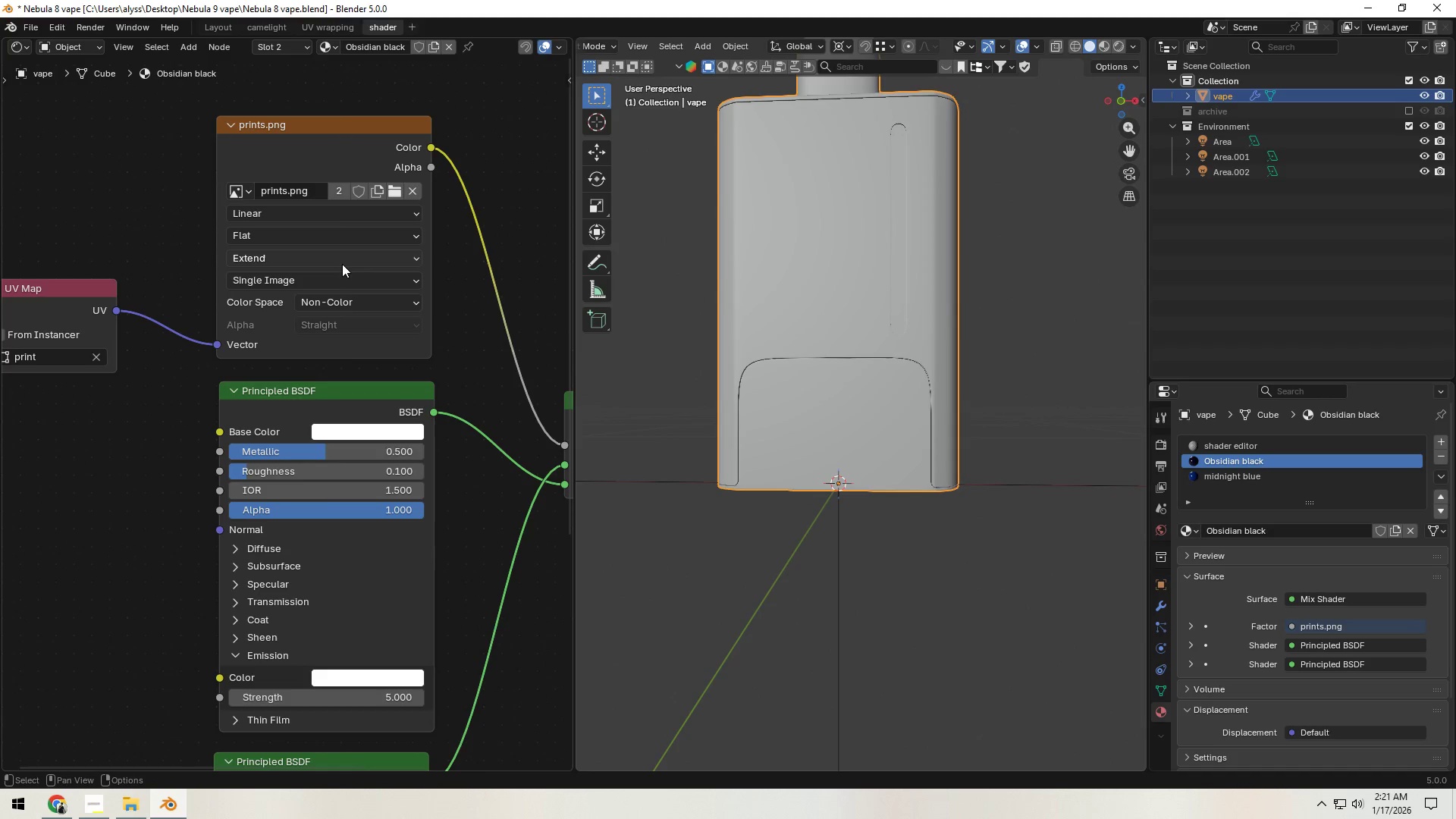 
left_click([342, 260])
 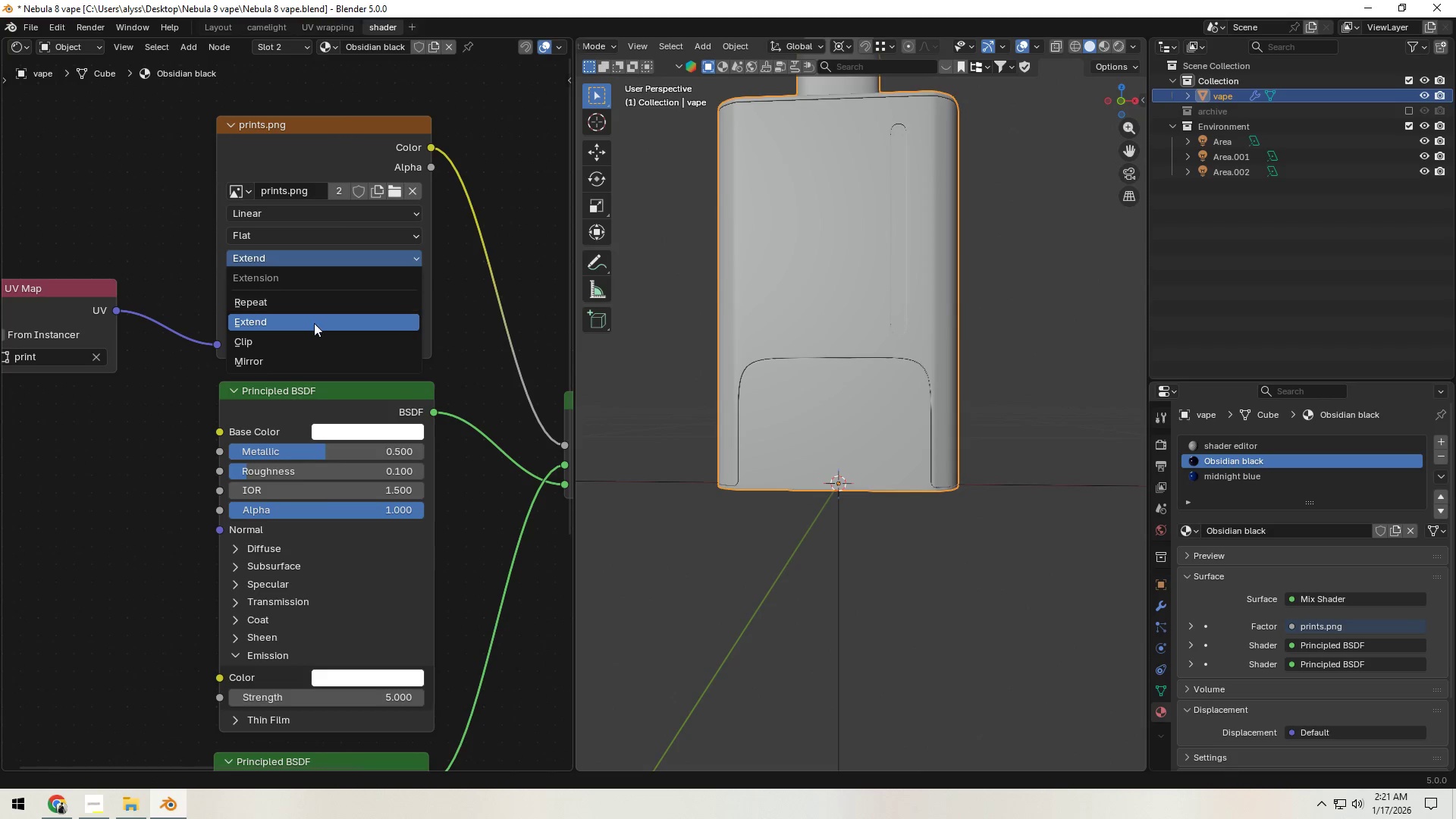 
left_click([307, 338])
 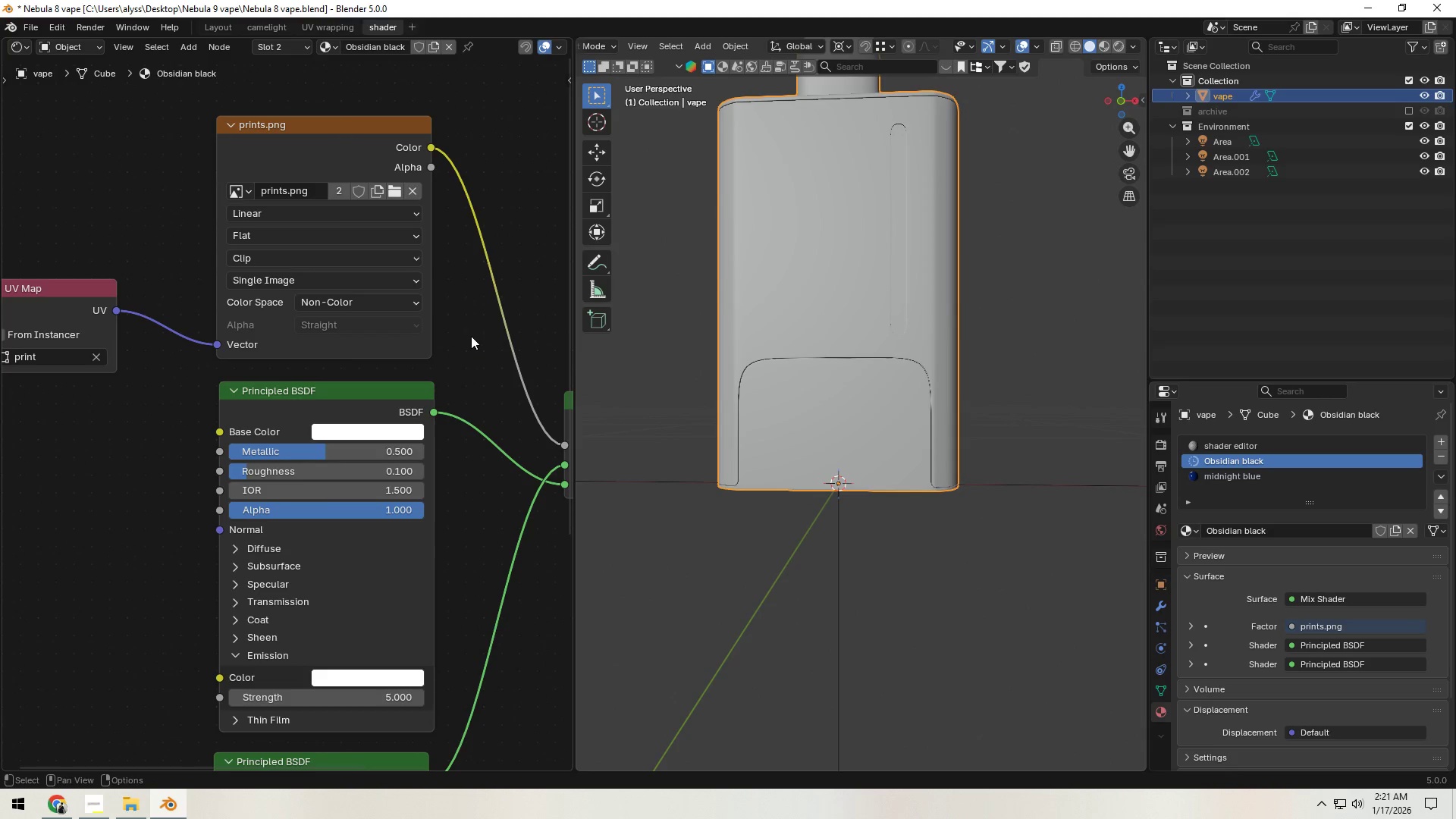 
left_click([471, 337])
 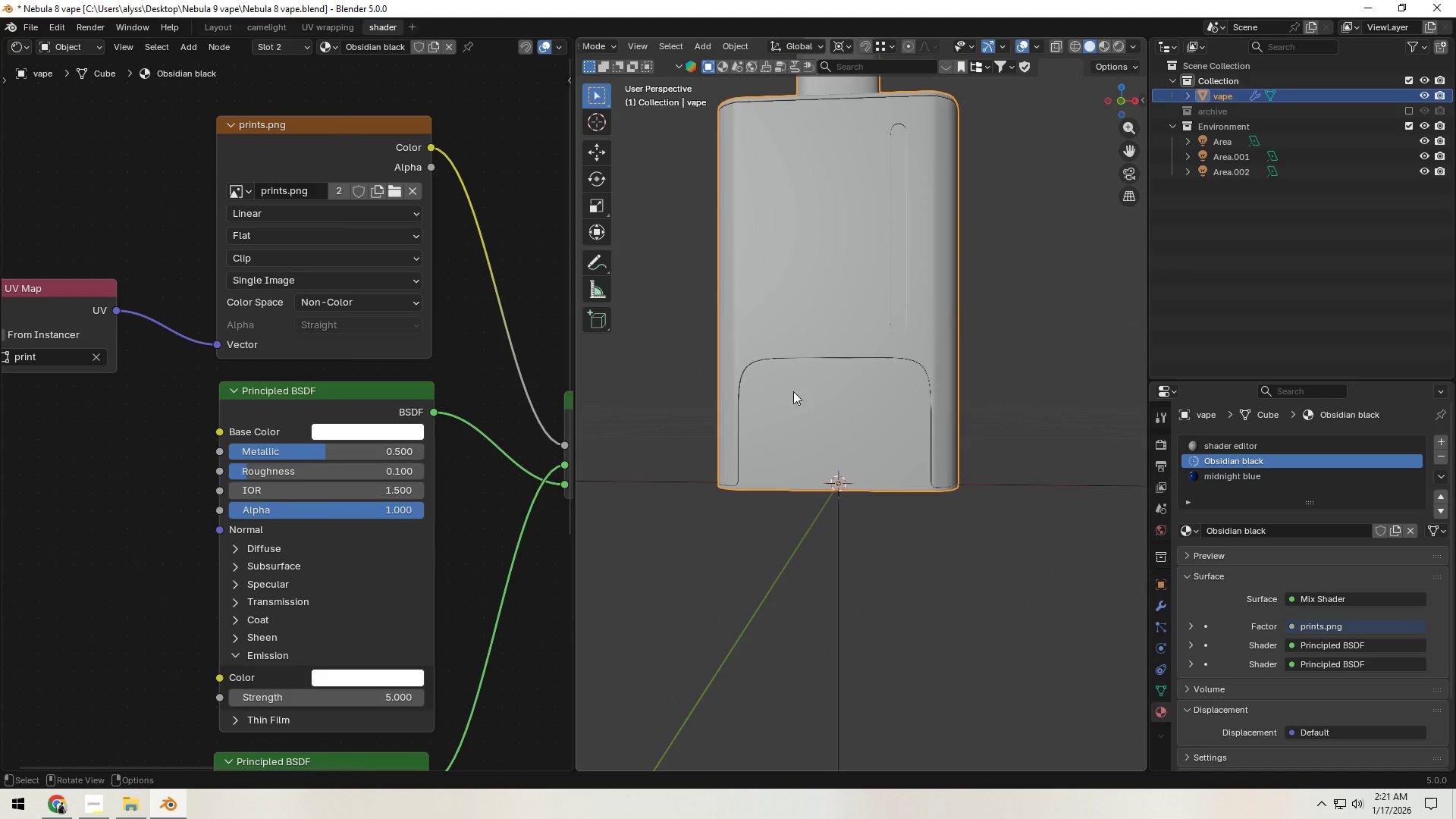 
key(Z)
 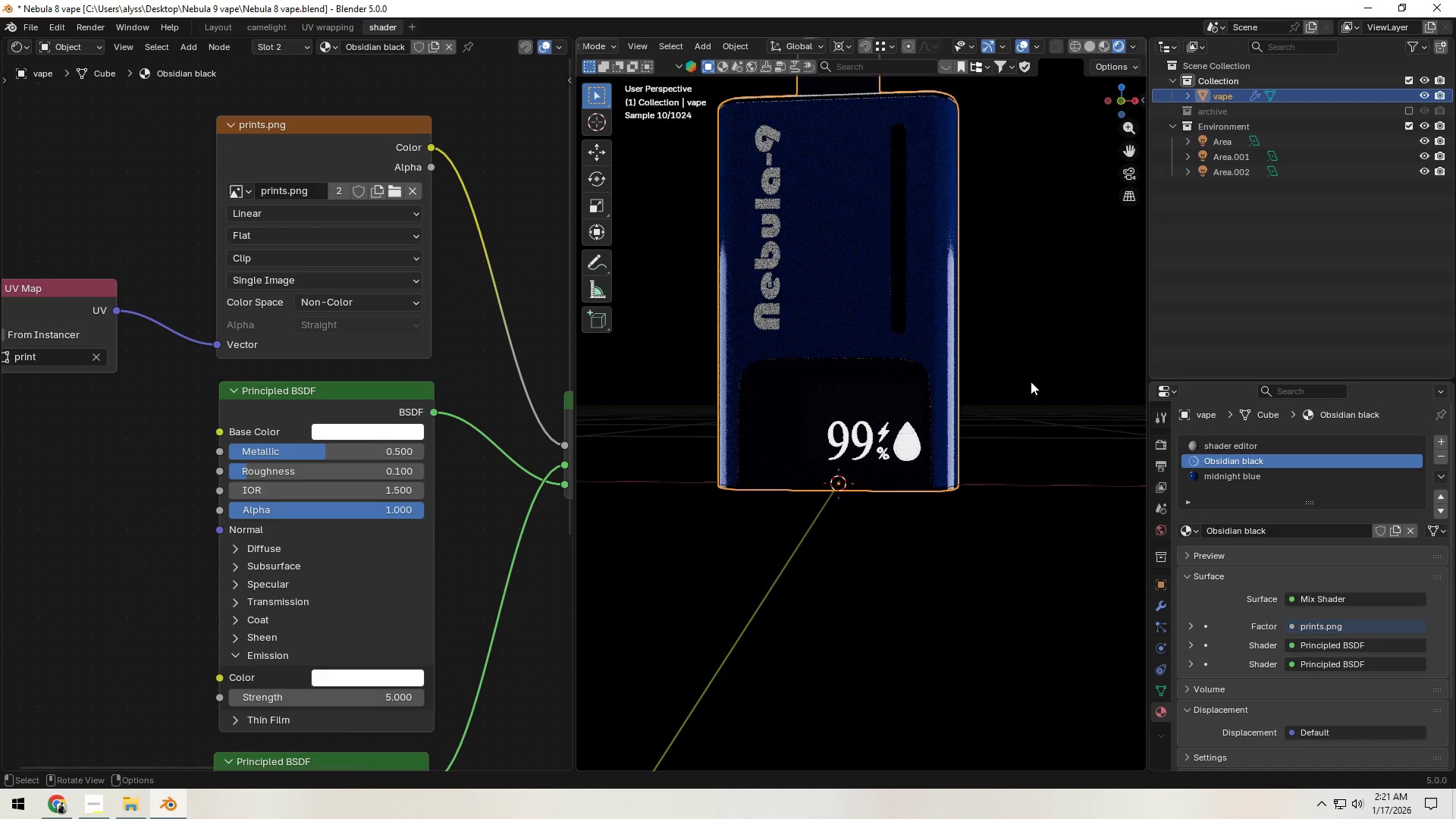 
left_click([1031, 381])
 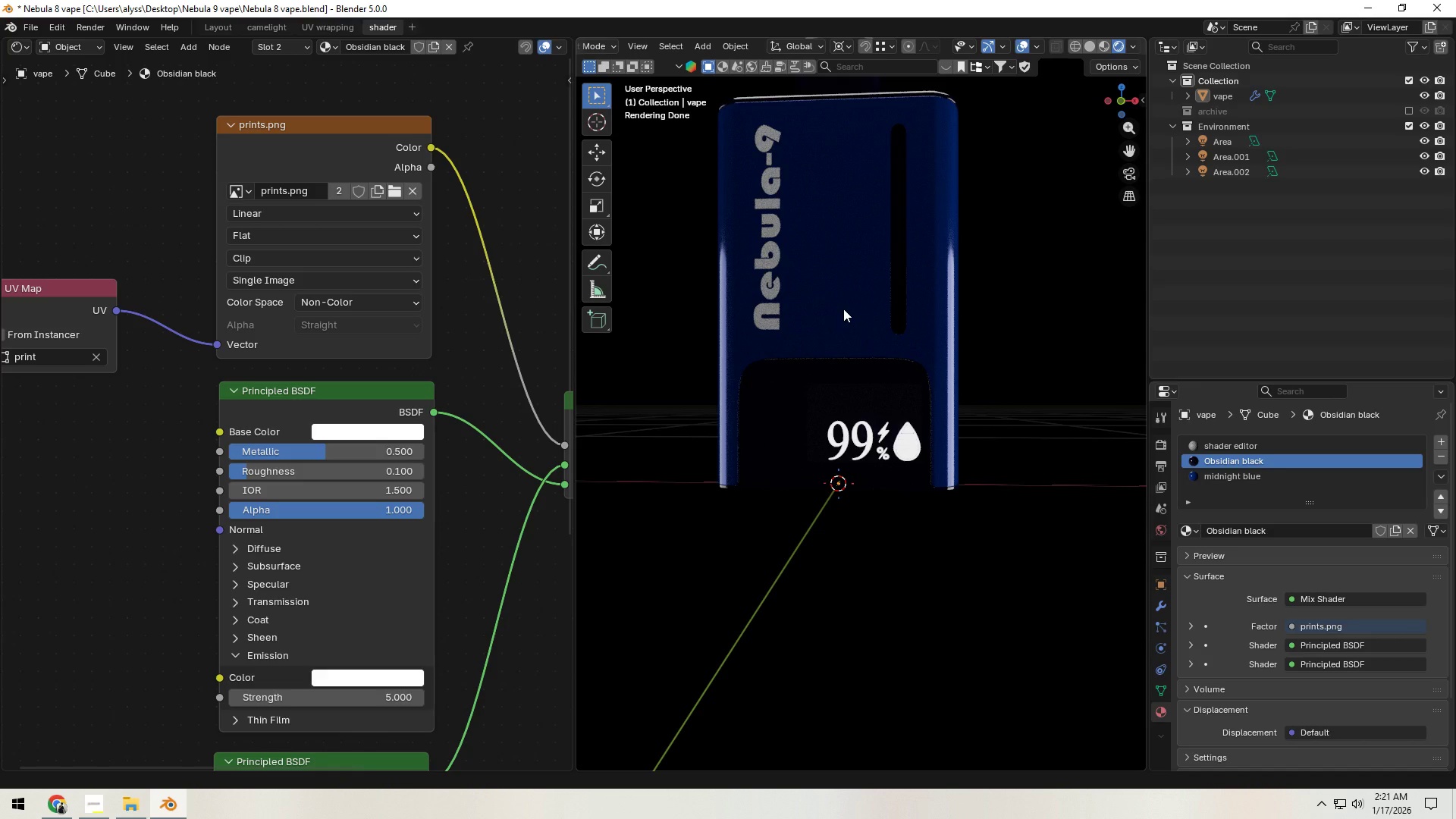 
wait(13.22)
 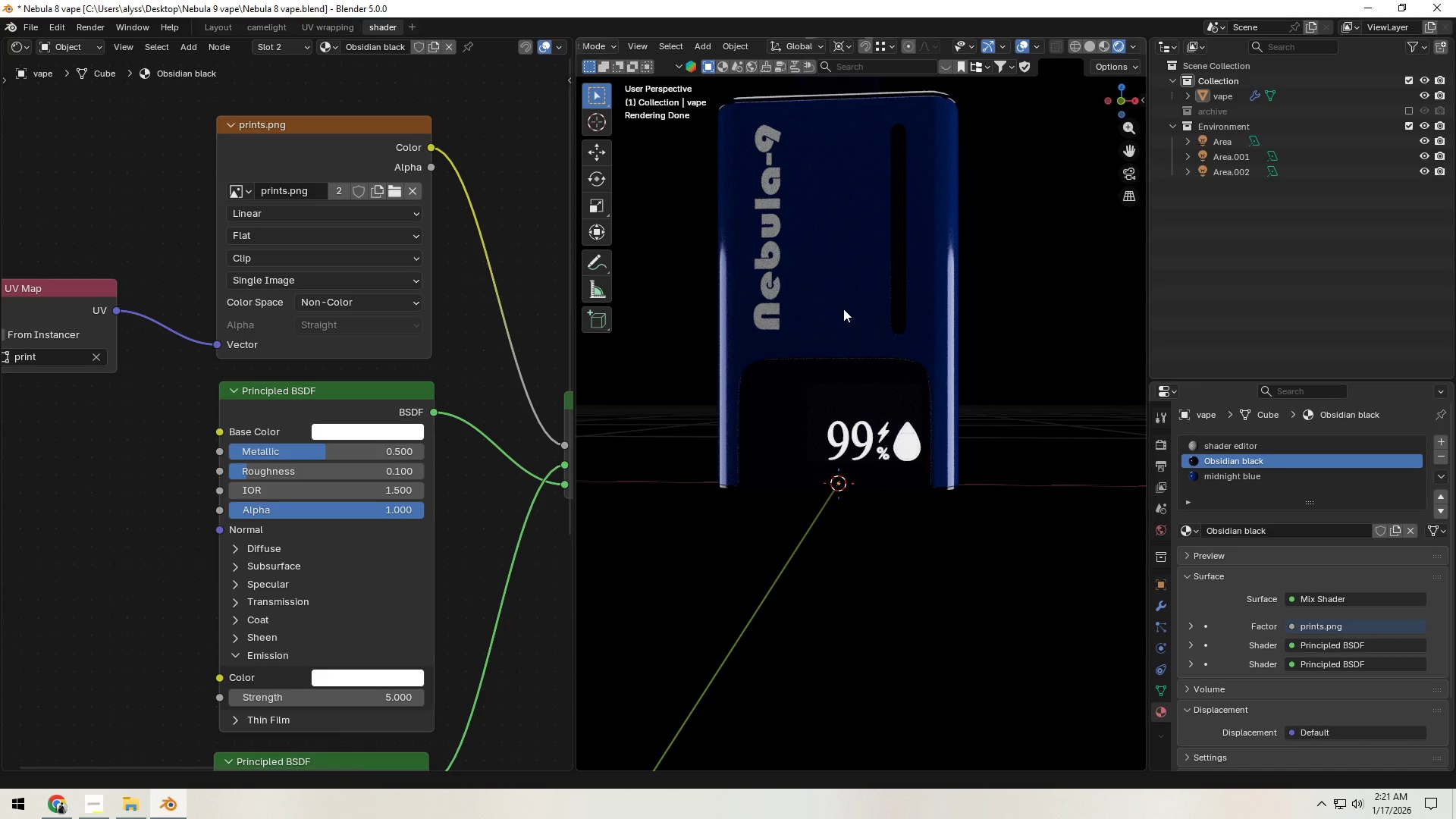 
mouse_move([1078, 64])
 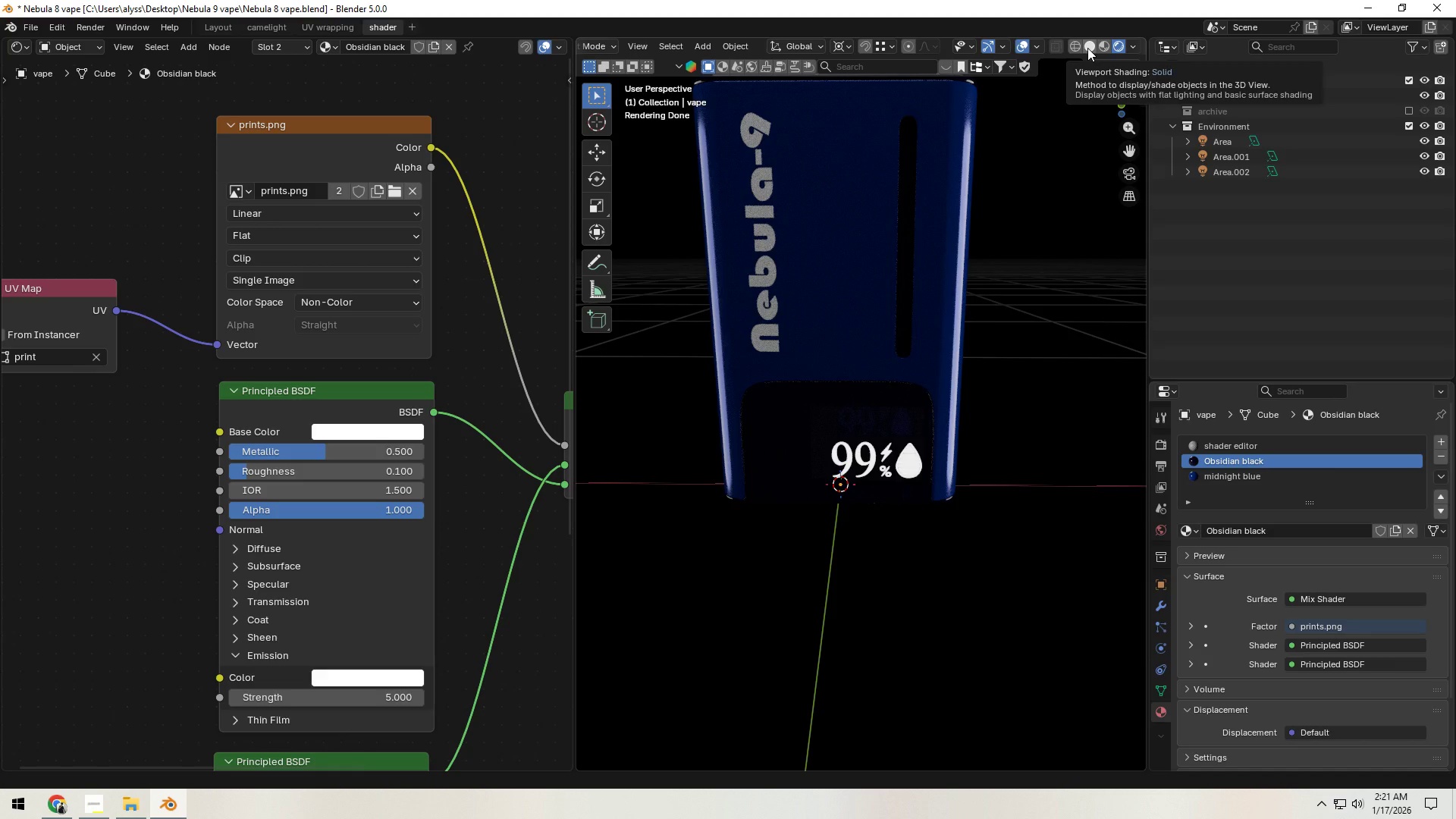 
left_click([1087, 48])
 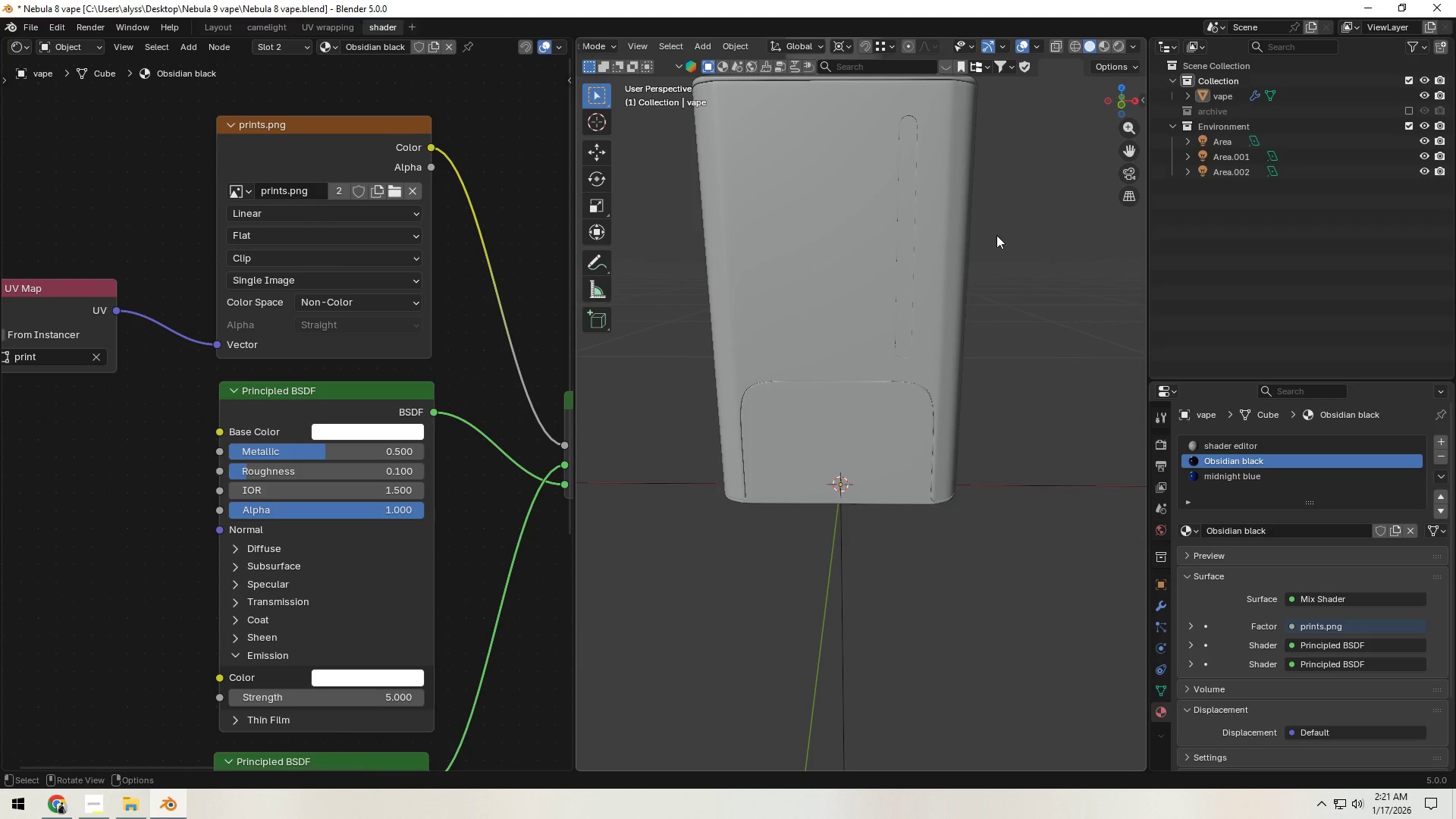 
left_click([996, 235])
 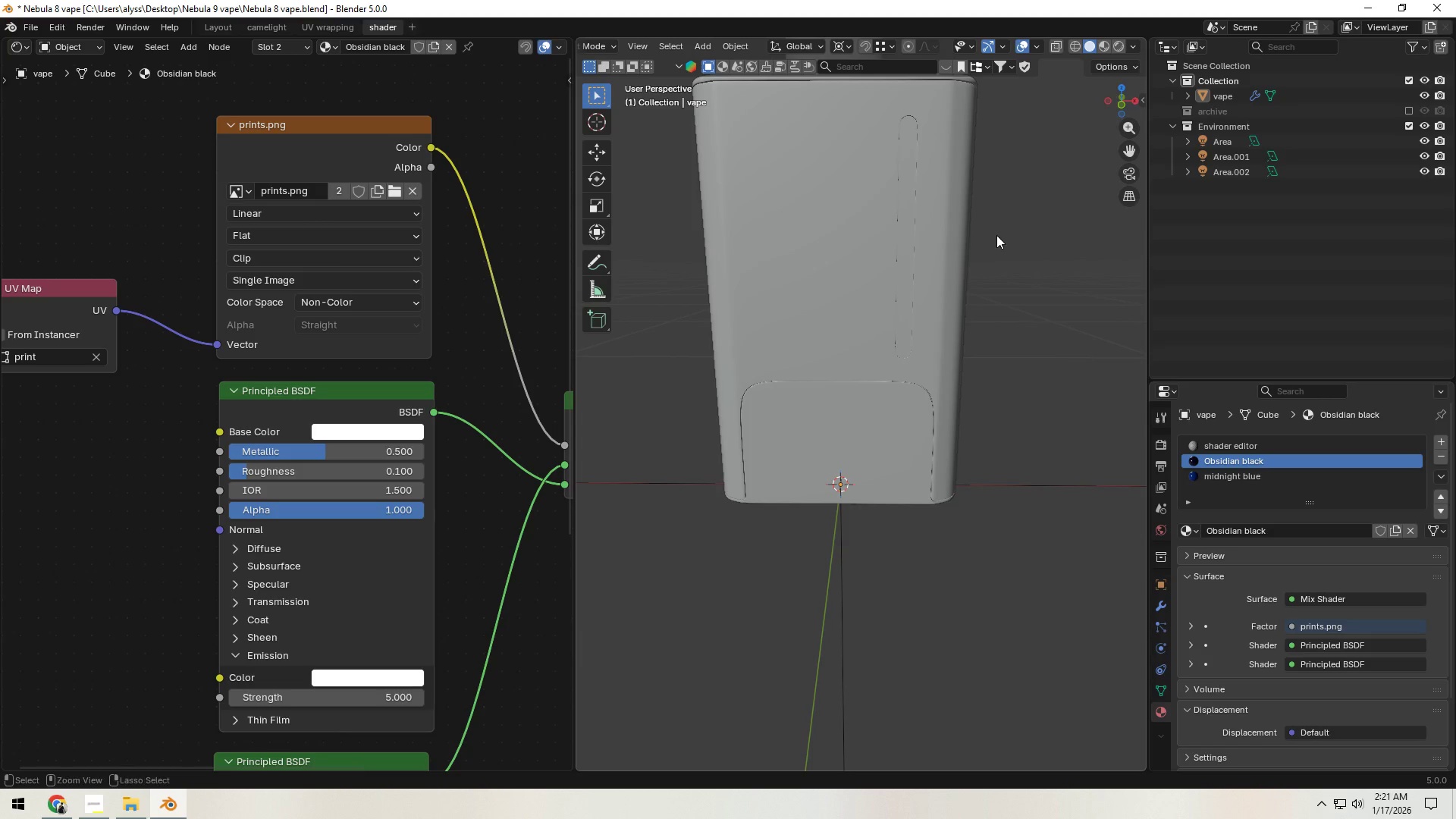 
key(Control+S)
 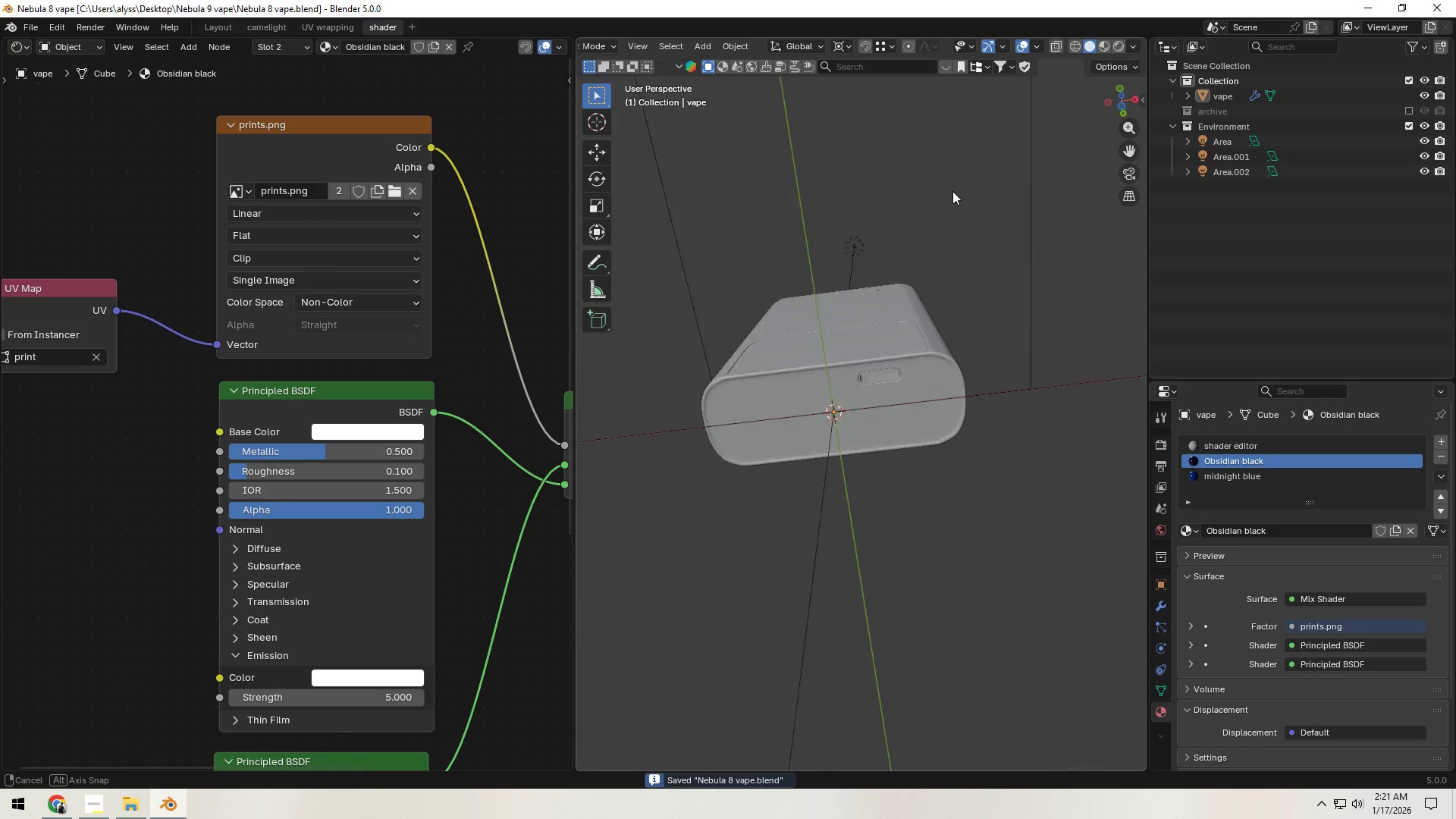 
scroll: coordinate [882, 394], scroll_direction: up, amount: 5.0
 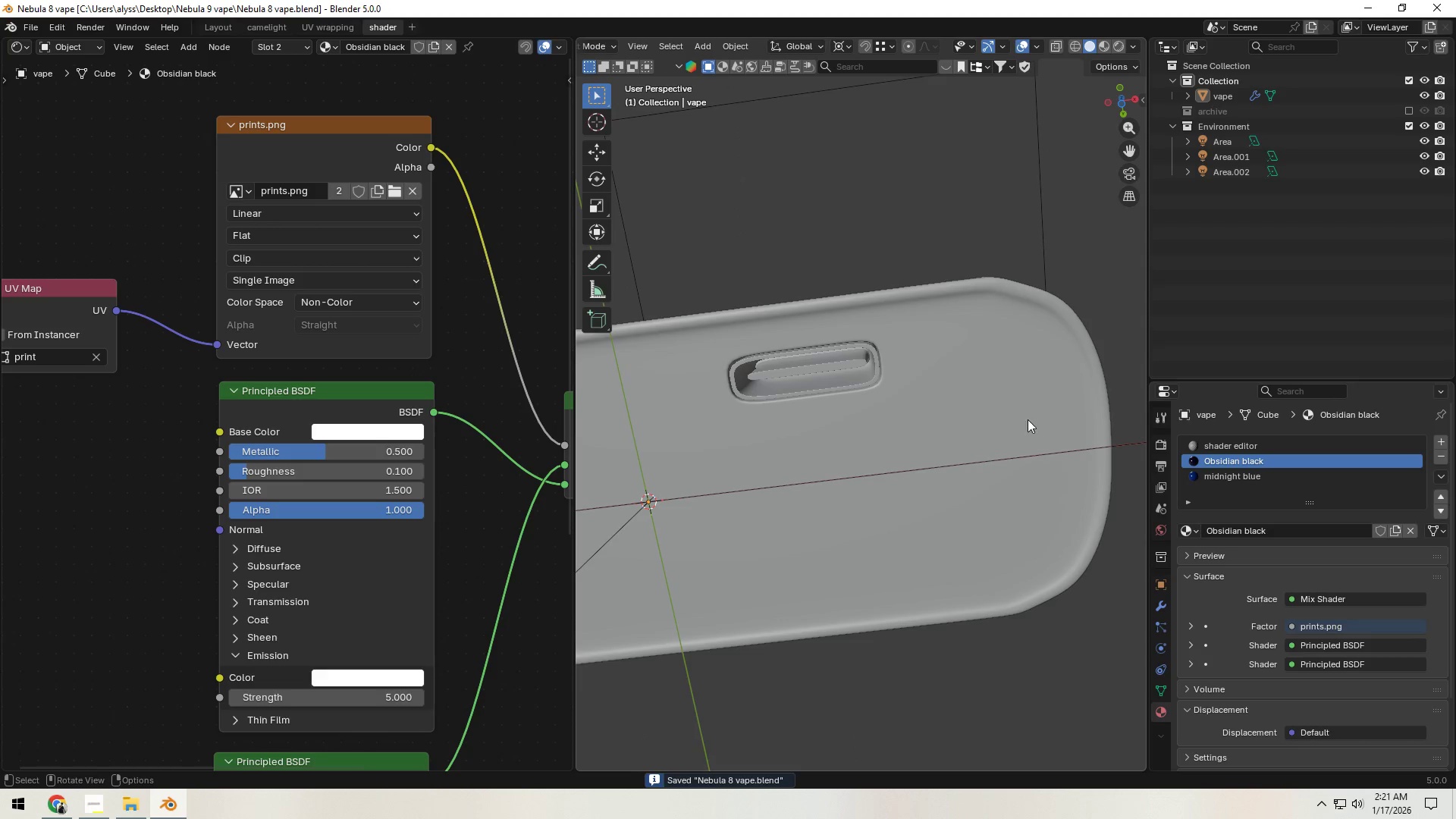 
key(Shift+ShiftLeft)
 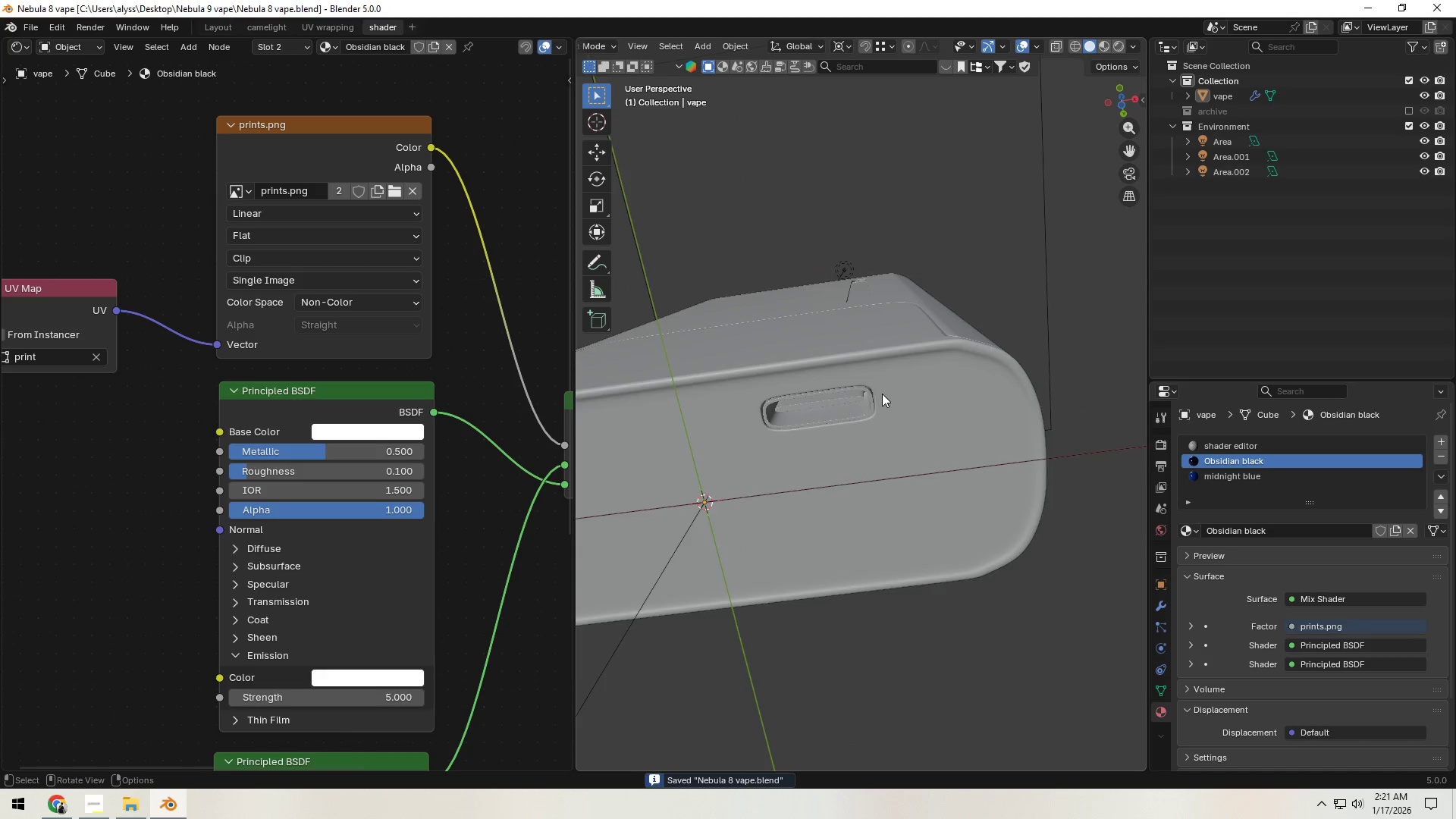 
left_click([824, 366])
 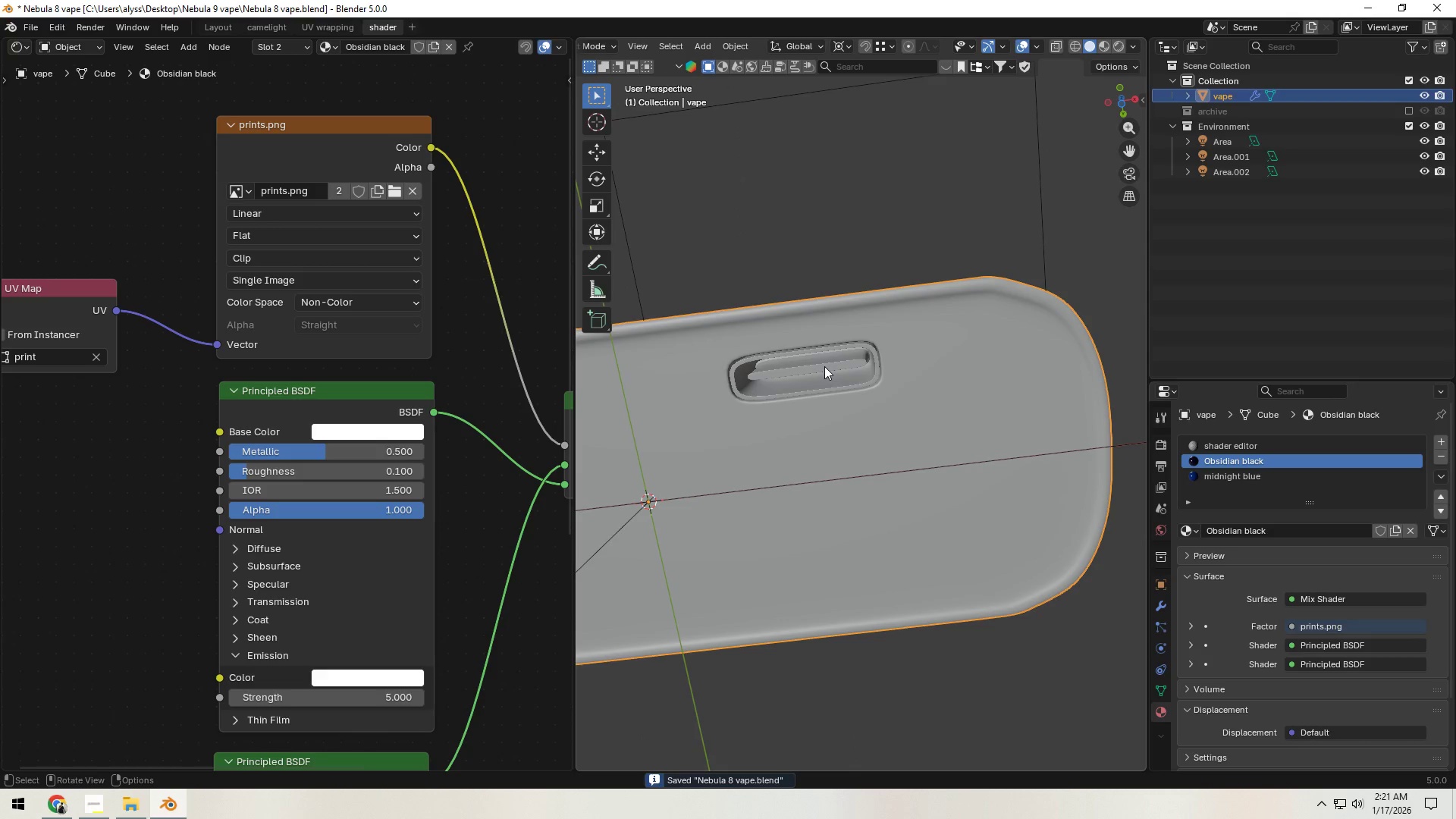 
key(Tab)
 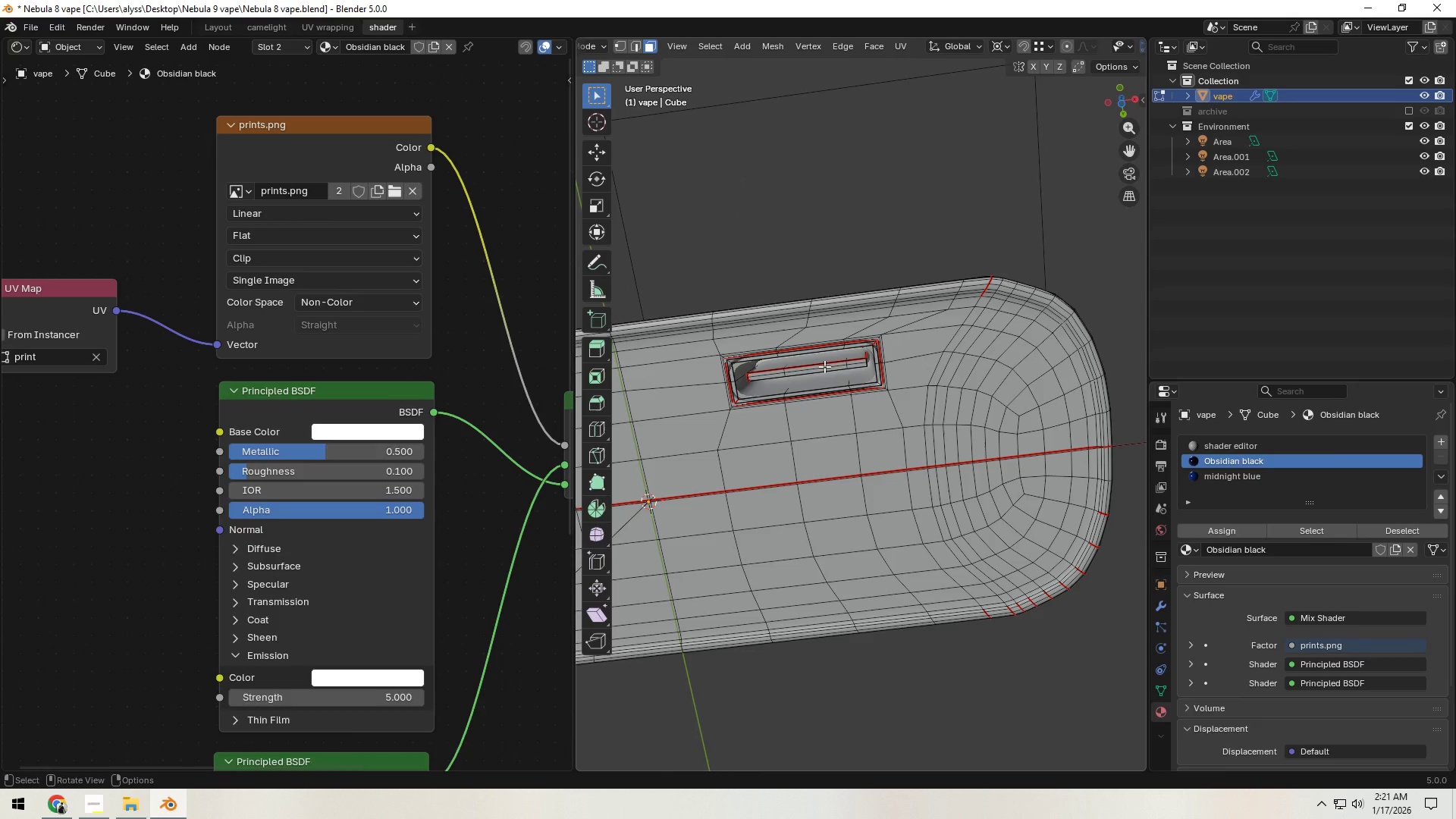 
left_click([824, 366])
 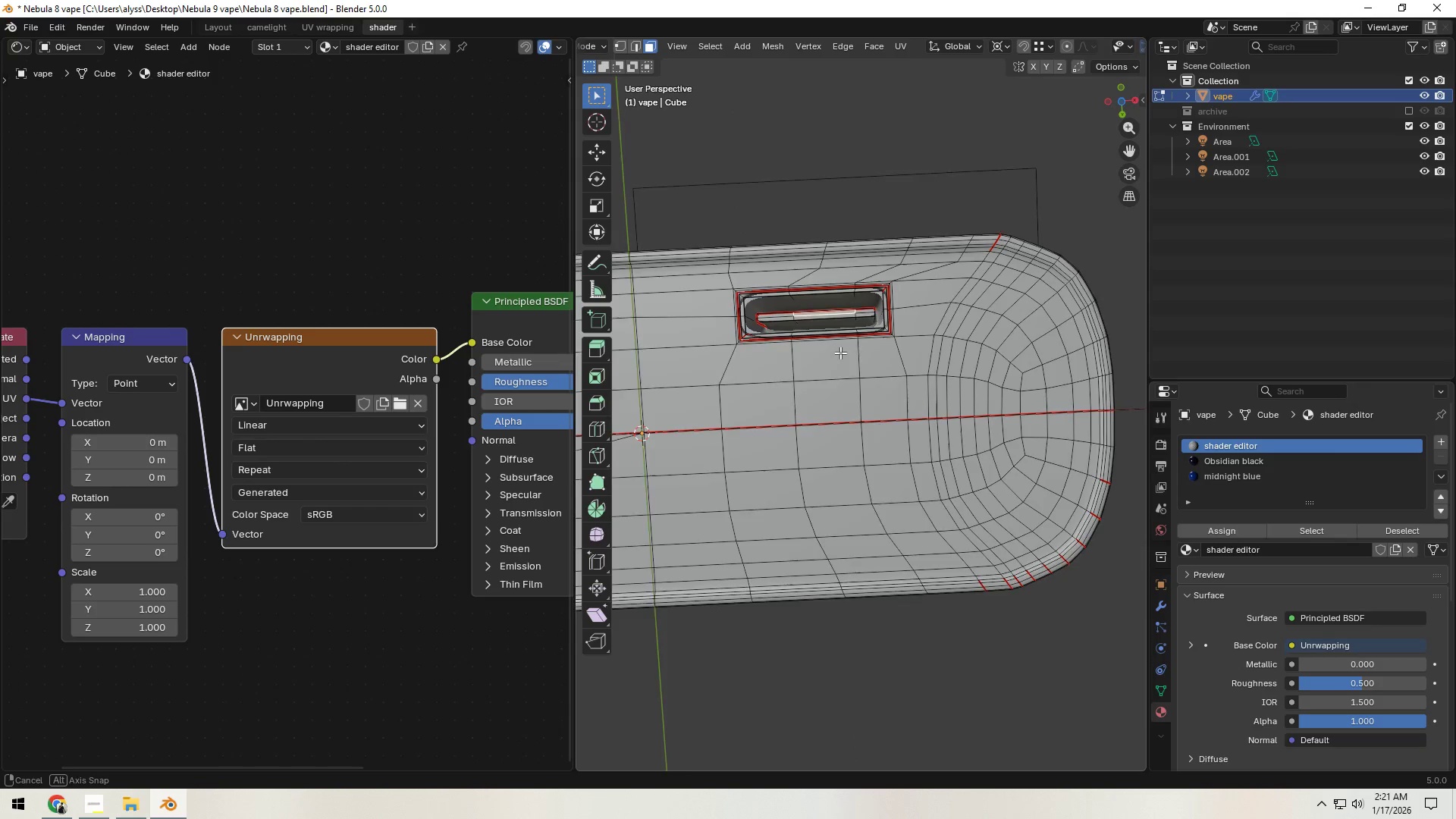 
scroll: coordinate [859, 383], scroll_direction: up, amount: 2.0
 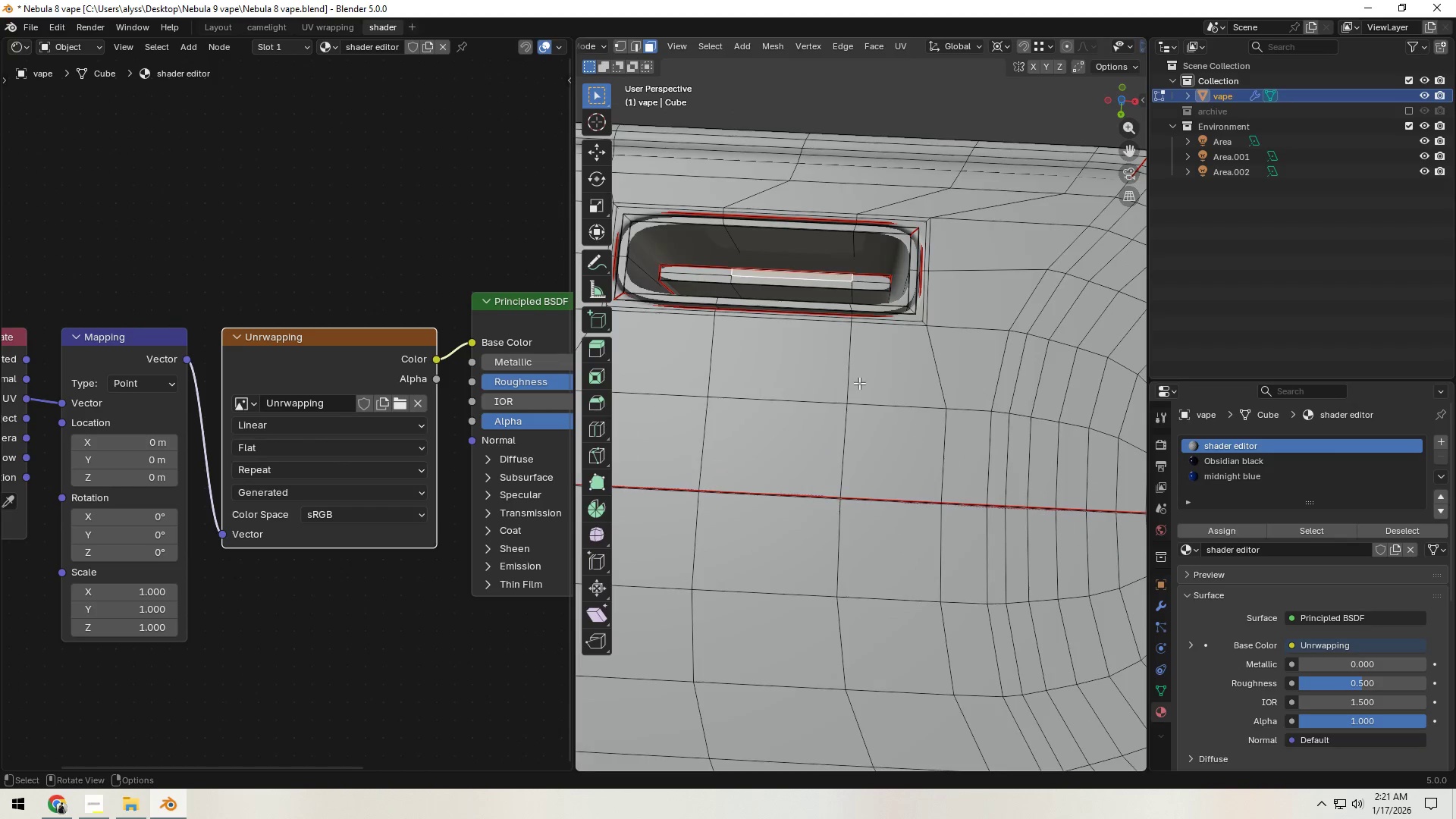 
hold_key(key=ShiftLeft, duration=0.33)
 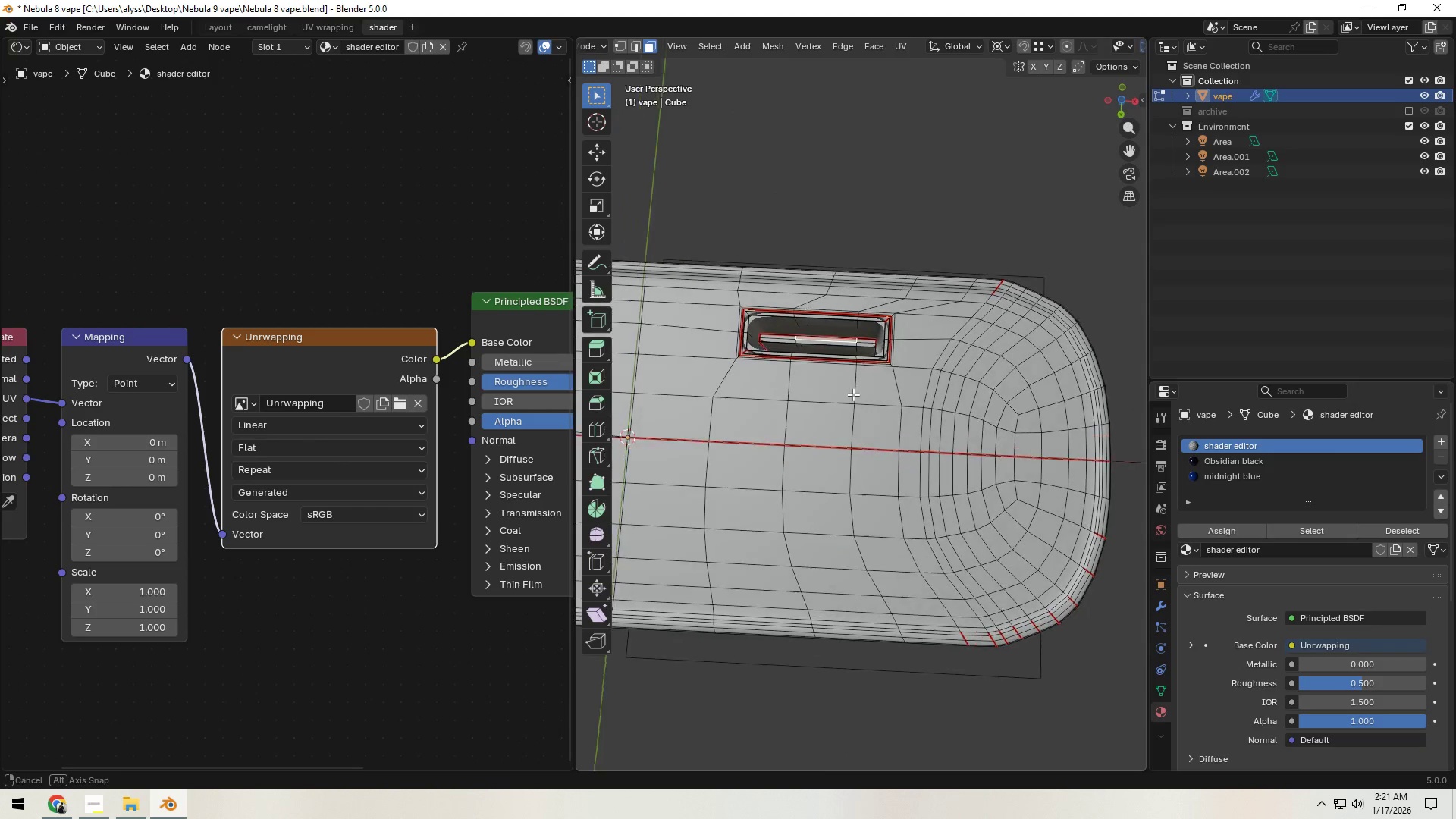 
scroll: coordinate [895, 388], scroll_direction: up, amount: 1.0
 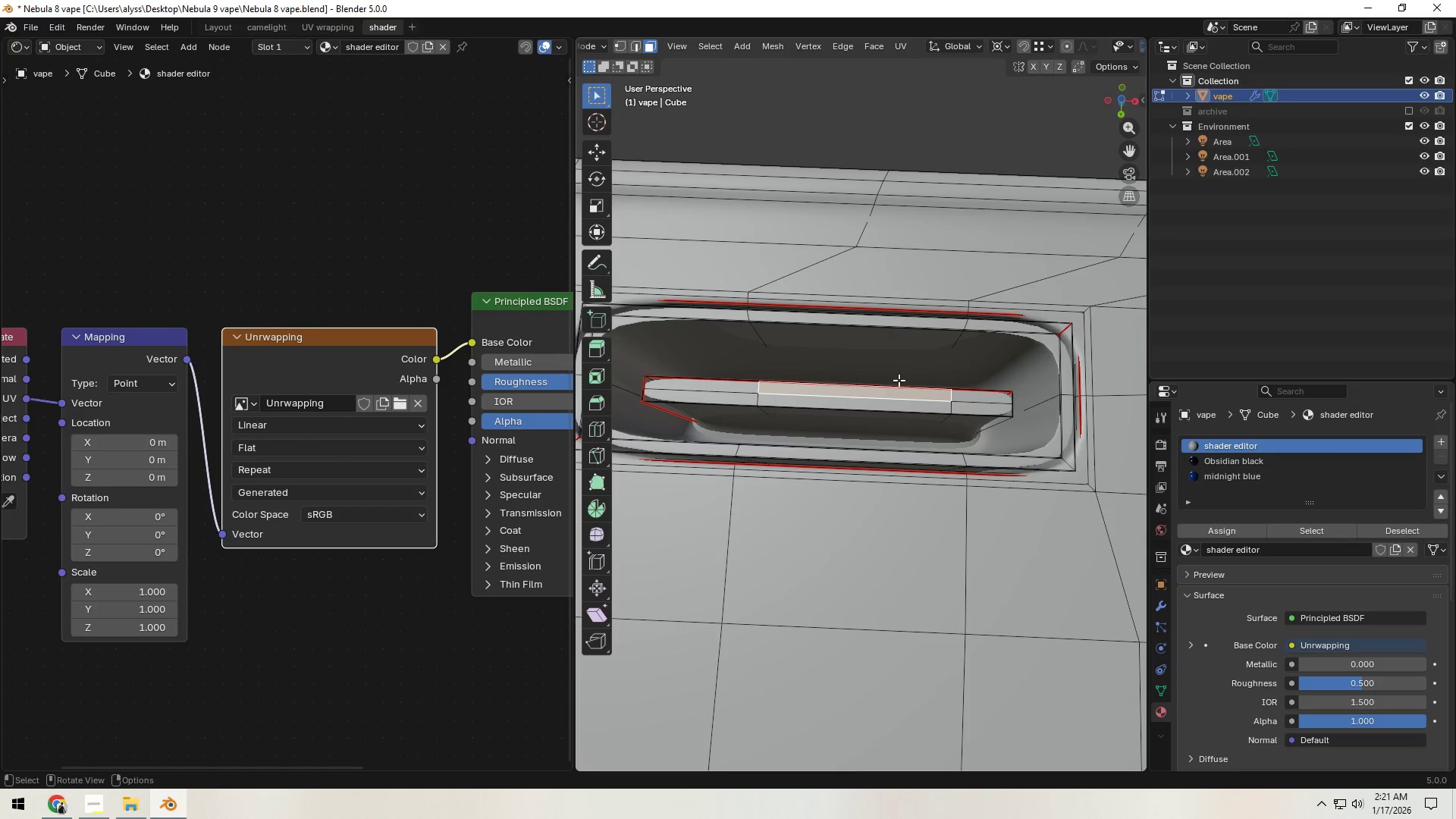 
hold_key(key=ShiftLeft, duration=0.52)
 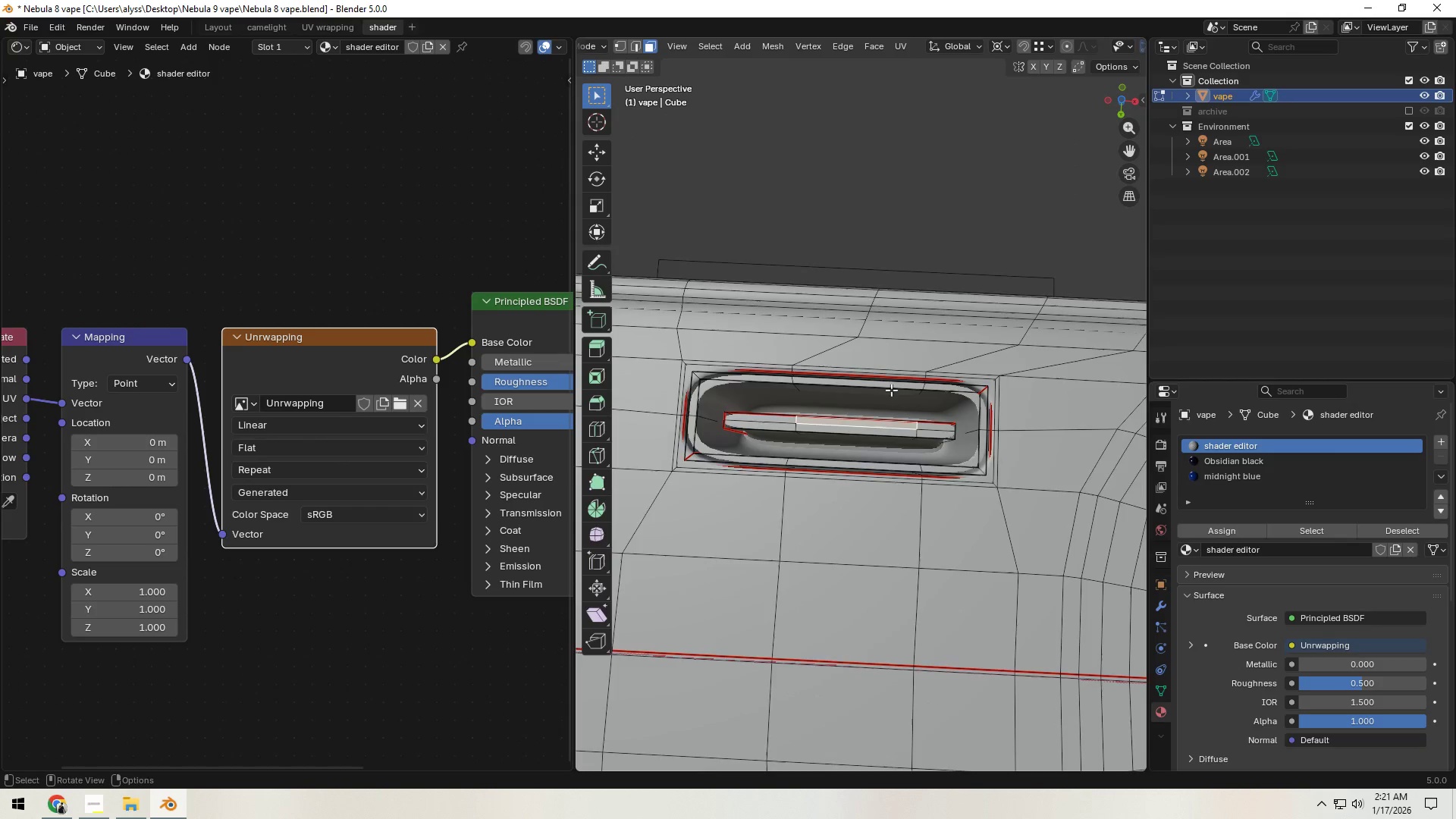 
hold_key(key=ShiftLeft, duration=1.5)
left_click([889, 405])
 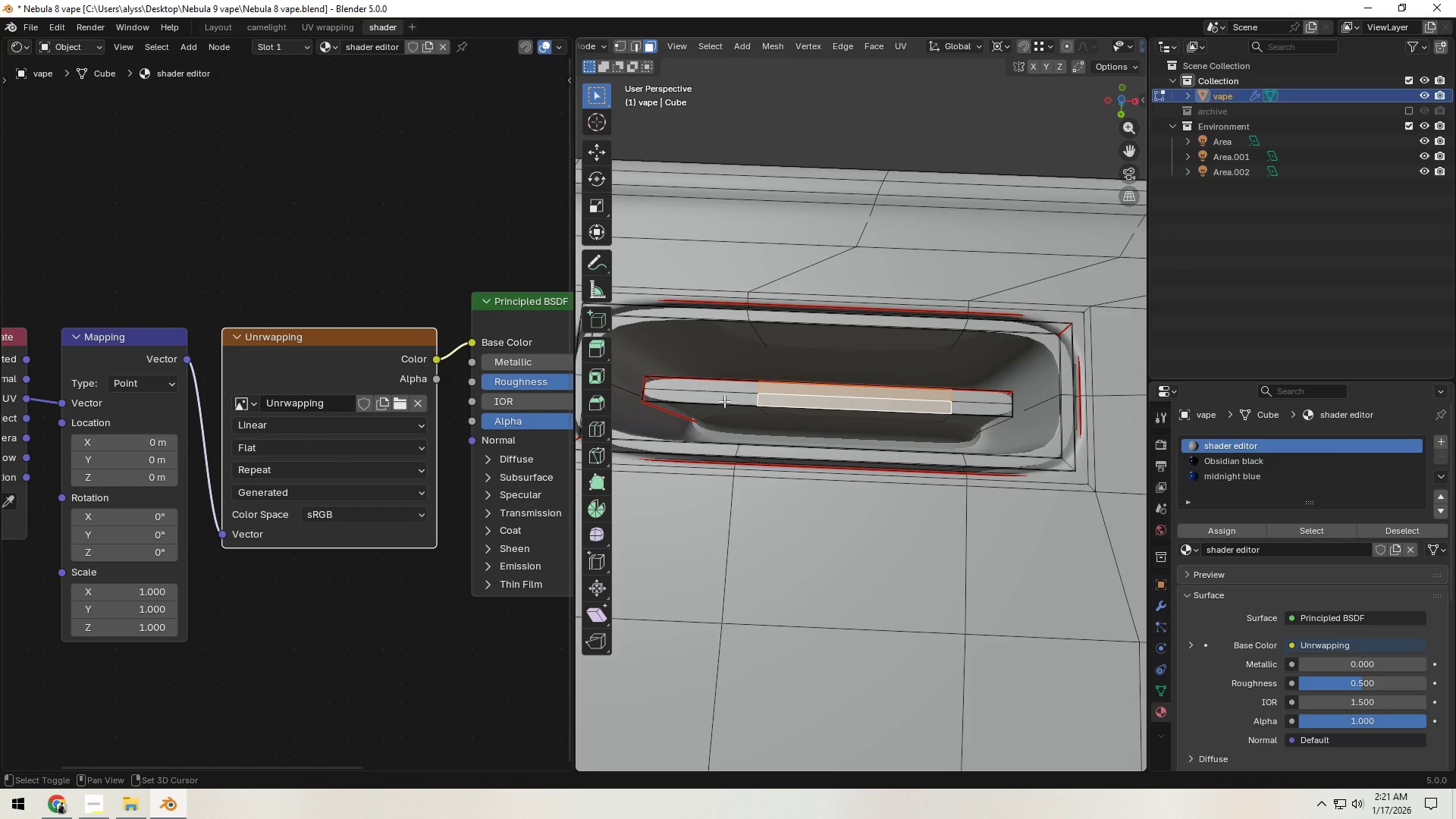 
left_click([721, 396])
 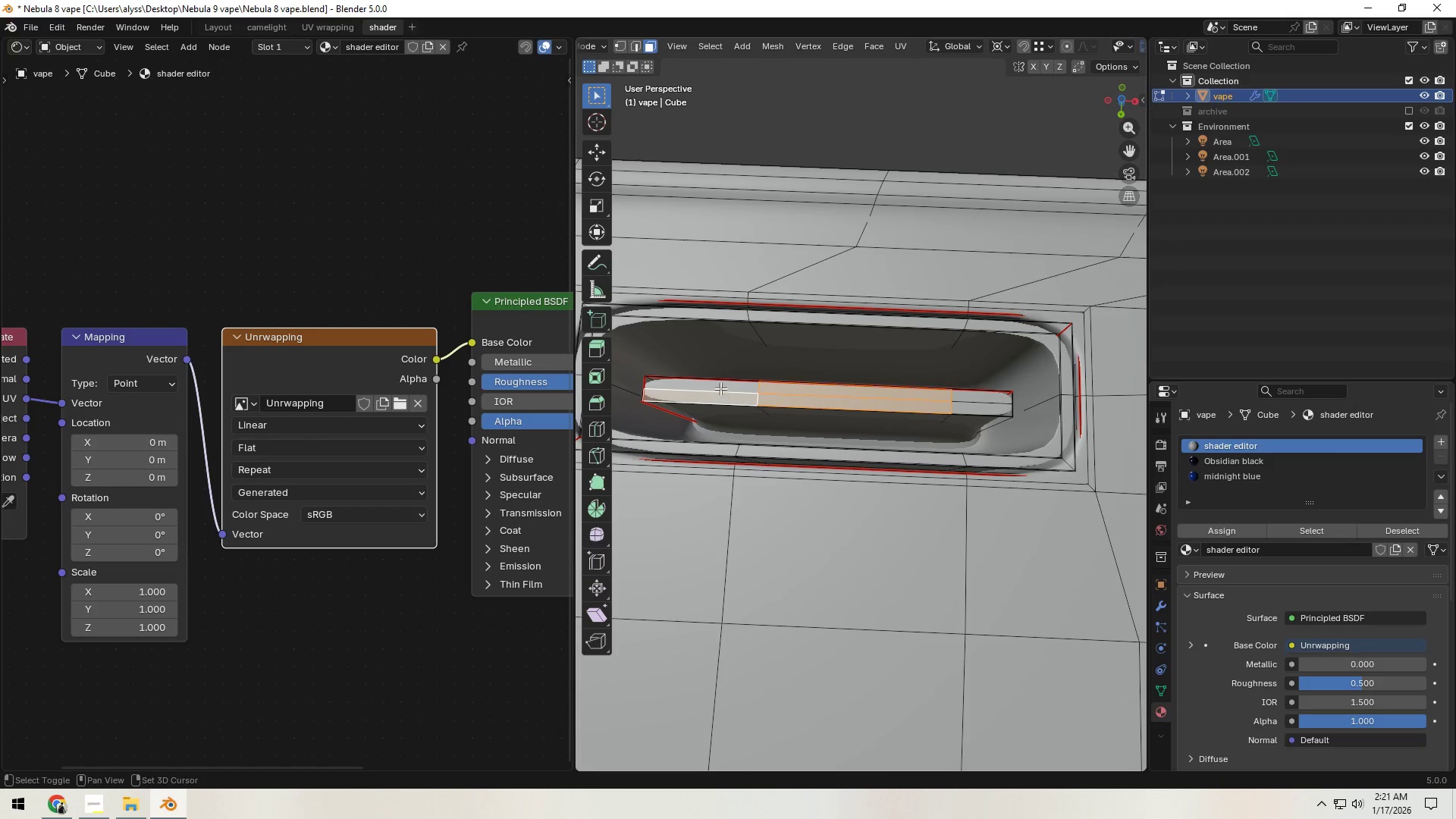 
double_click([720, 387])
 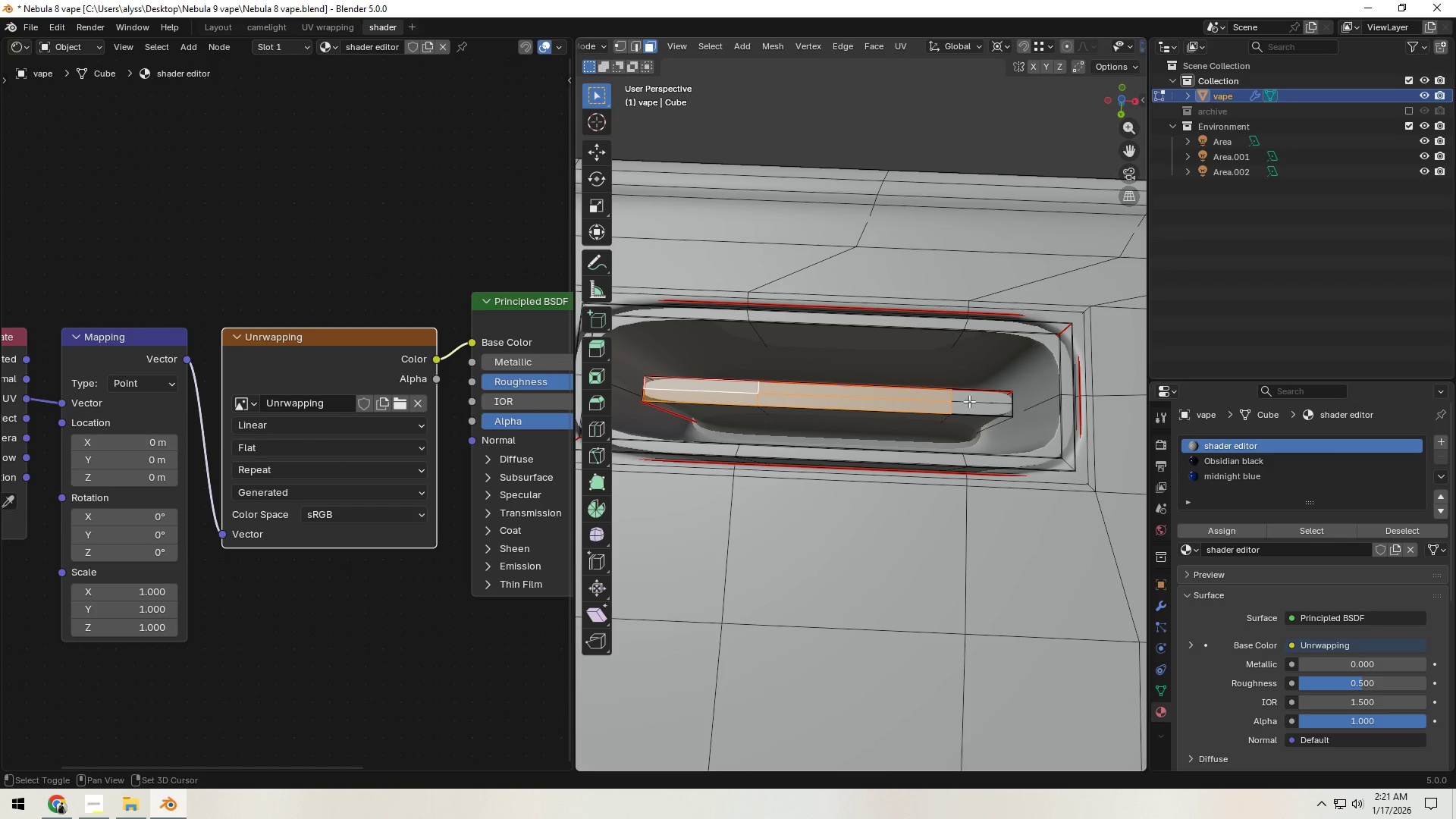 
hold_key(key=ShiftLeft, duration=1.2)
left_click([995, 397])
 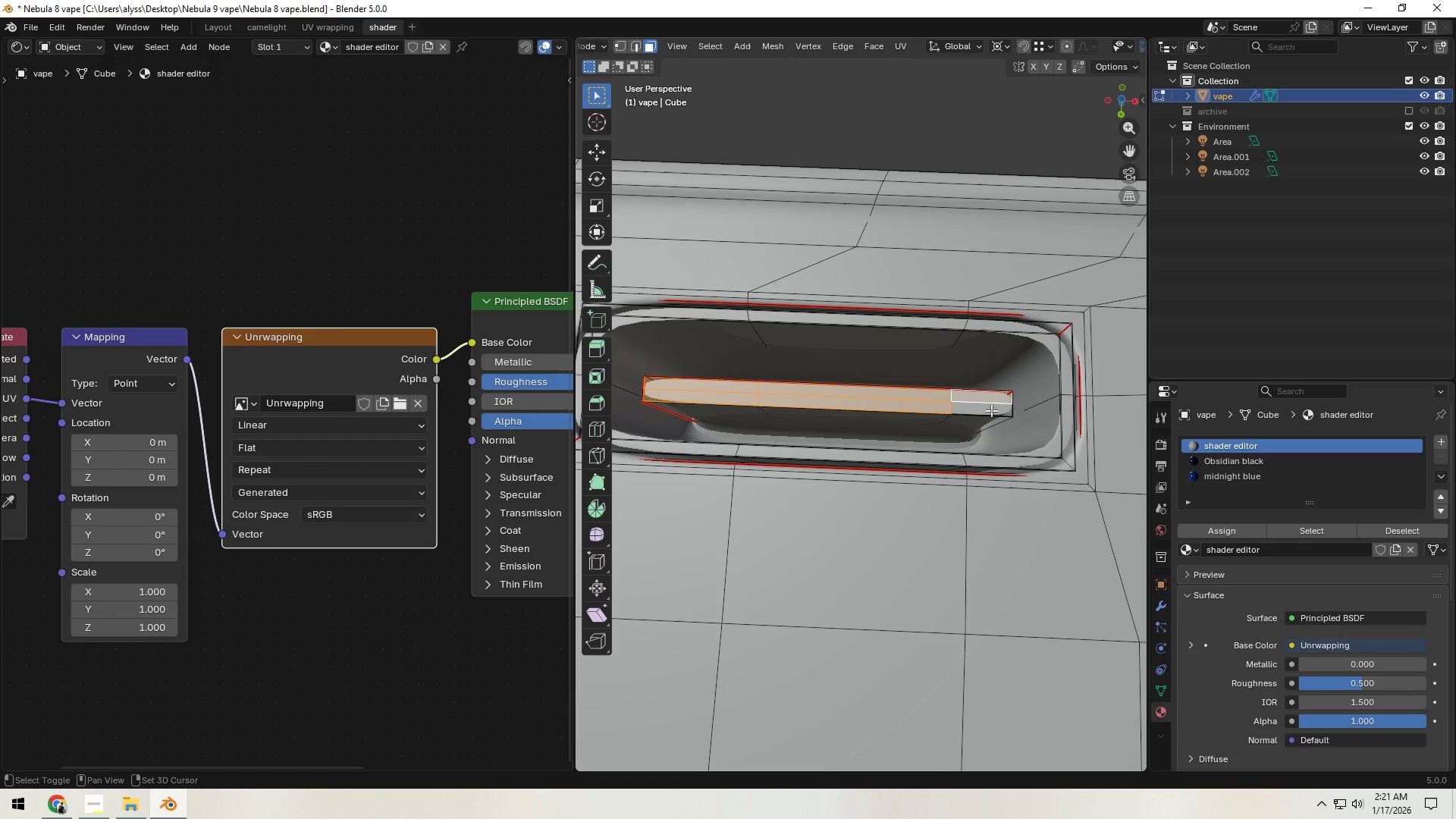 
double_click([991, 410])
 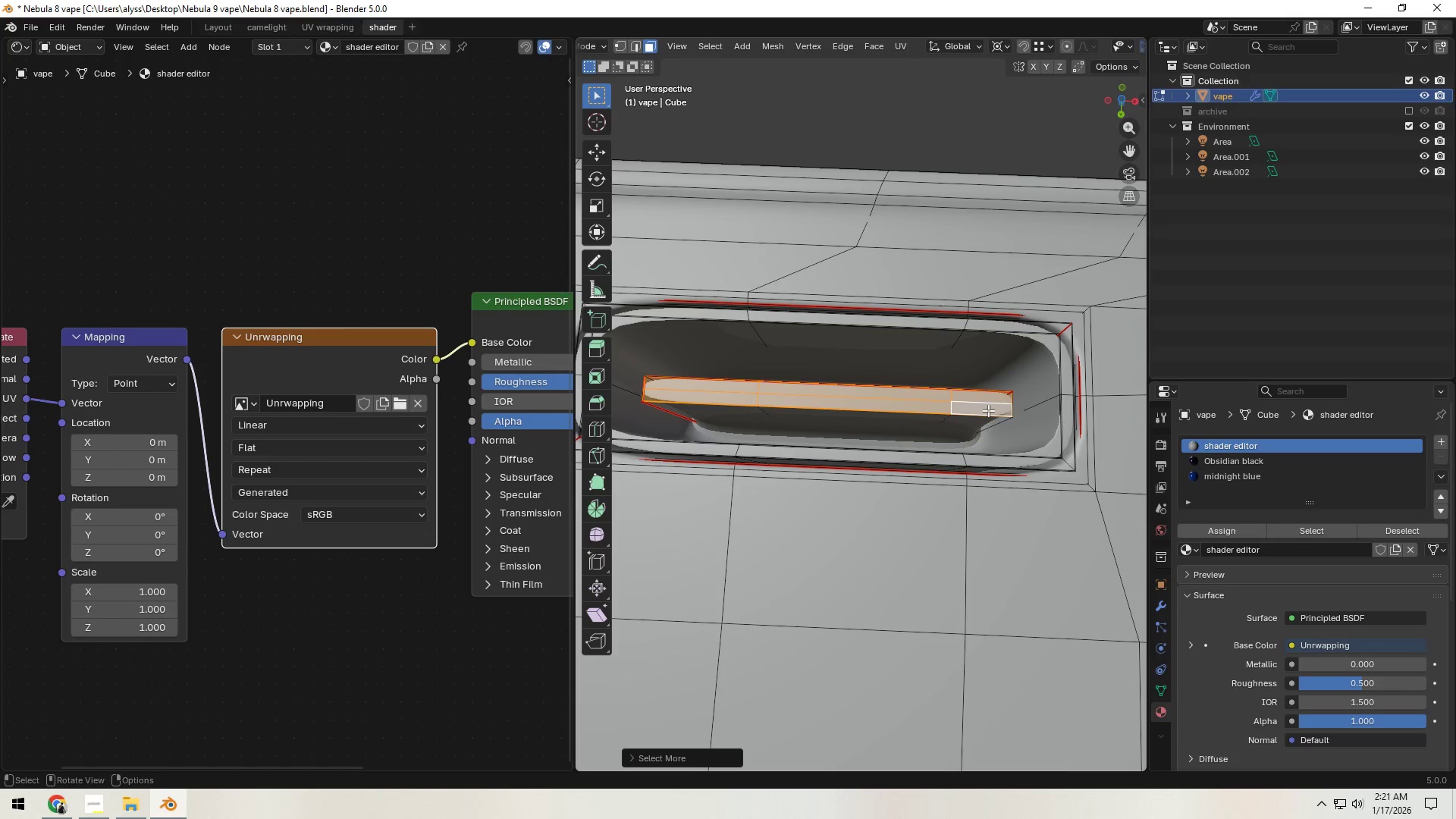 
double_click([988, 410])
 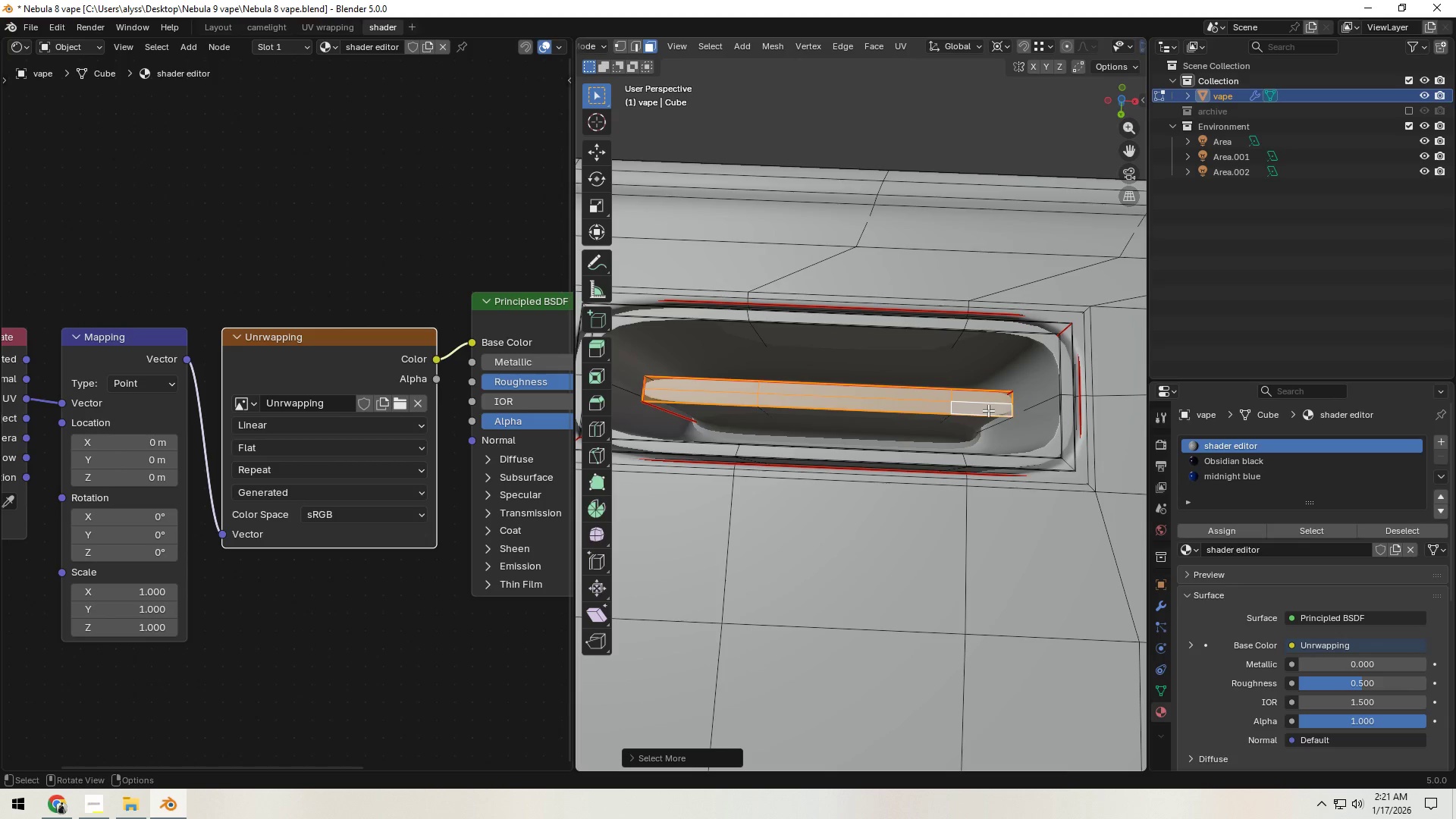 
triple_click([988, 410])
 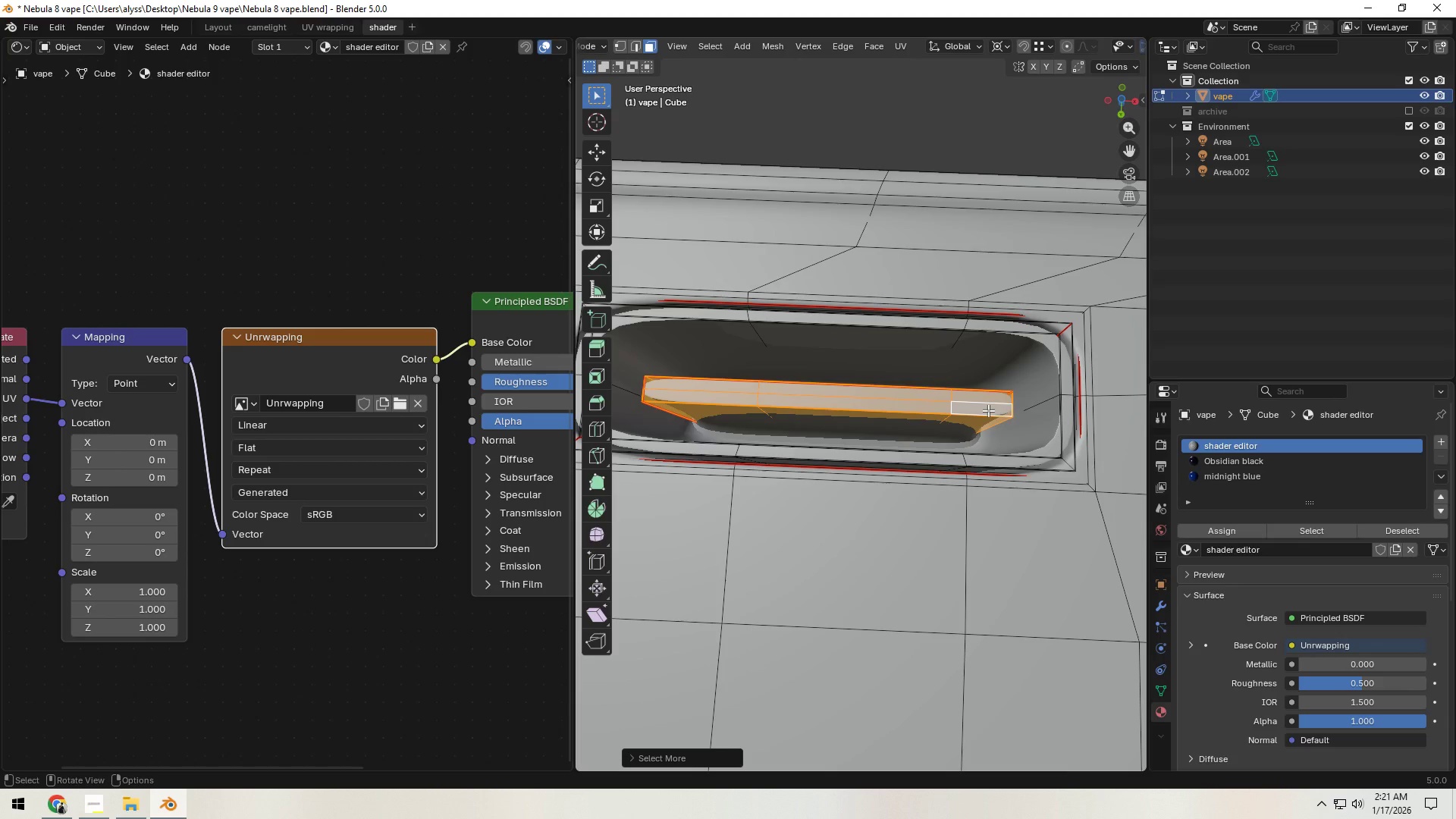 
 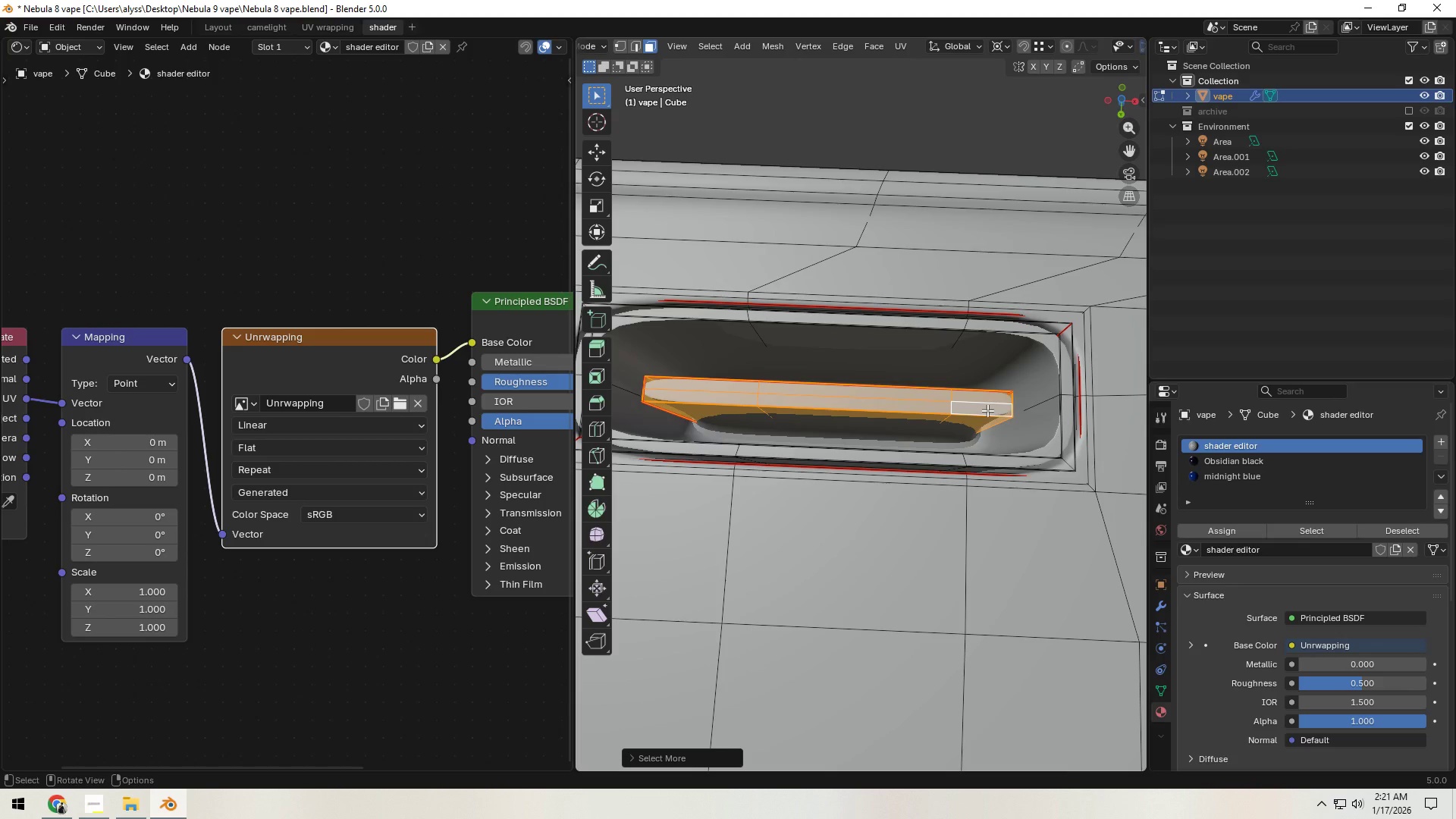 
 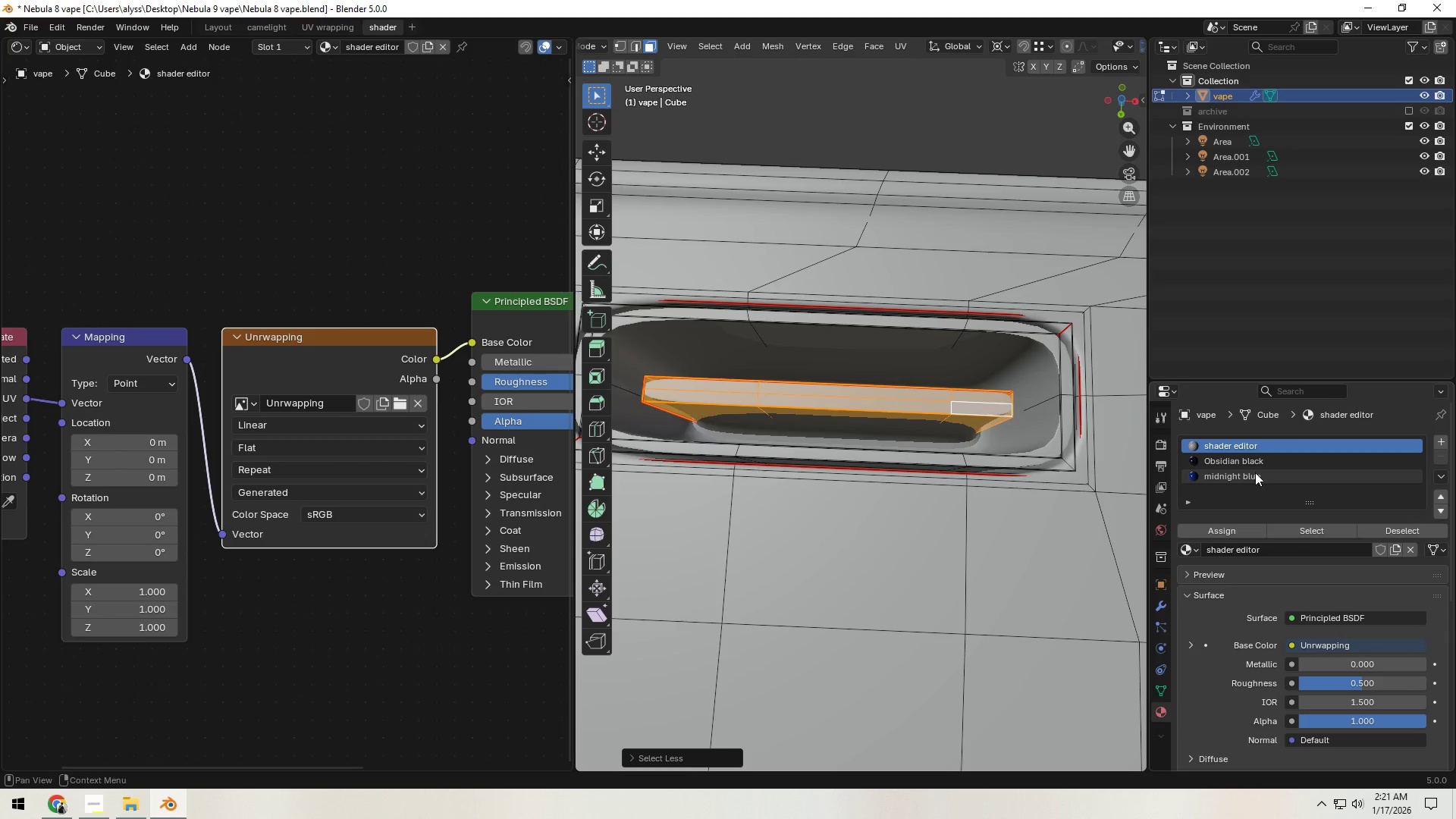 
left_click([1254, 462])
 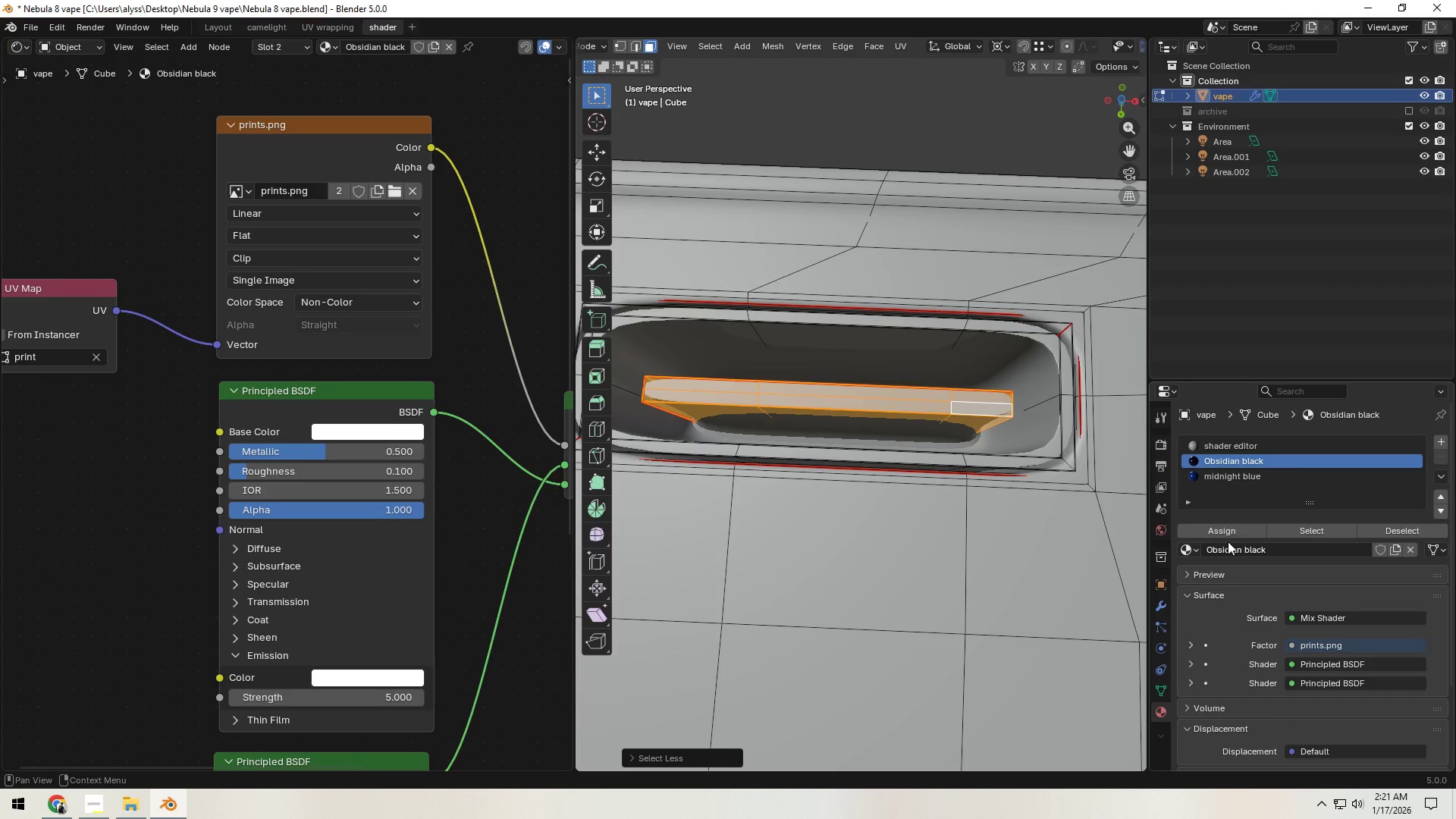 
left_click([1228, 533])
 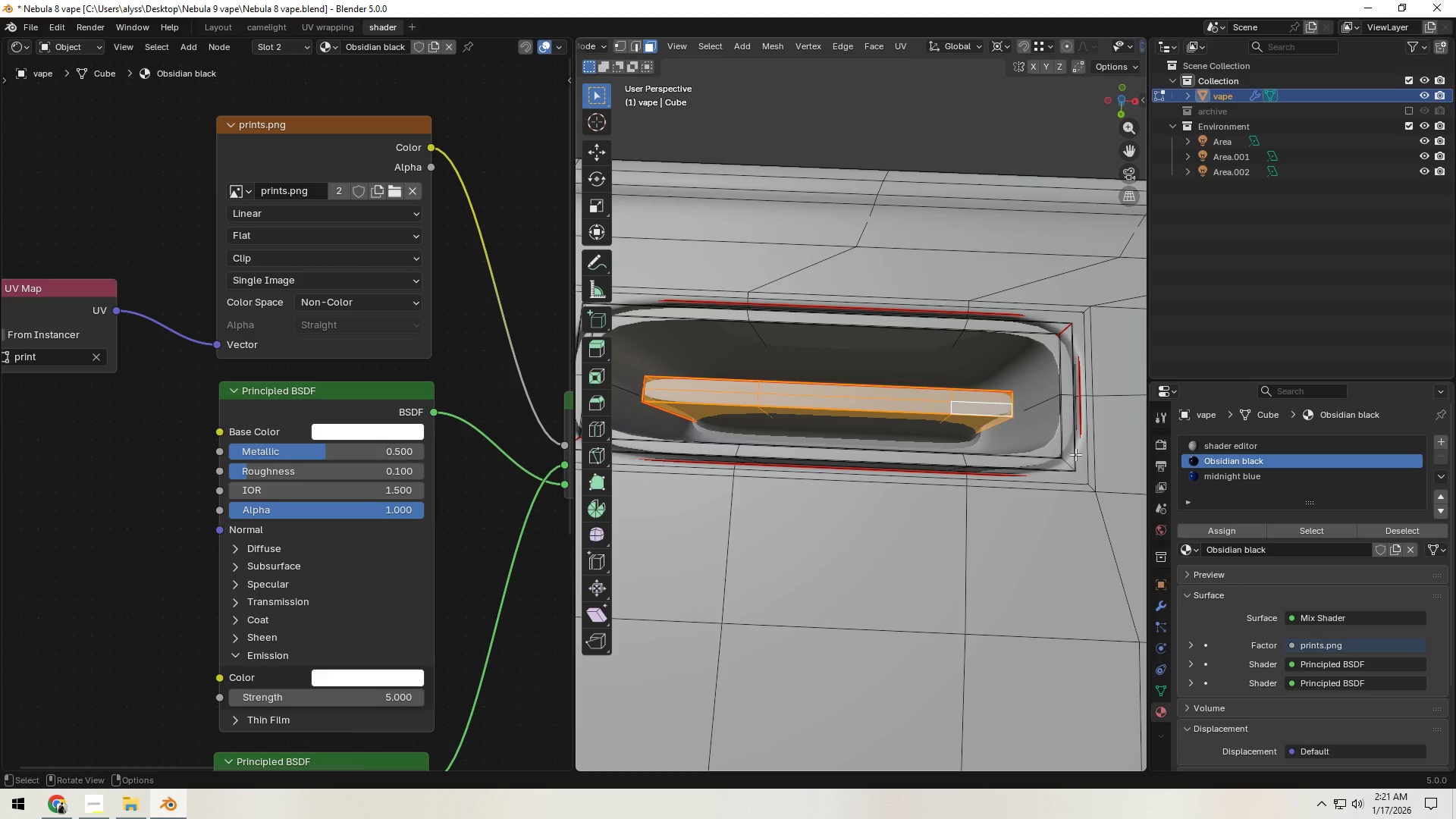 
hold_key(key=AltLeft, duration=0.61)
left_click([1069, 461])
 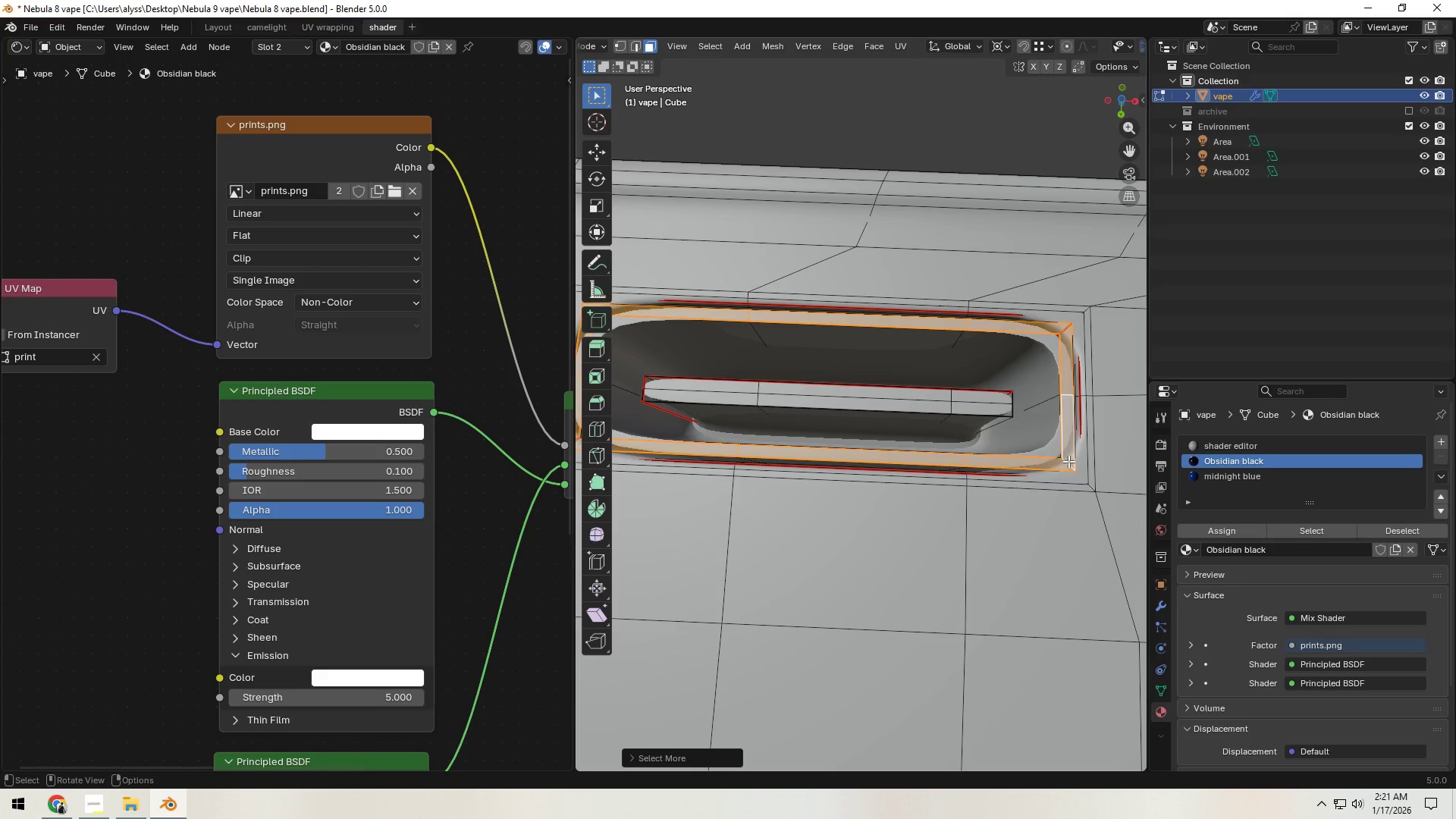 
double_click([1068, 461])
 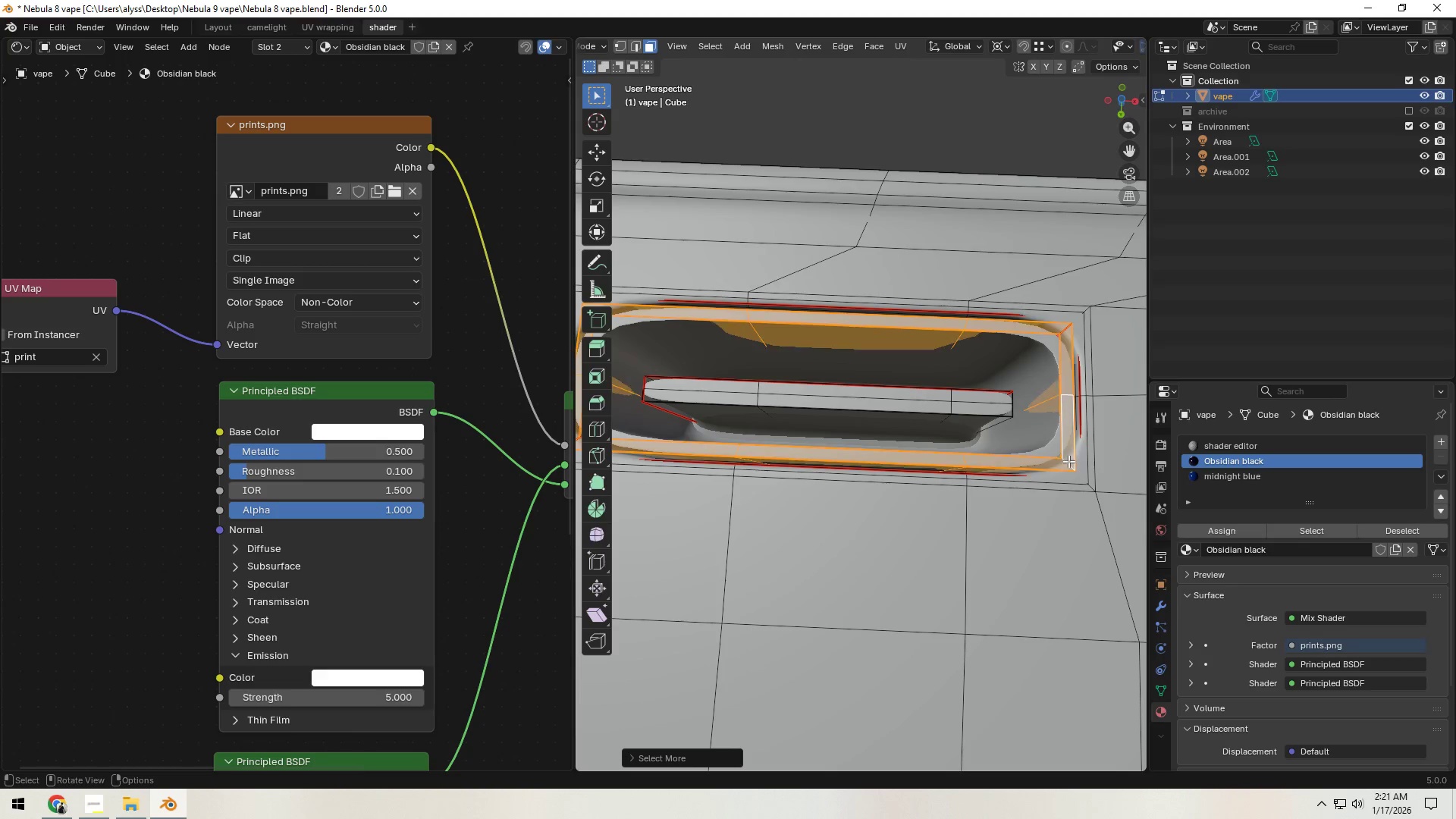 
triple_click([1068, 461])
 